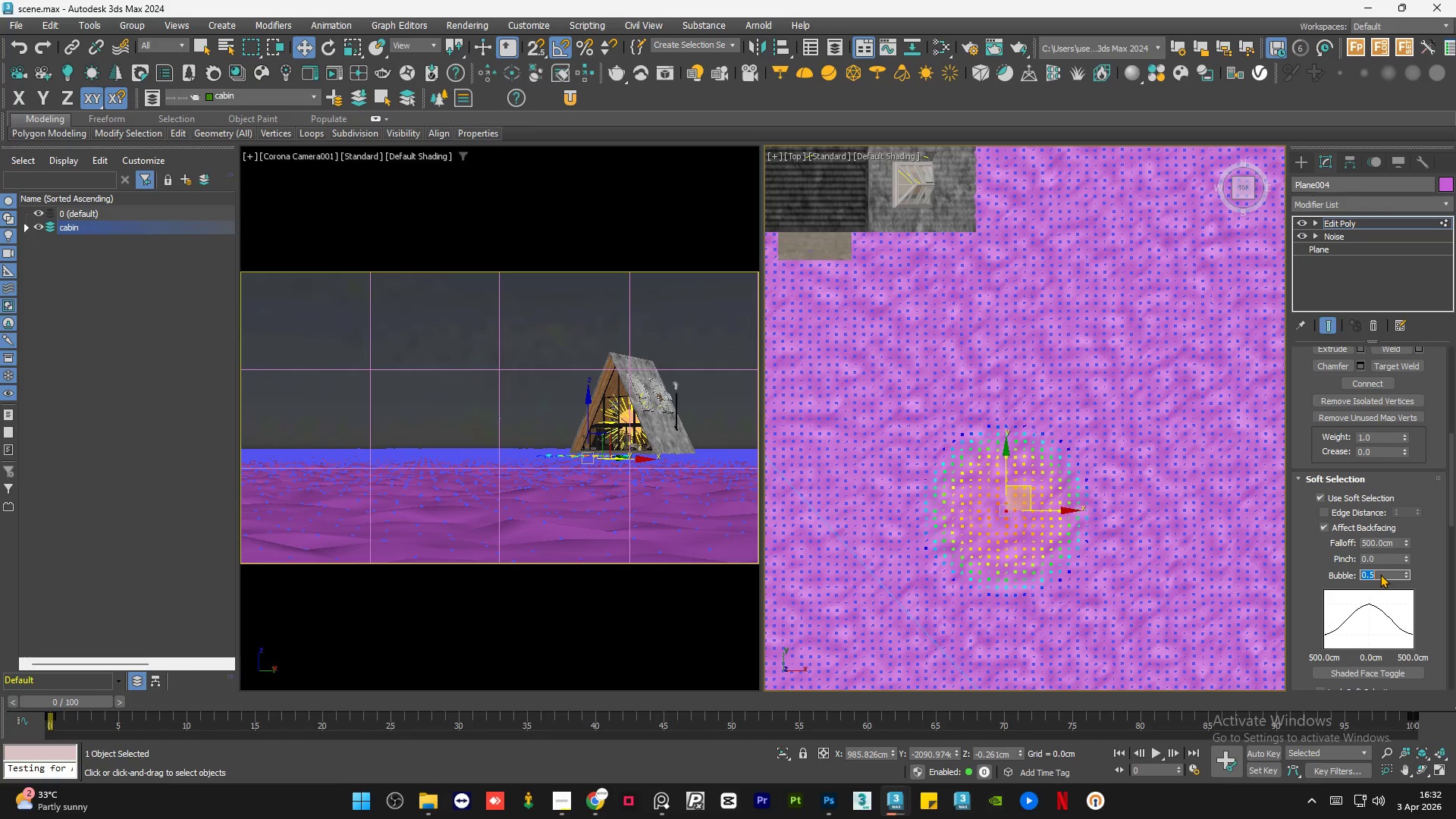 
left_click([657, 801])
 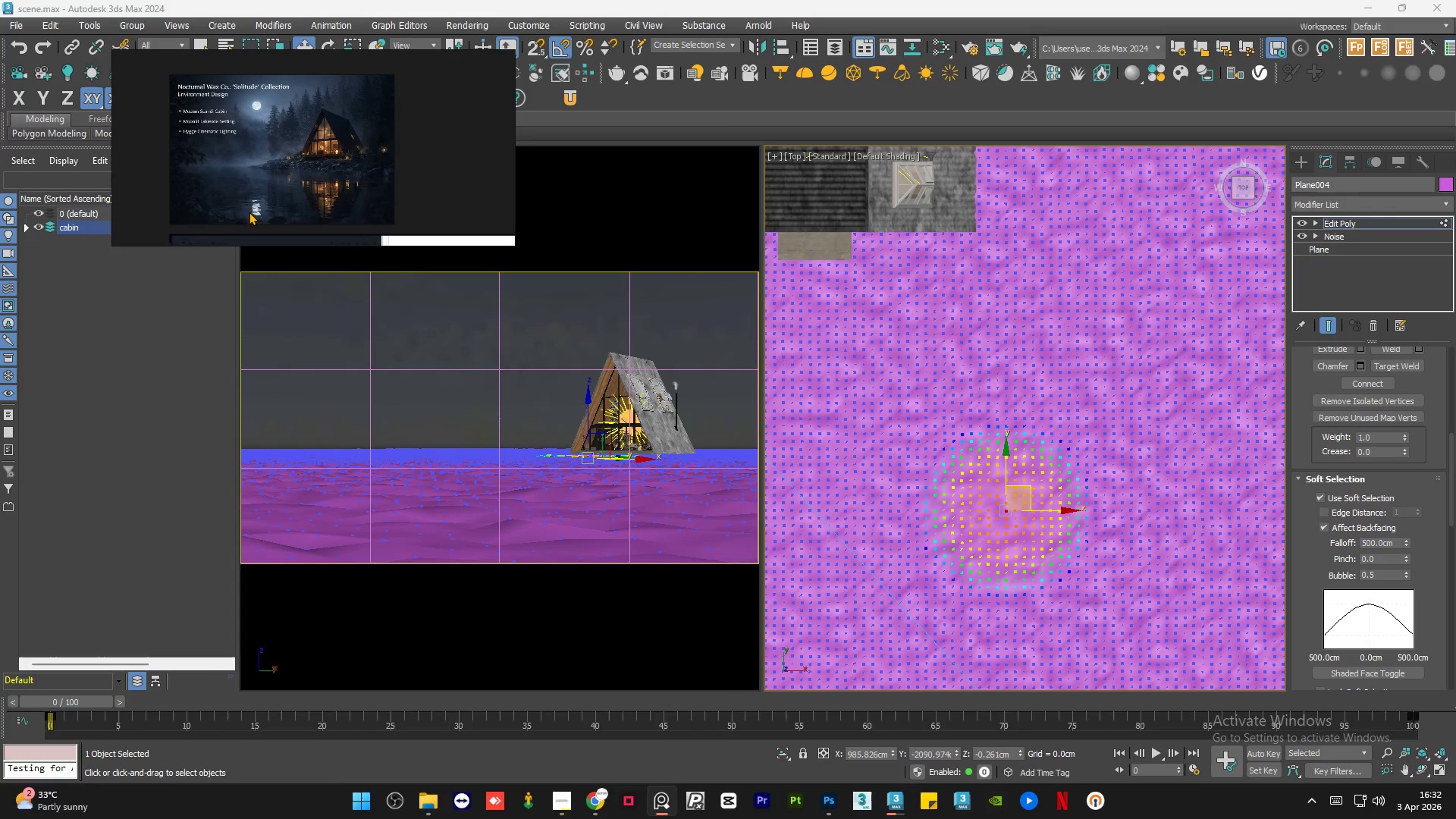 
scroll: coordinate [201, 165], scroll_direction: up, amount: 6.0
 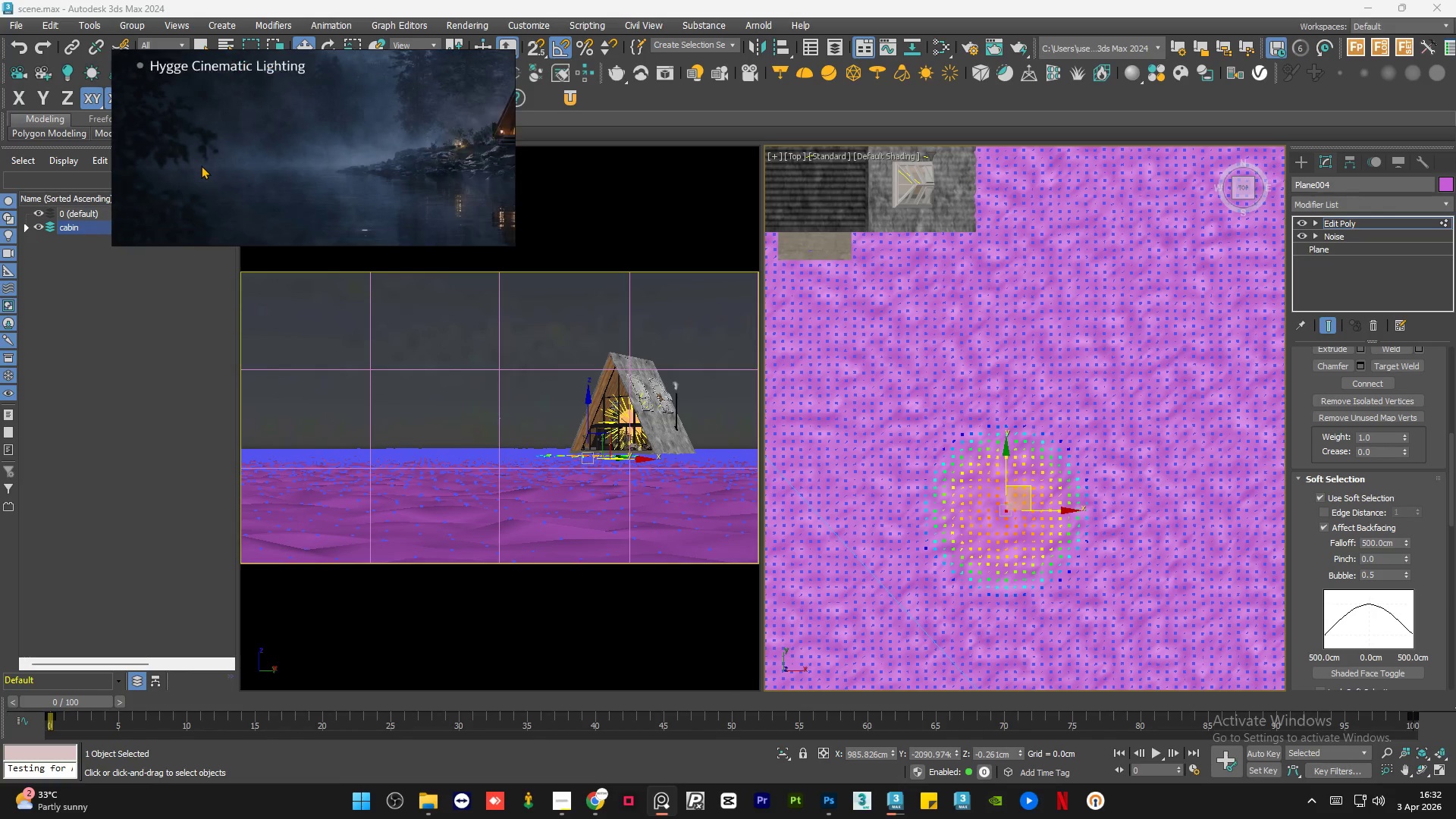 
scroll: coordinate [1075, 391], scroll_direction: down, amount: 8.0
 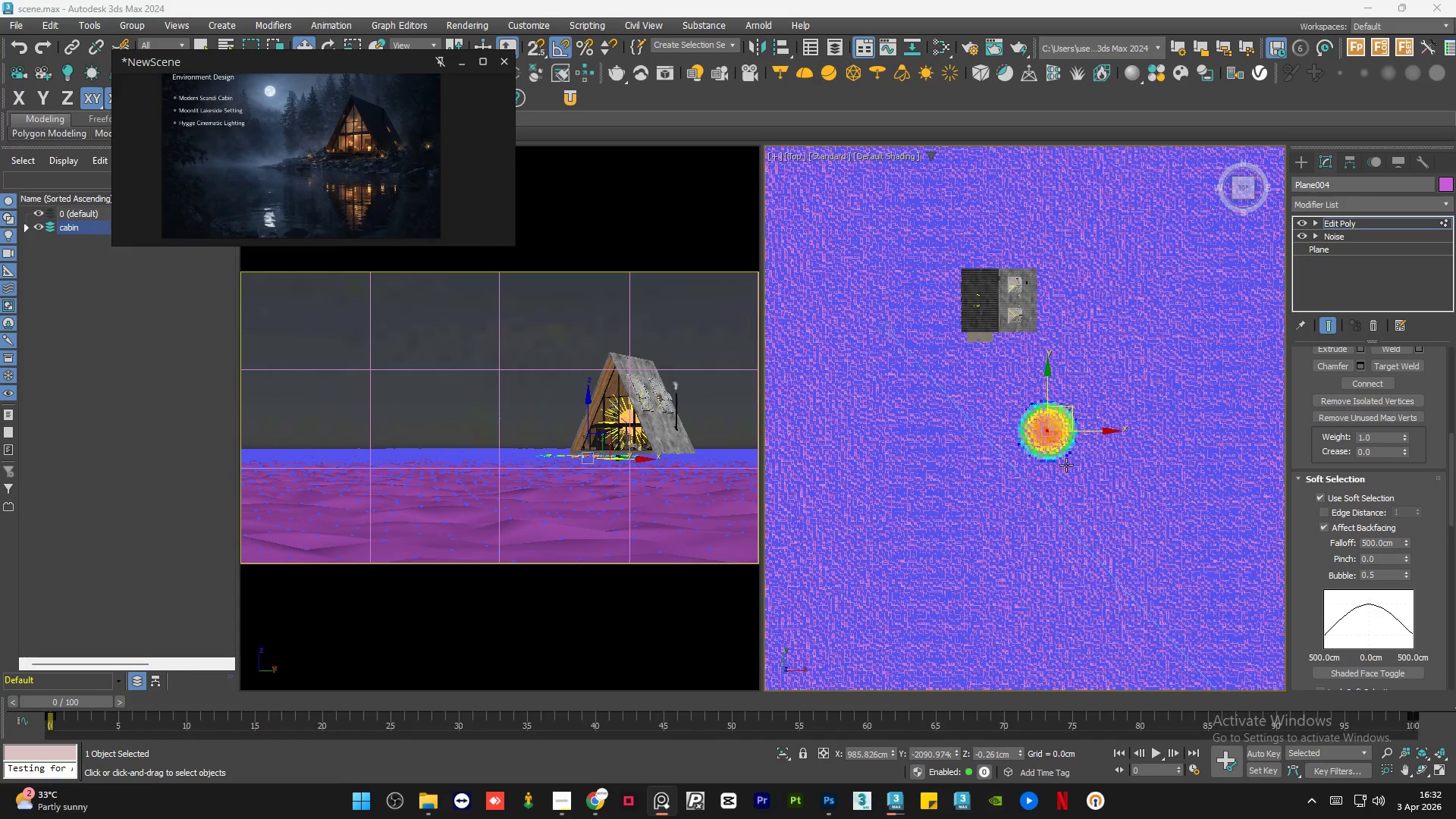 
left_click([1078, 450])
 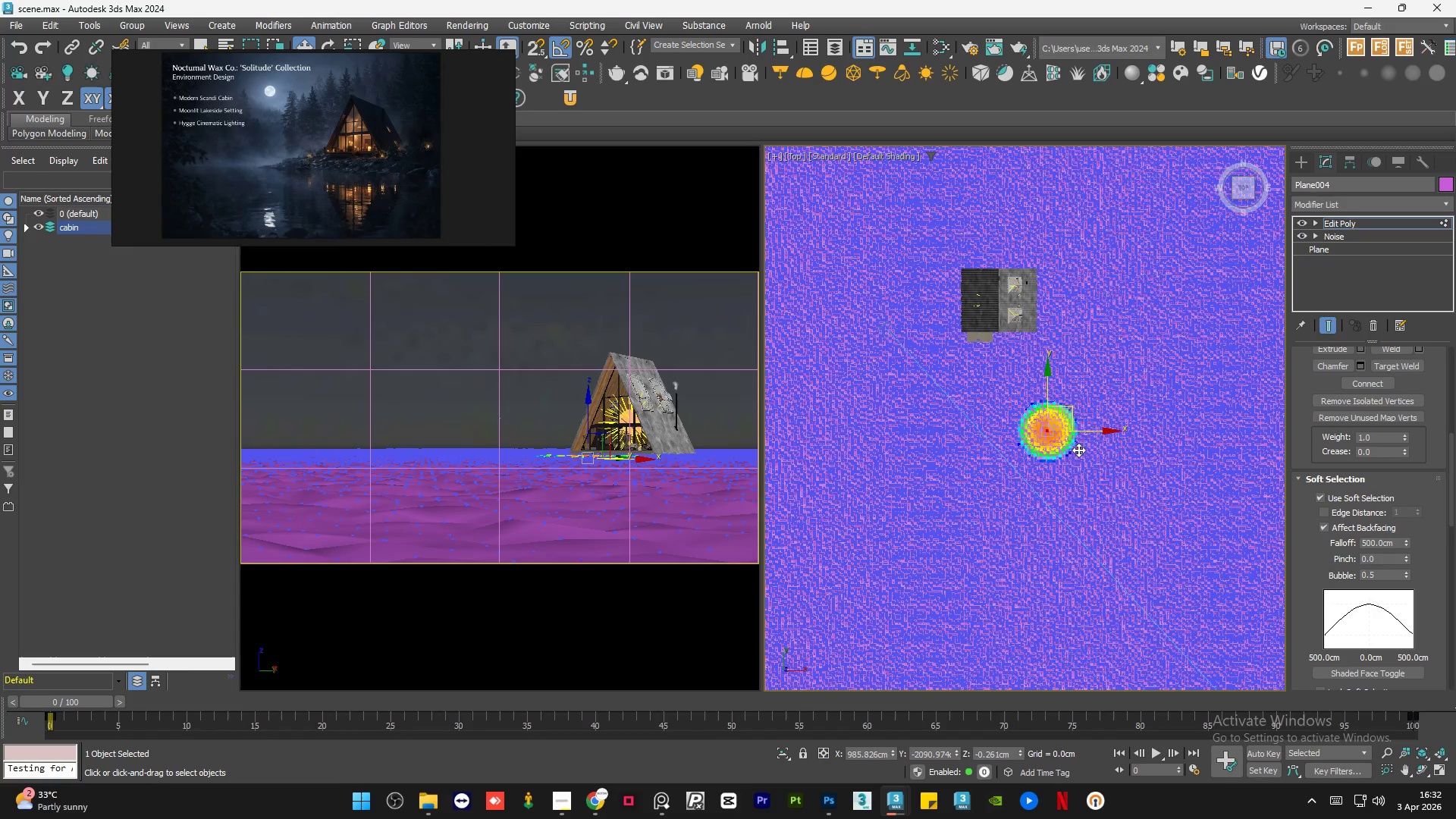 
type(qqqqq)
 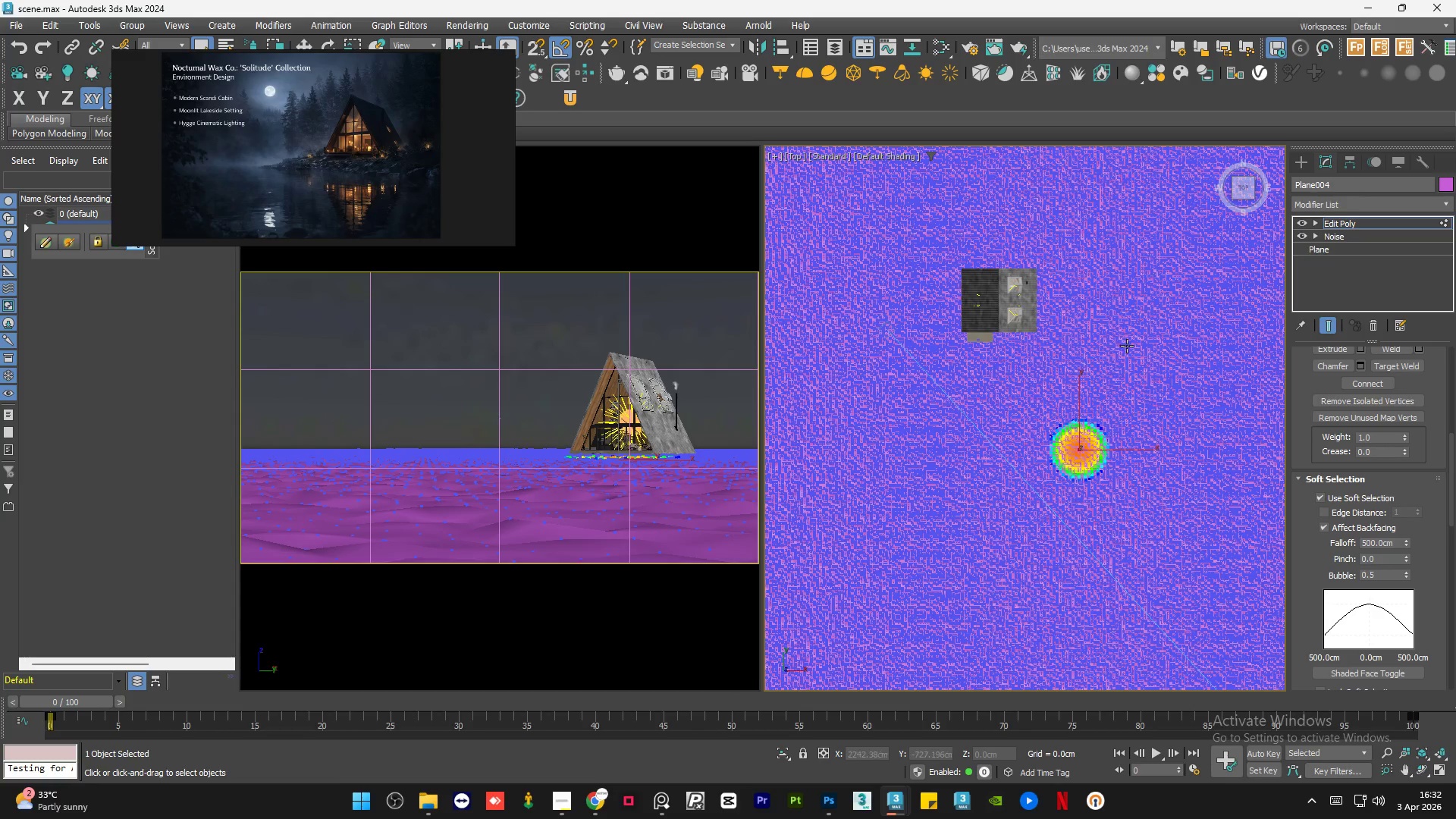 
left_click_drag(start_coordinate=[1142, 347], to_coordinate=[840, 347])
 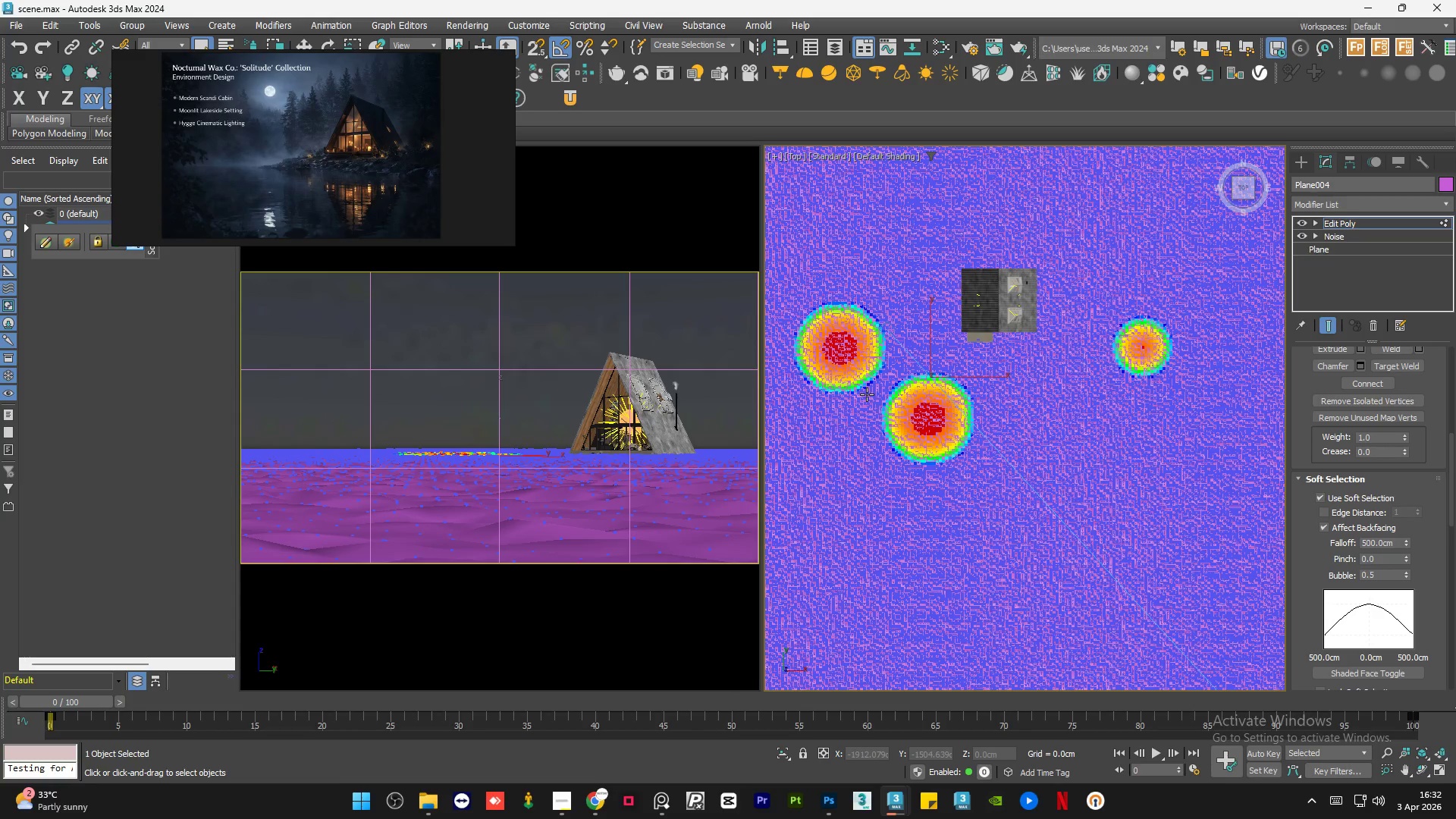 
wait(5.44)
 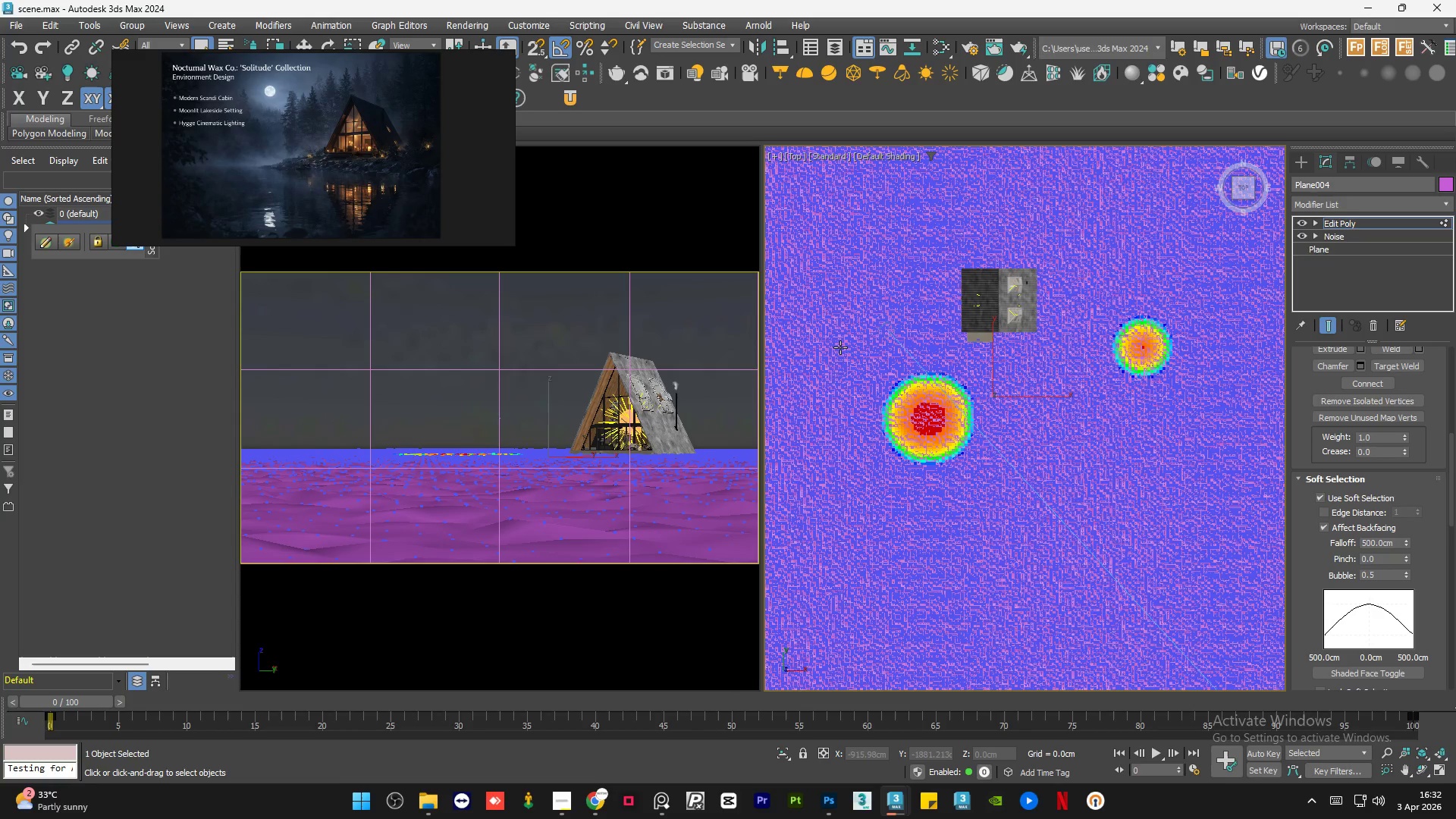 
hold_key(key=ShiftLeft, duration=1.5)
left_click_drag(start_coordinate=[868, 385], to_coordinate=[882, 394])
 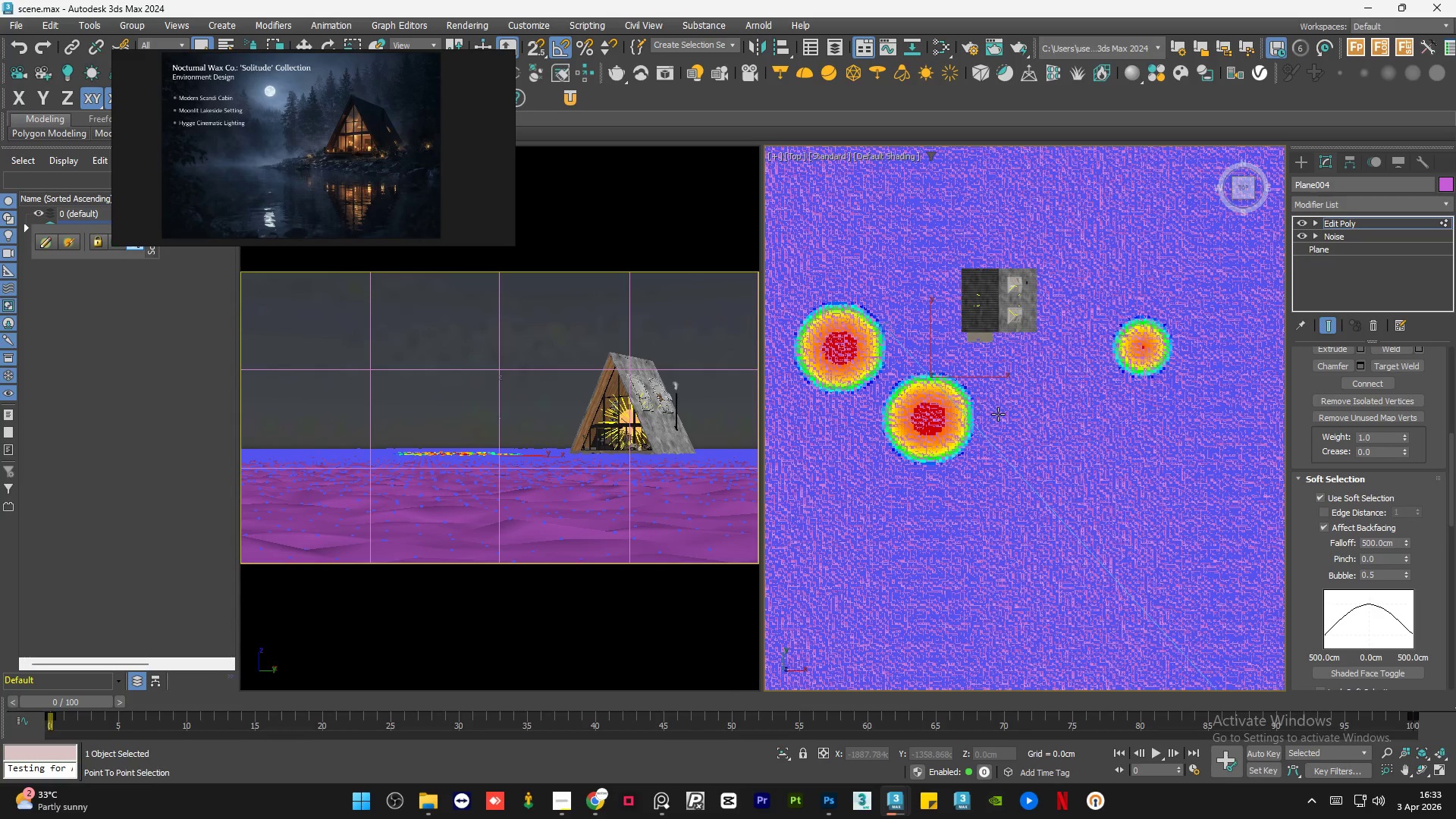 
hold_key(key=ShiftLeft, duration=1.51)
left_click_drag(start_coordinate=[979, 415], to_coordinate=[1186, 309])
 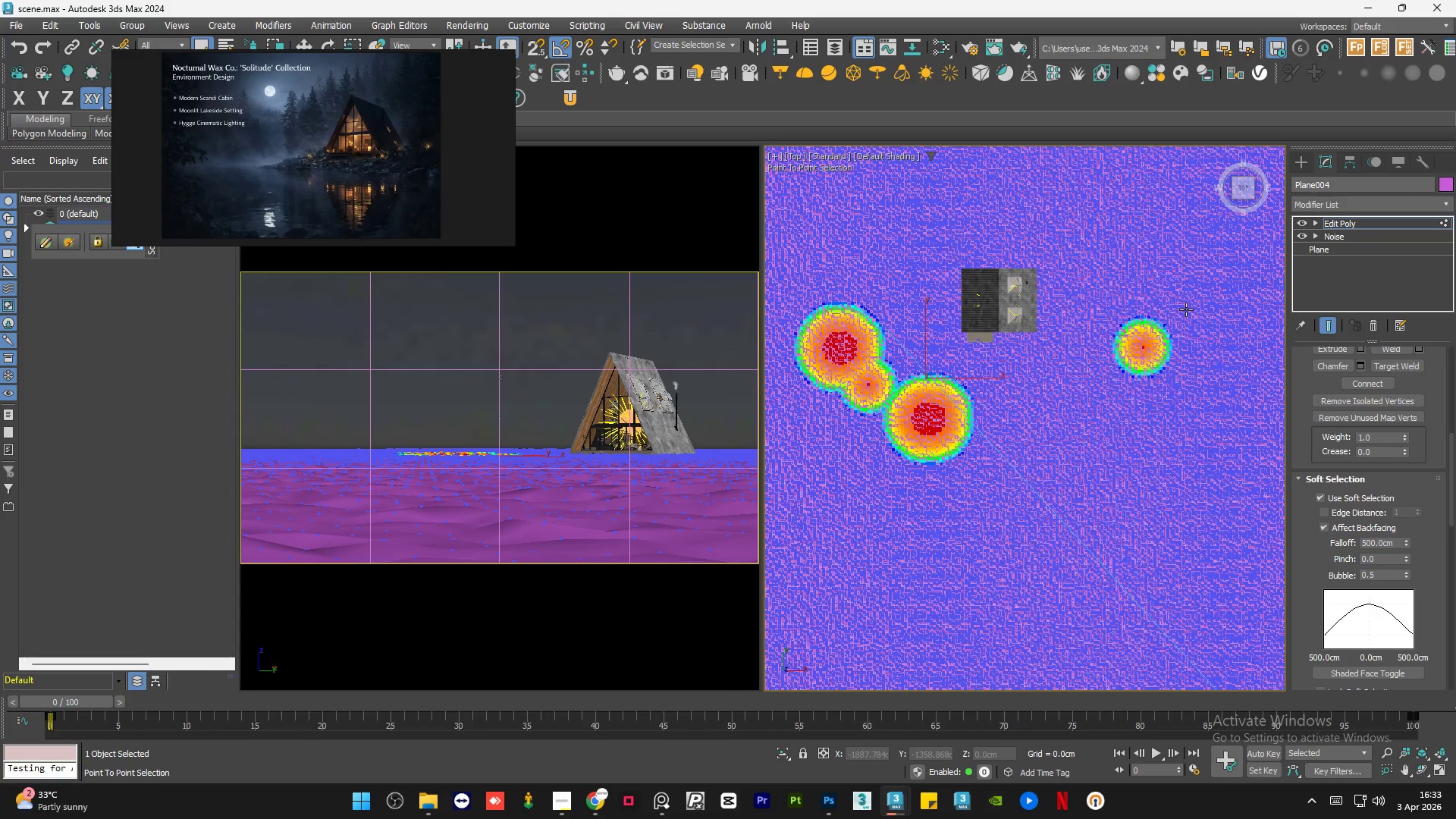 
hold_key(key=ShiftLeft, duration=1.25)
 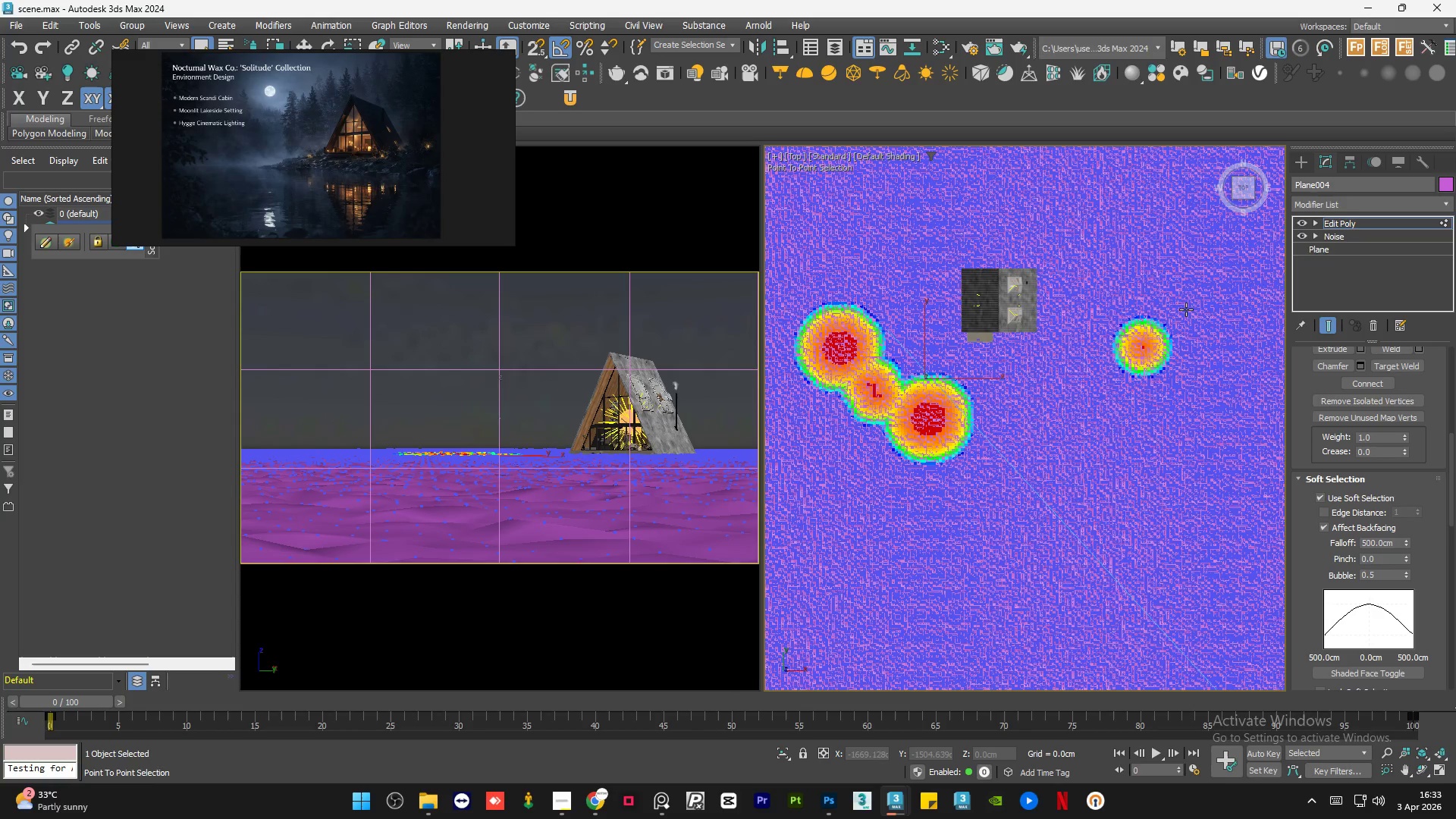 
wait(10.47)
 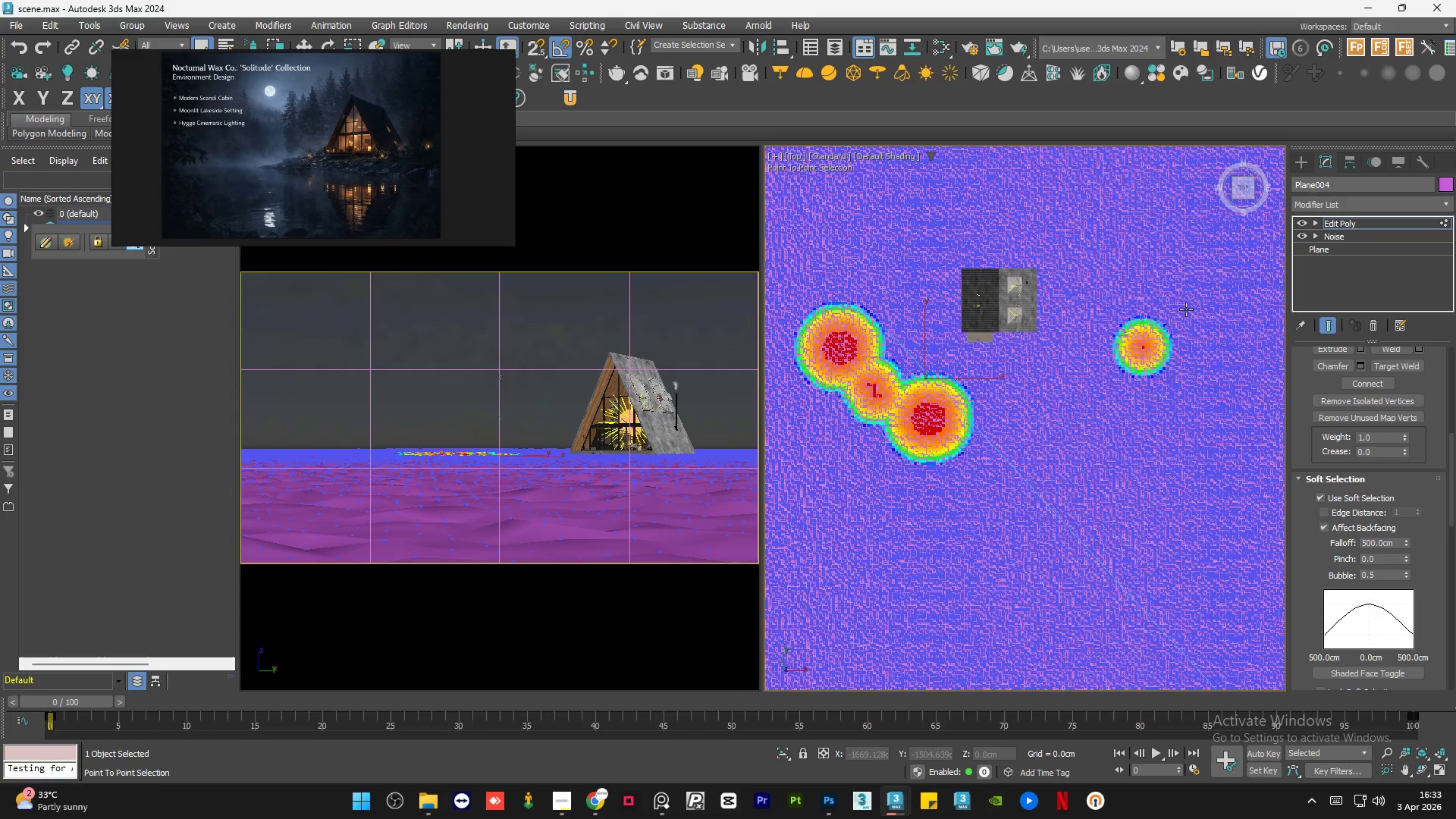 
hold_key(key=ShiftLeft, duration=1.23)
left_click_drag(start_coordinate=[994, 416], to_coordinate=[1082, 406])
 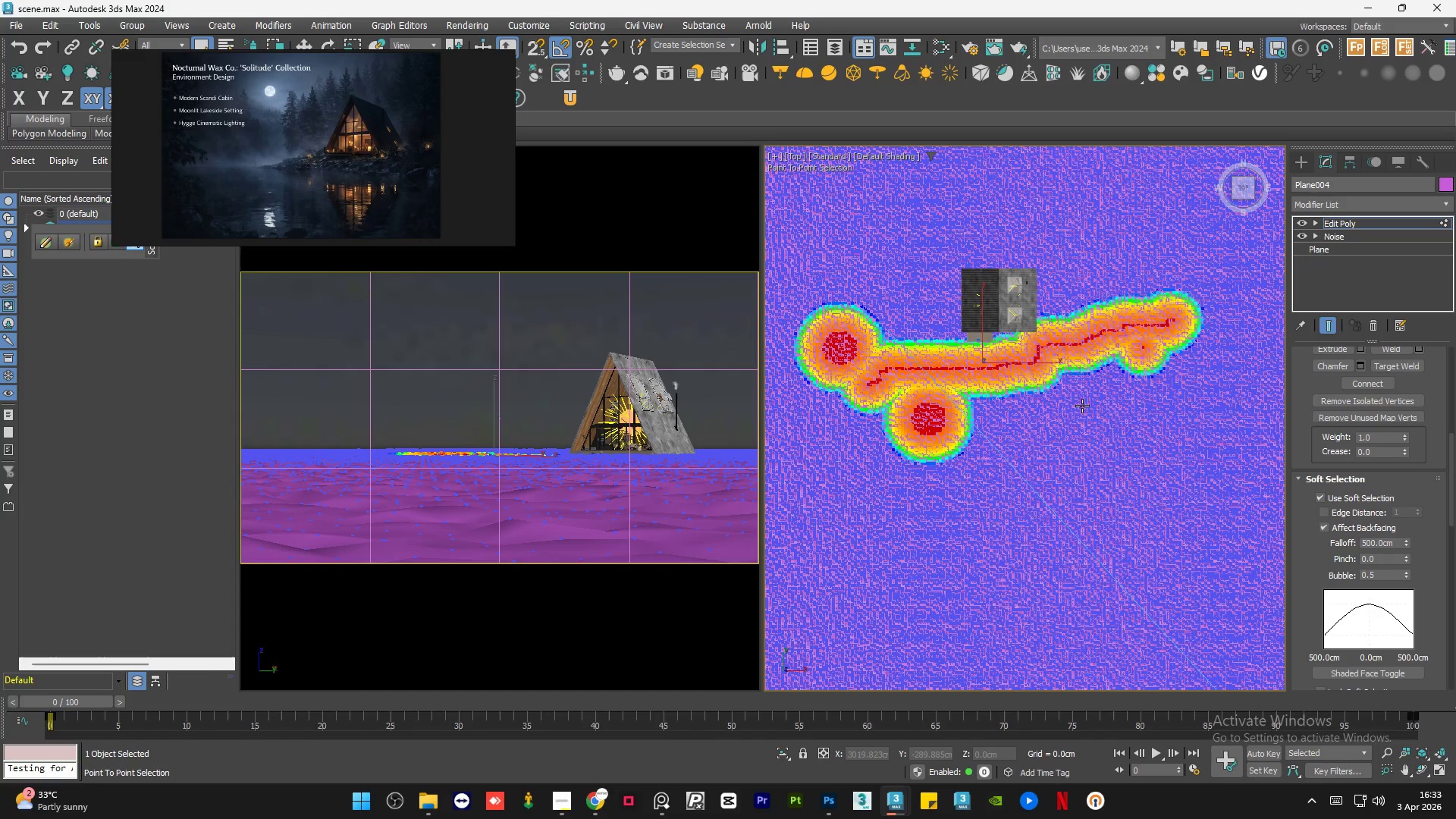 
hold_key(key=ShiftLeft, duration=5.95)
 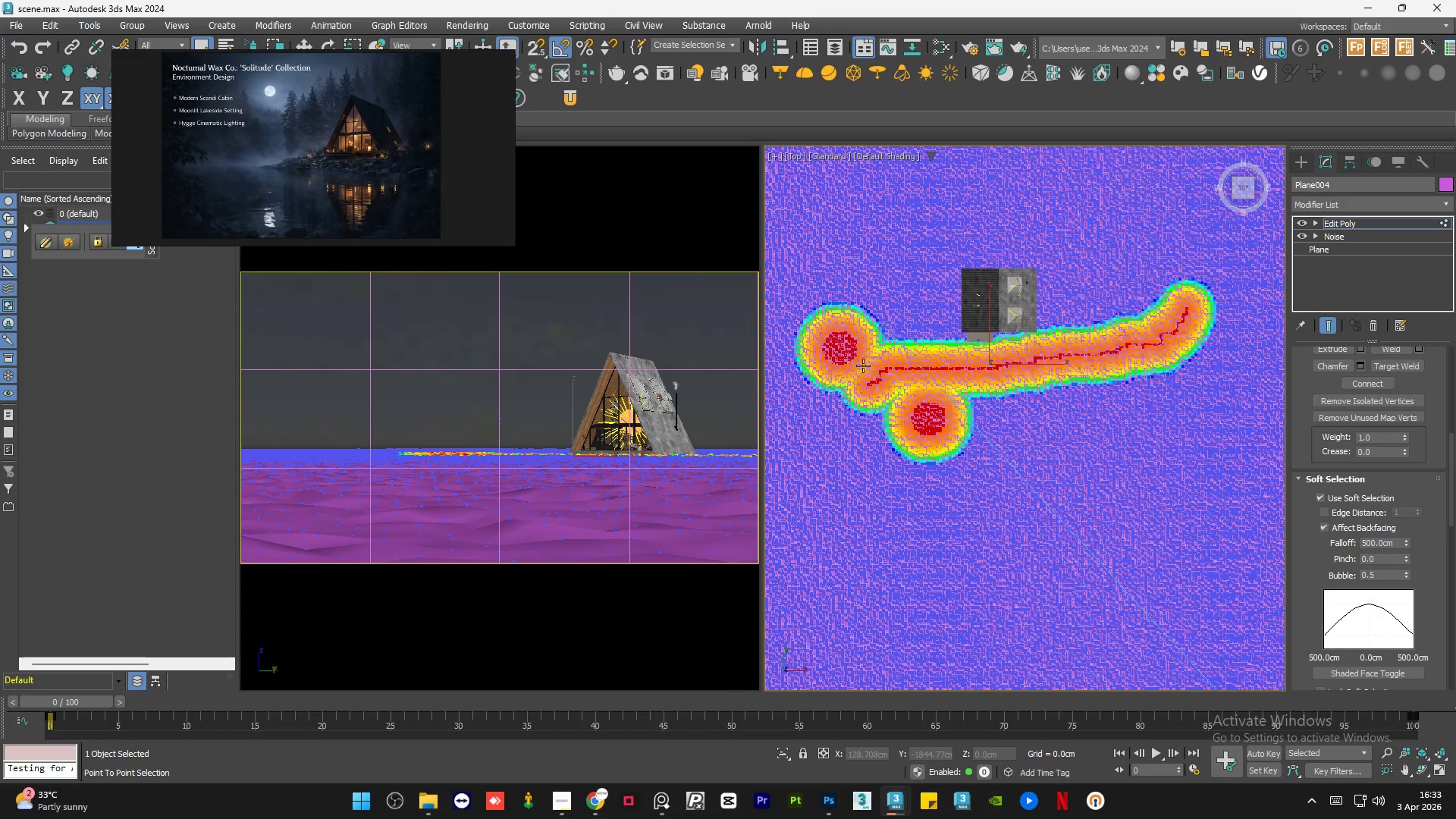 
hold_key(key=ShiftLeft, duration=1.08)
left_click_drag(start_coordinate=[827, 337], to_coordinate=[871, 369])
 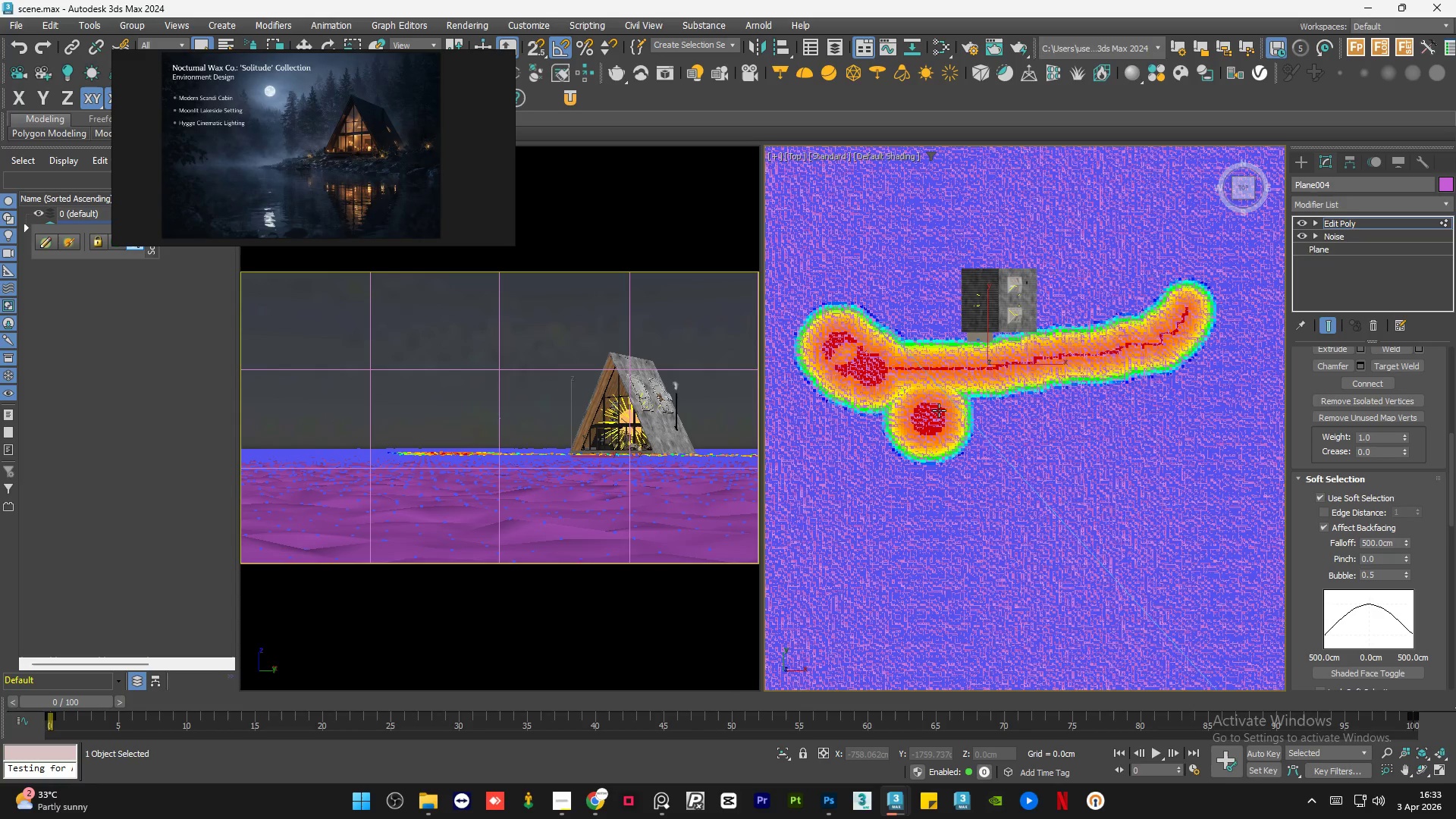 
wait(30.31)
 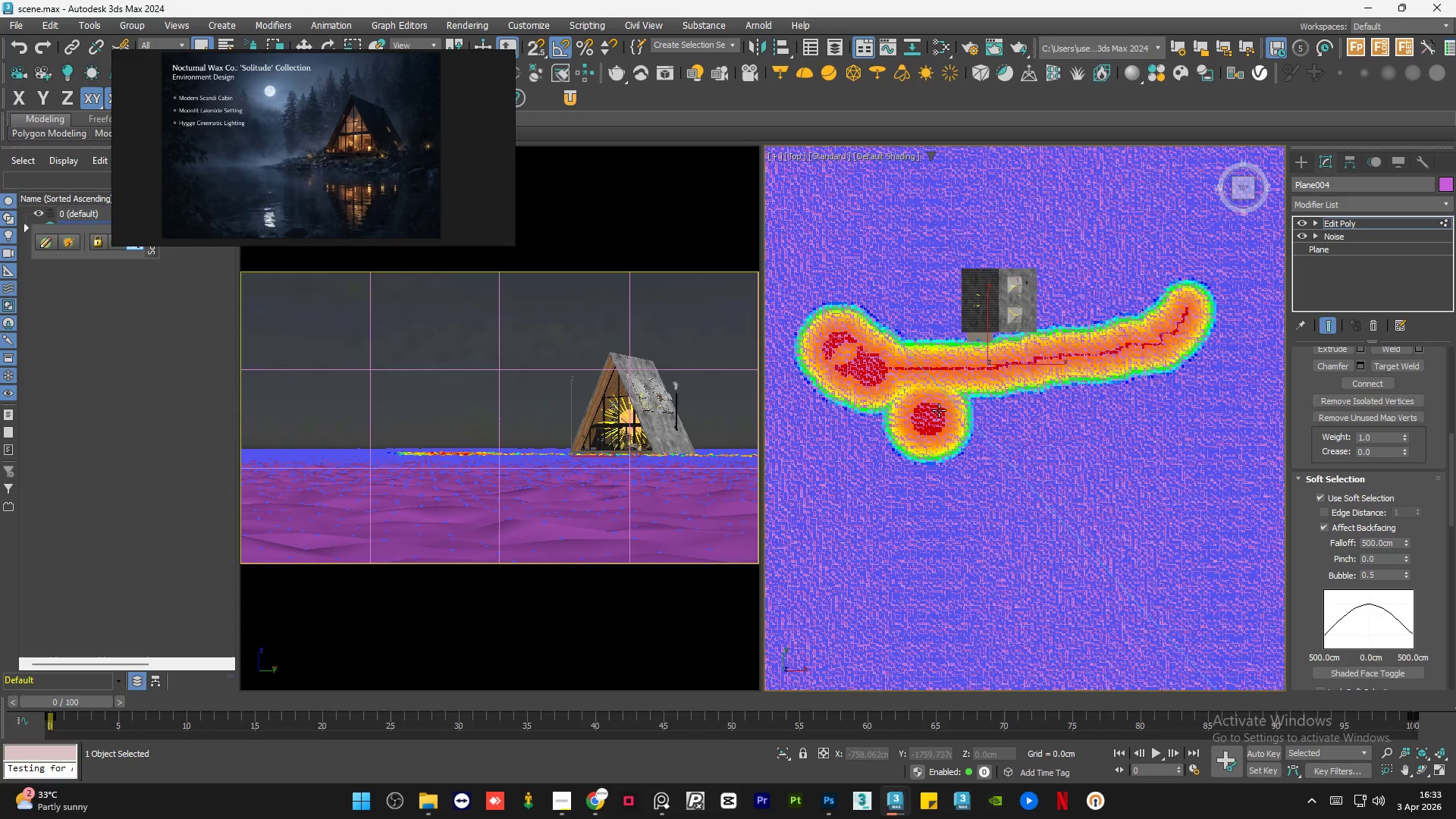 
scroll: coordinate [941, 366], scroll_direction: down, amount: 1.0
 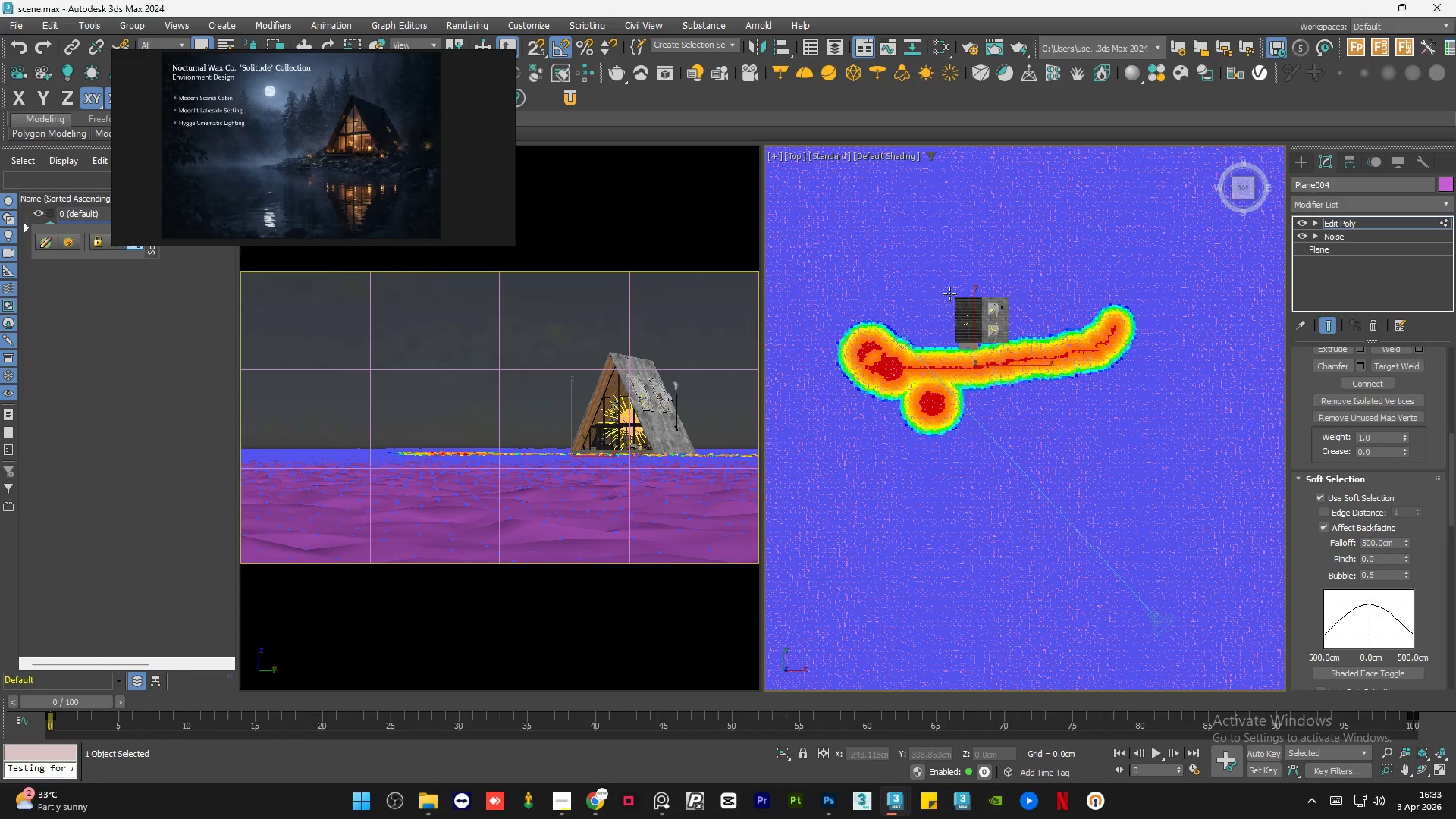 
scroll: coordinate [949, 293], scroll_direction: up, amount: 1.0
 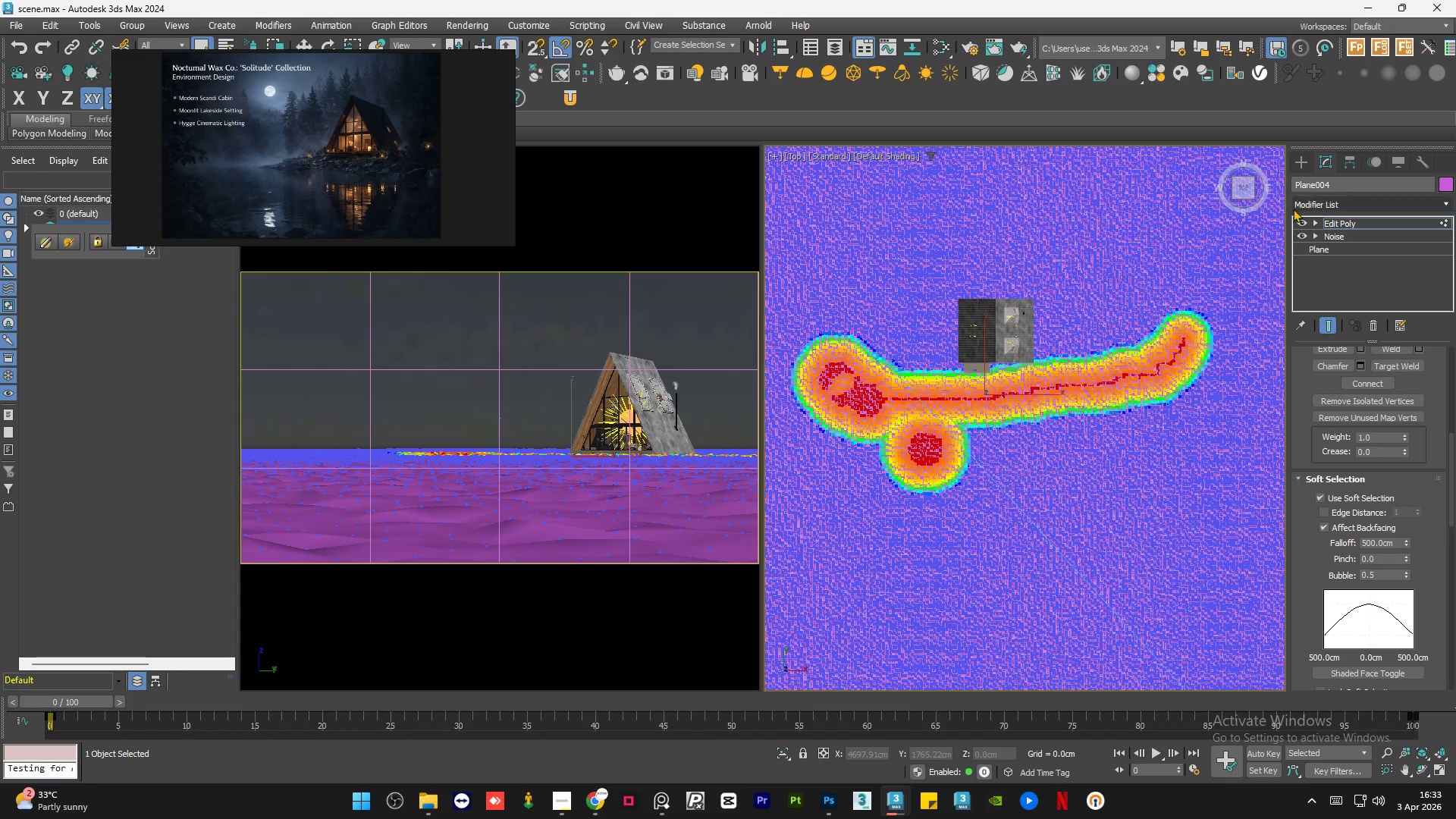 
left_click([1343, 224])
 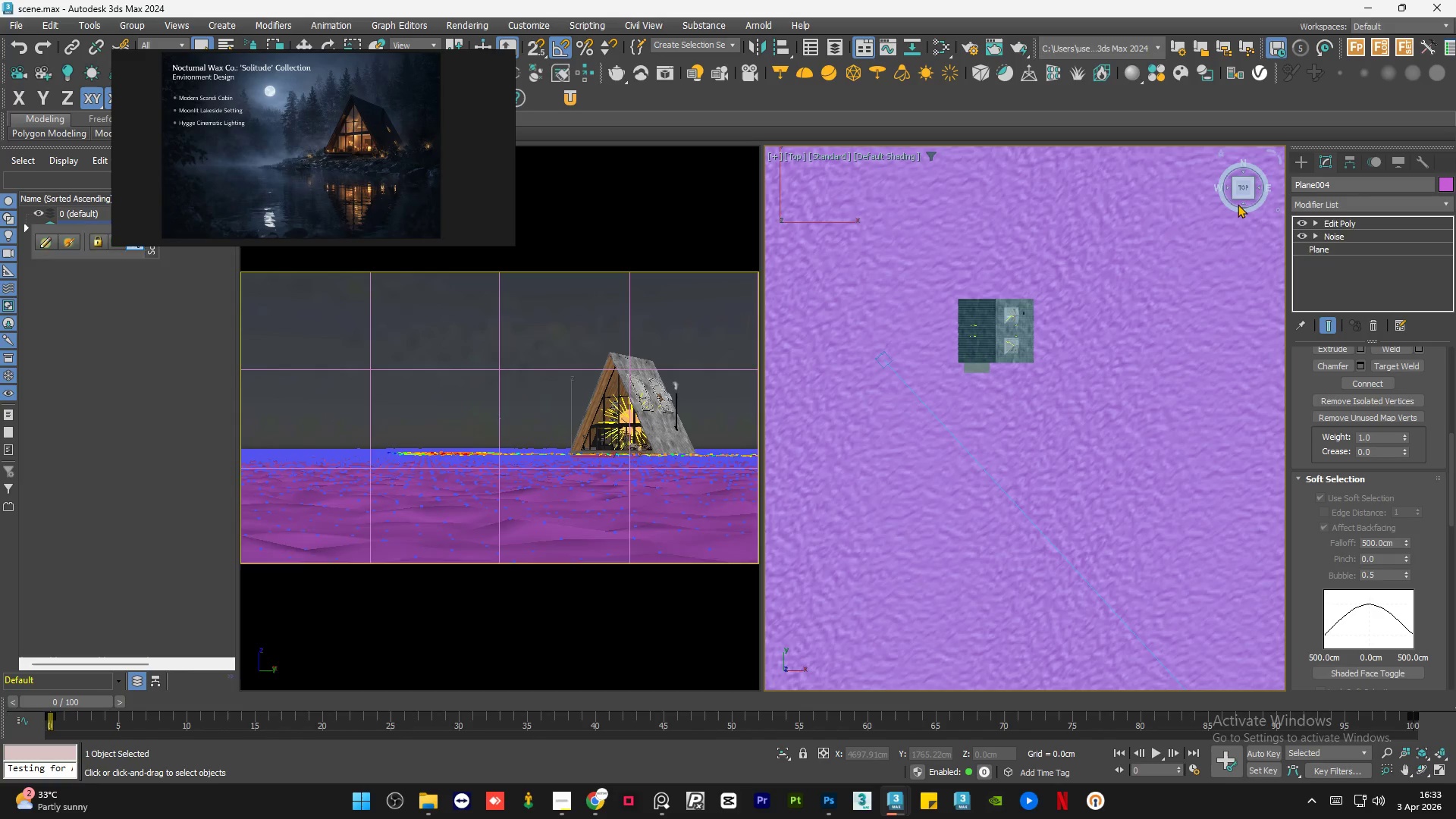 
left_click([1241, 202])
 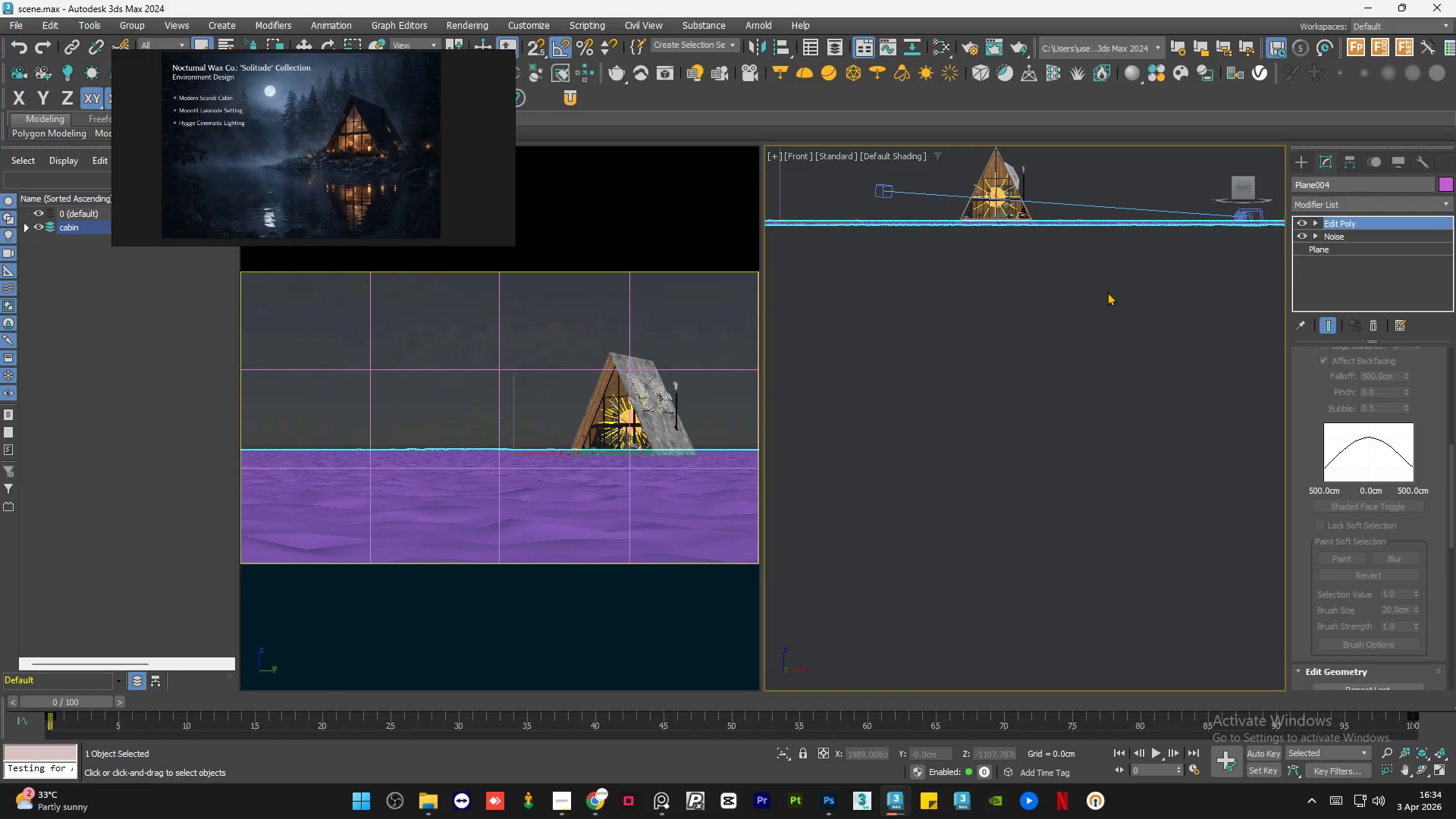 
key(W)
 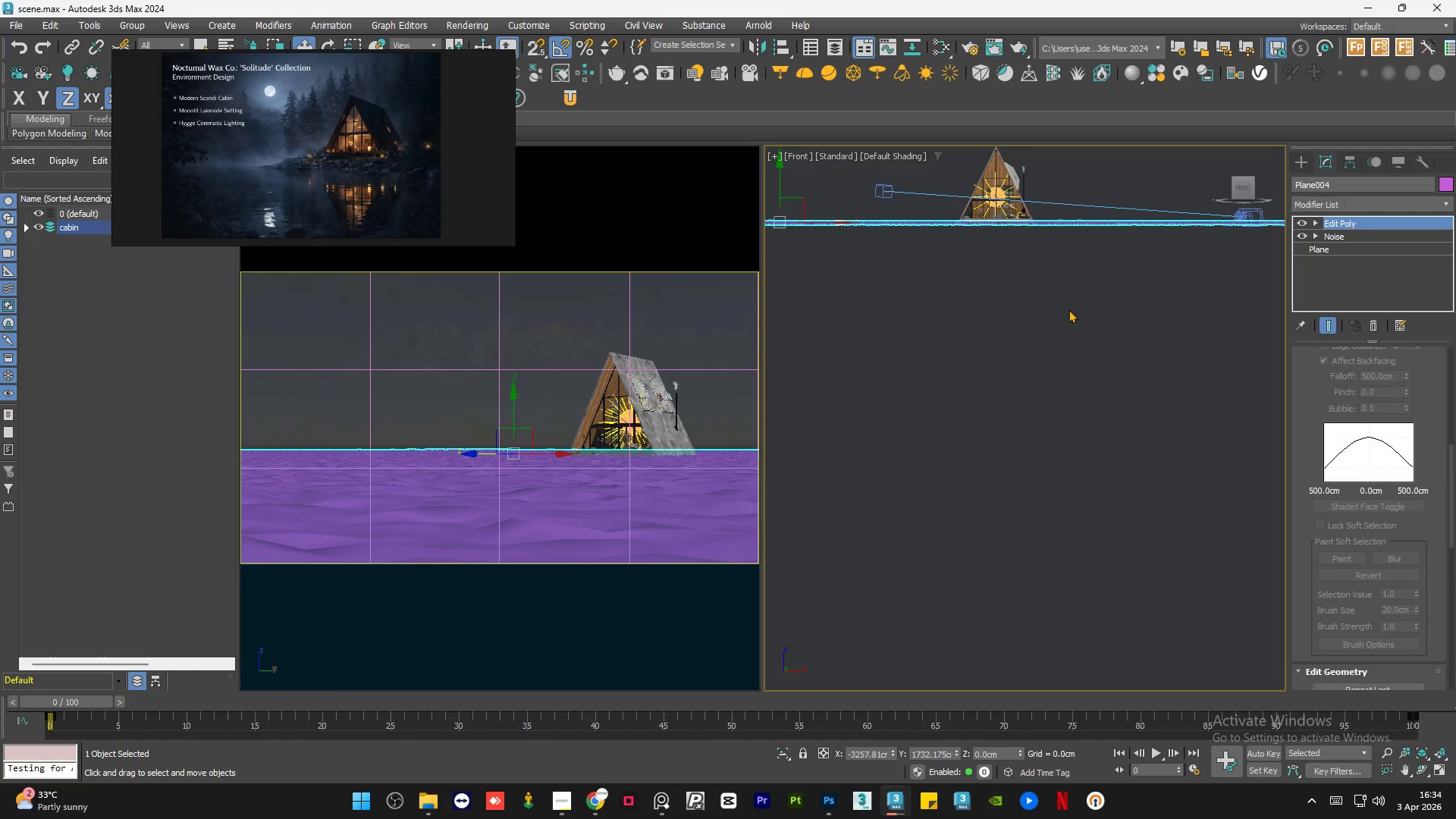 
scroll: coordinate [1068, 309], scroll_direction: down, amount: 2.0
 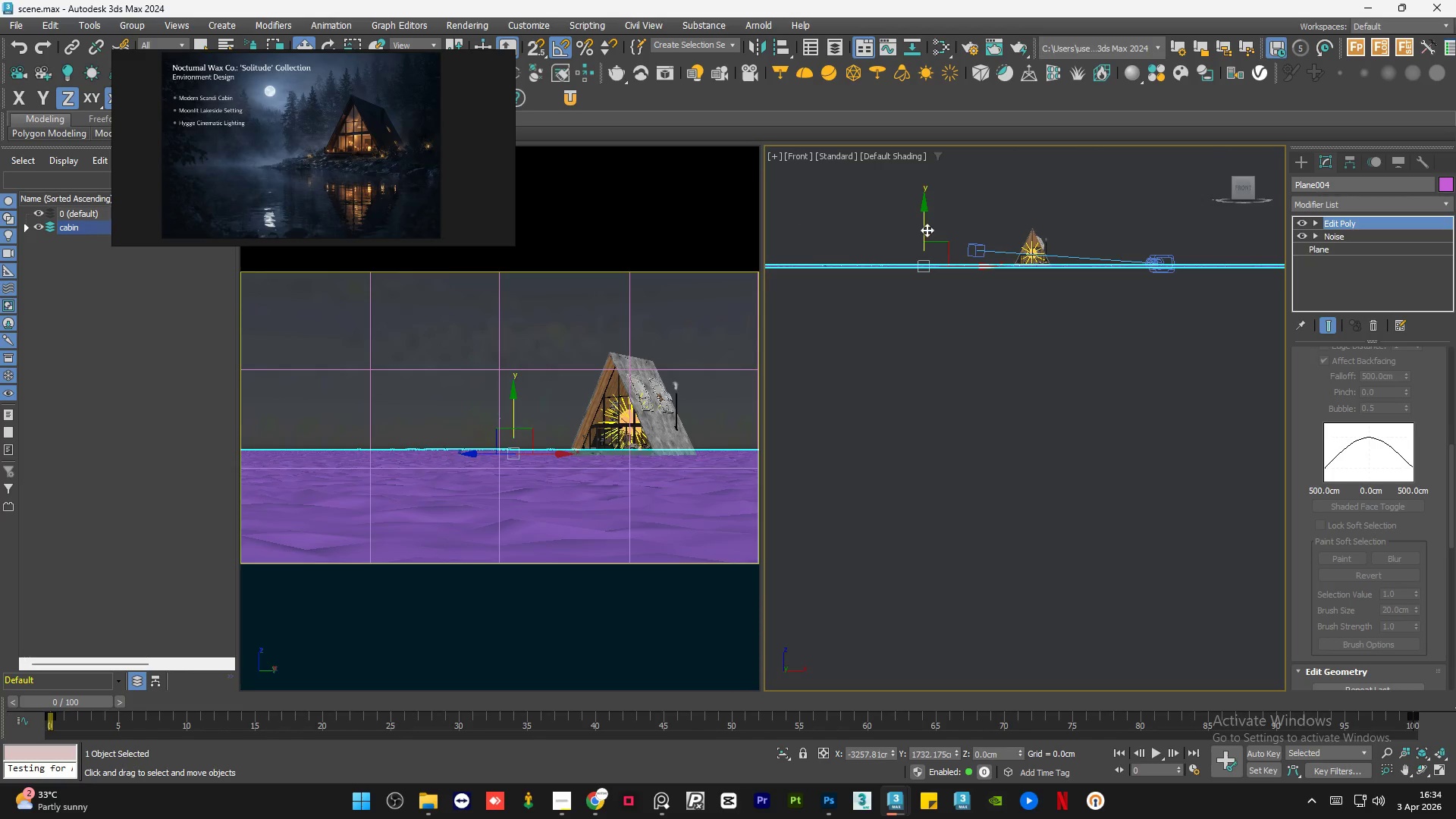 
left_click([927, 229])
 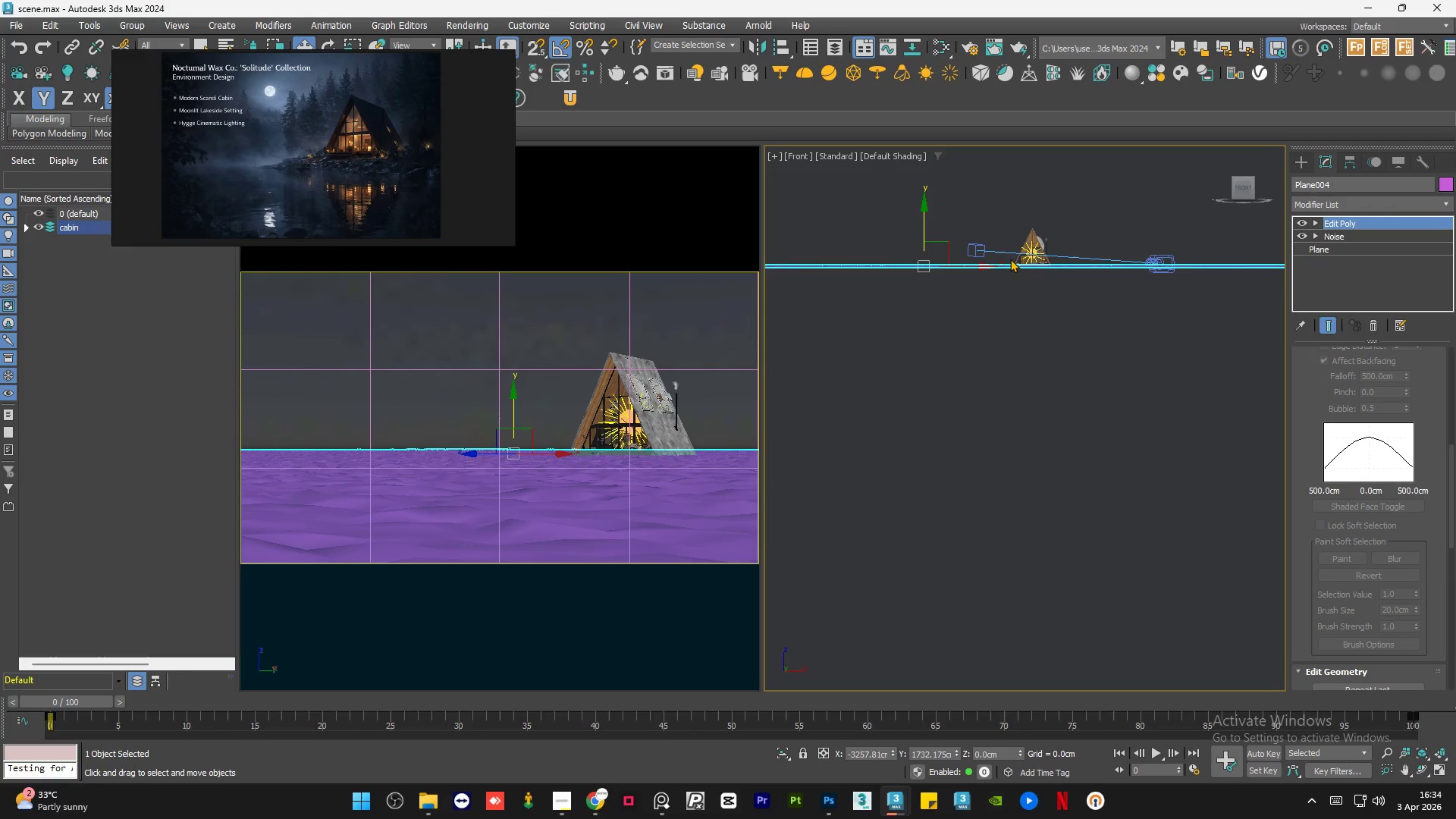 
scroll: coordinate [967, 271], scroll_direction: up, amount: 12.0
 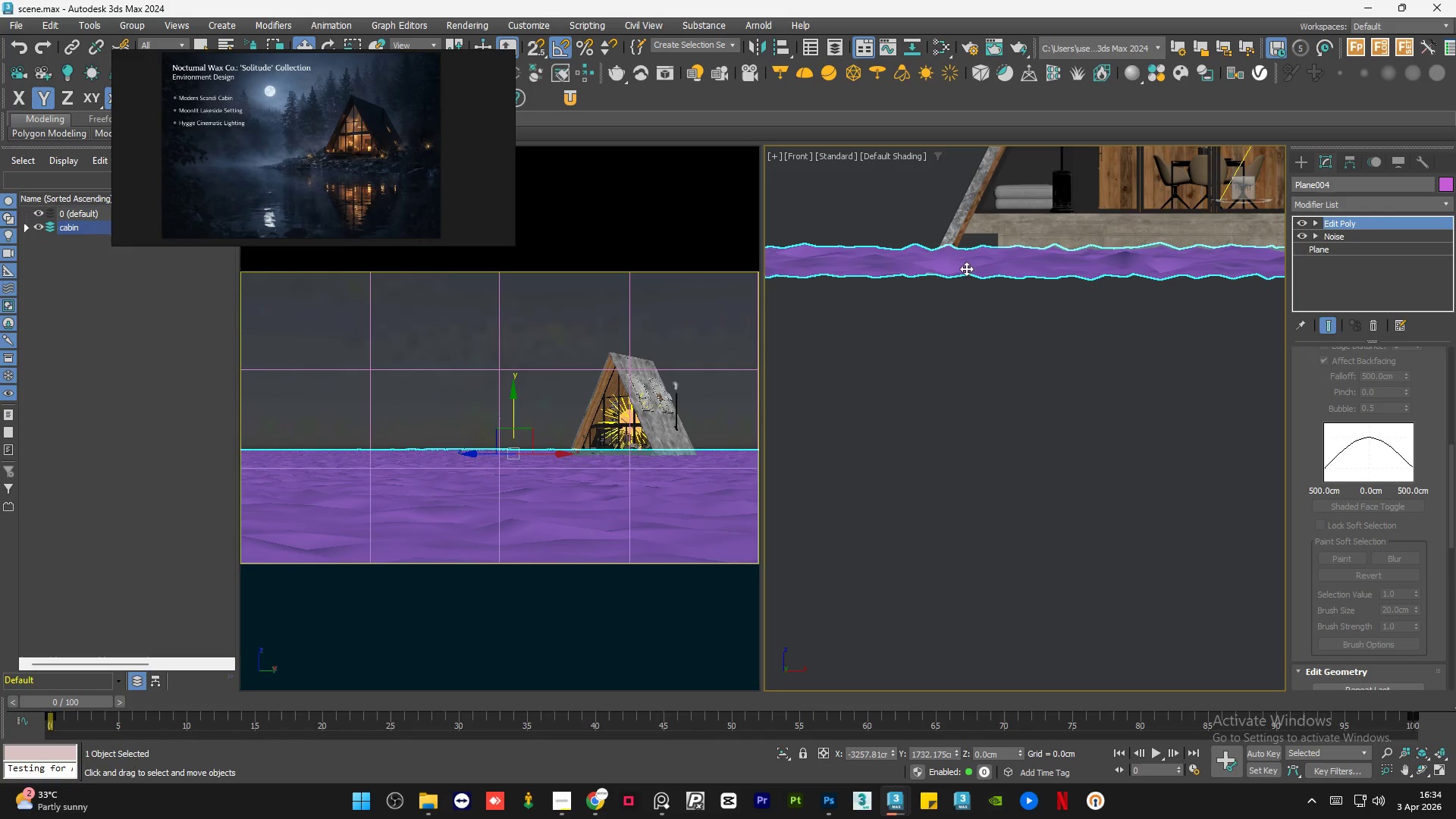 
left_click_drag(start_coordinate=[975, 261], to_coordinate=[973, 352])
 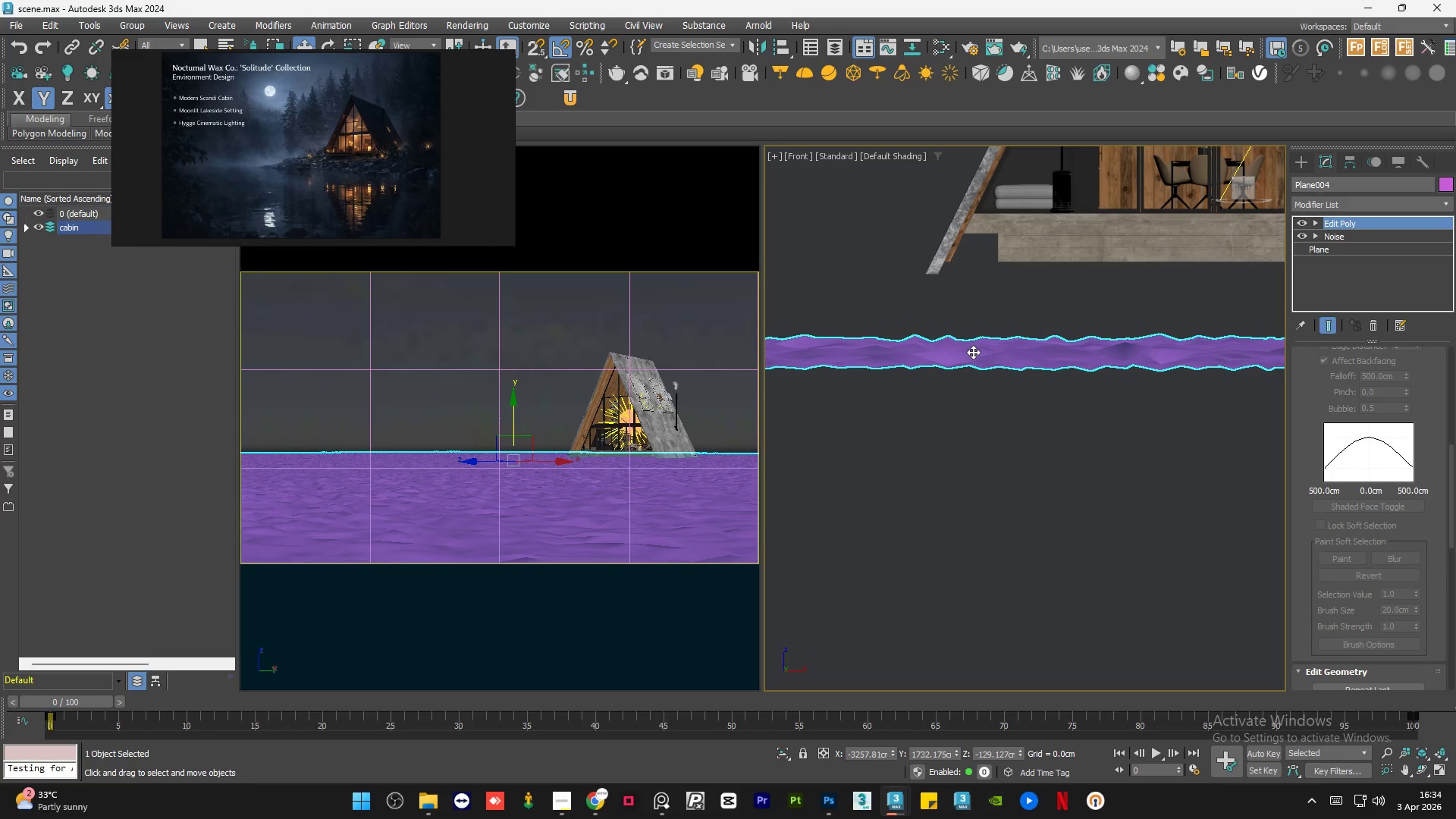 
left_click_drag(start_coordinate=[973, 352], to_coordinate=[977, 346])
 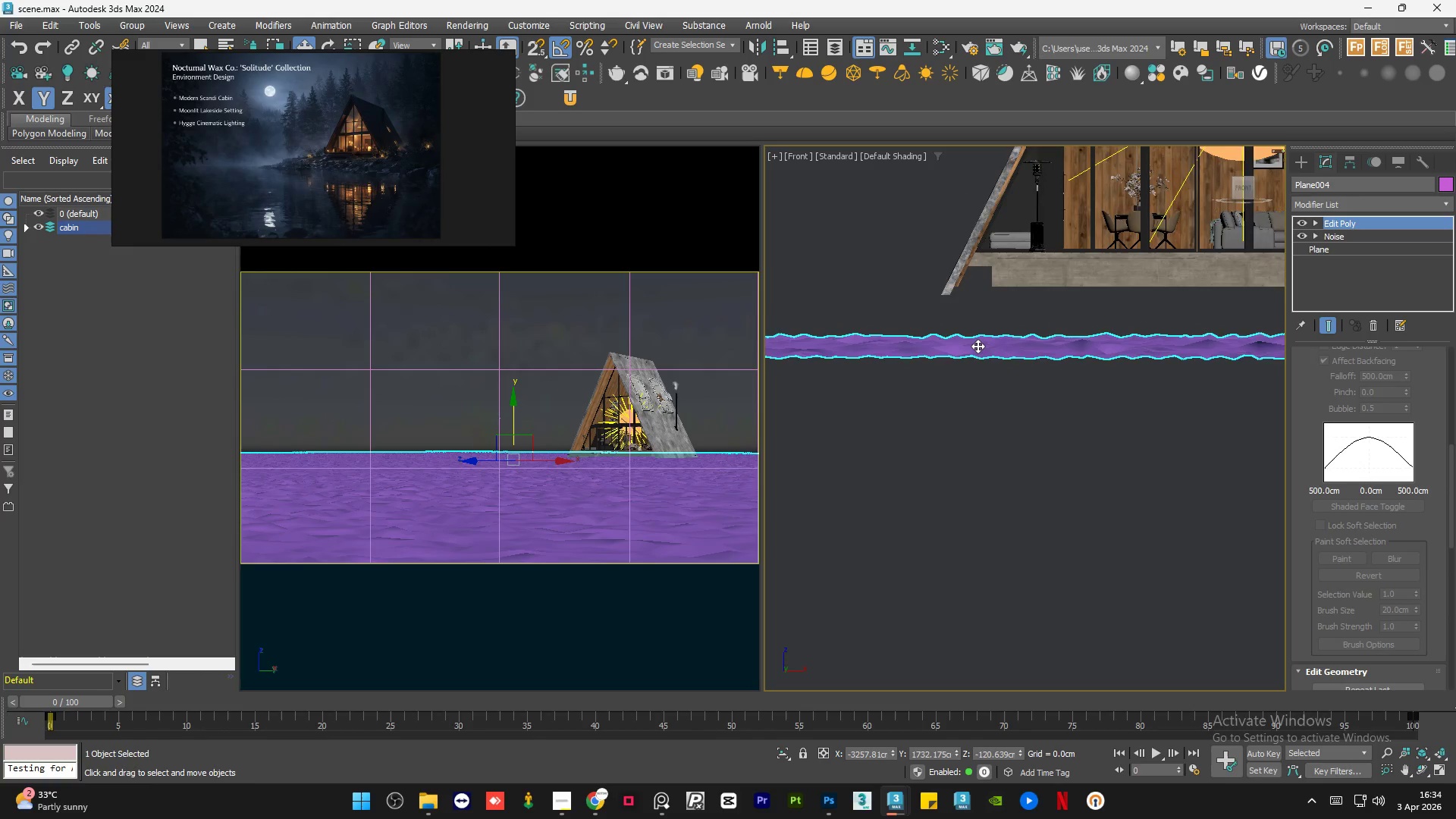 
scroll: coordinate [977, 347], scroll_direction: none, amount: 0.0
 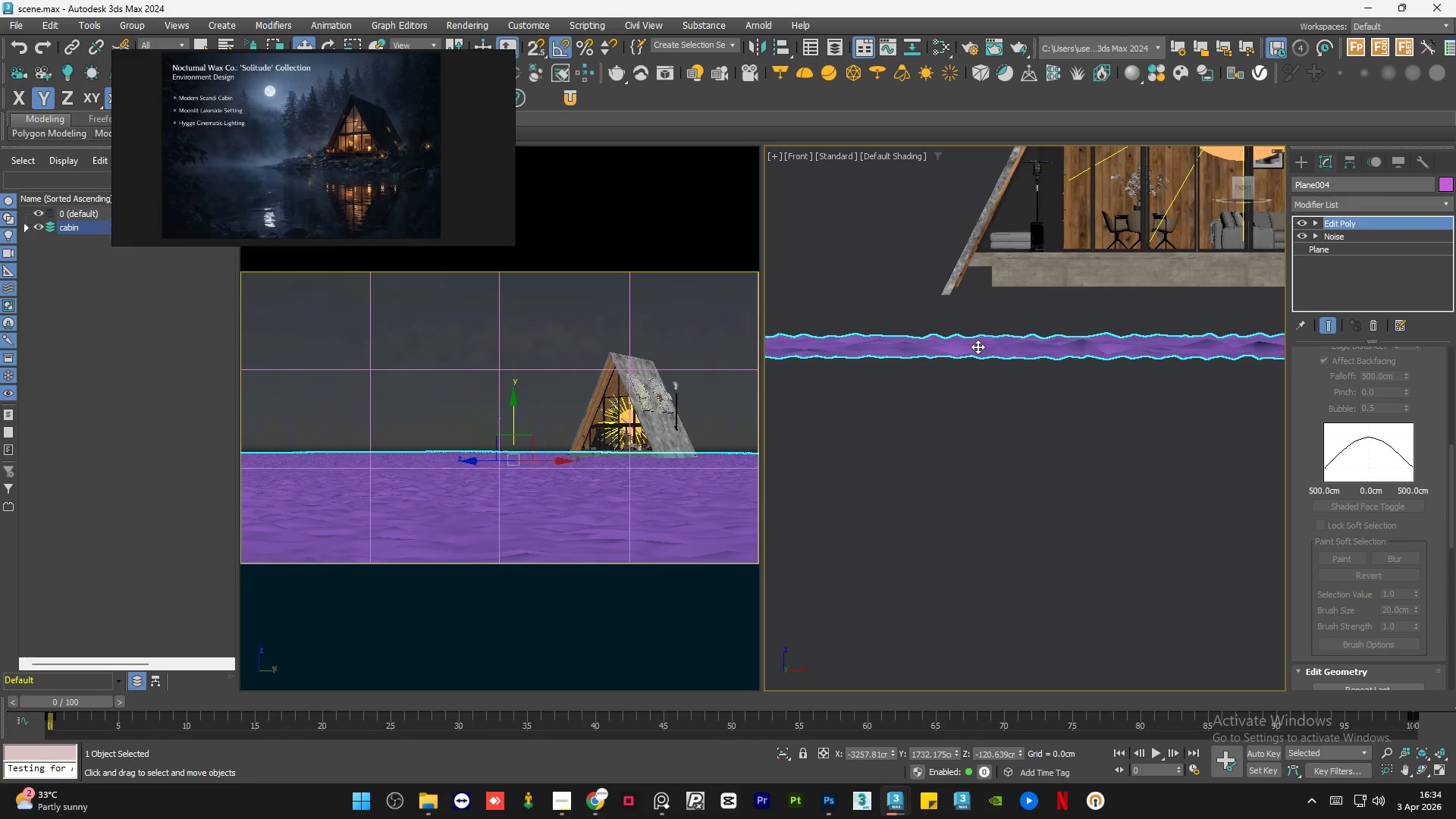 
left_click_drag(start_coordinate=[977, 347], to_coordinate=[981, 361])
 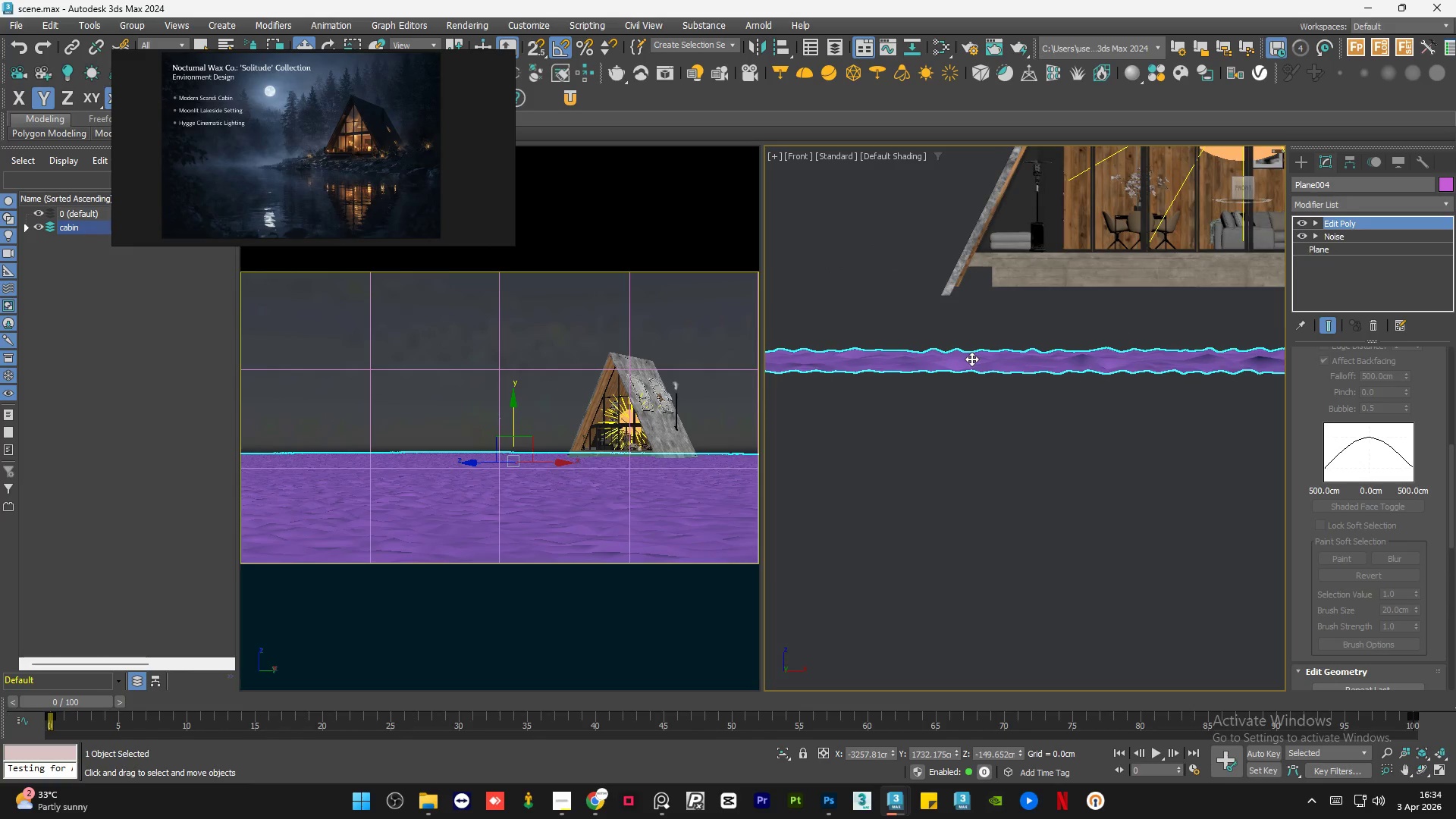 
hold_key(key=AltLeft, duration=0.92)
 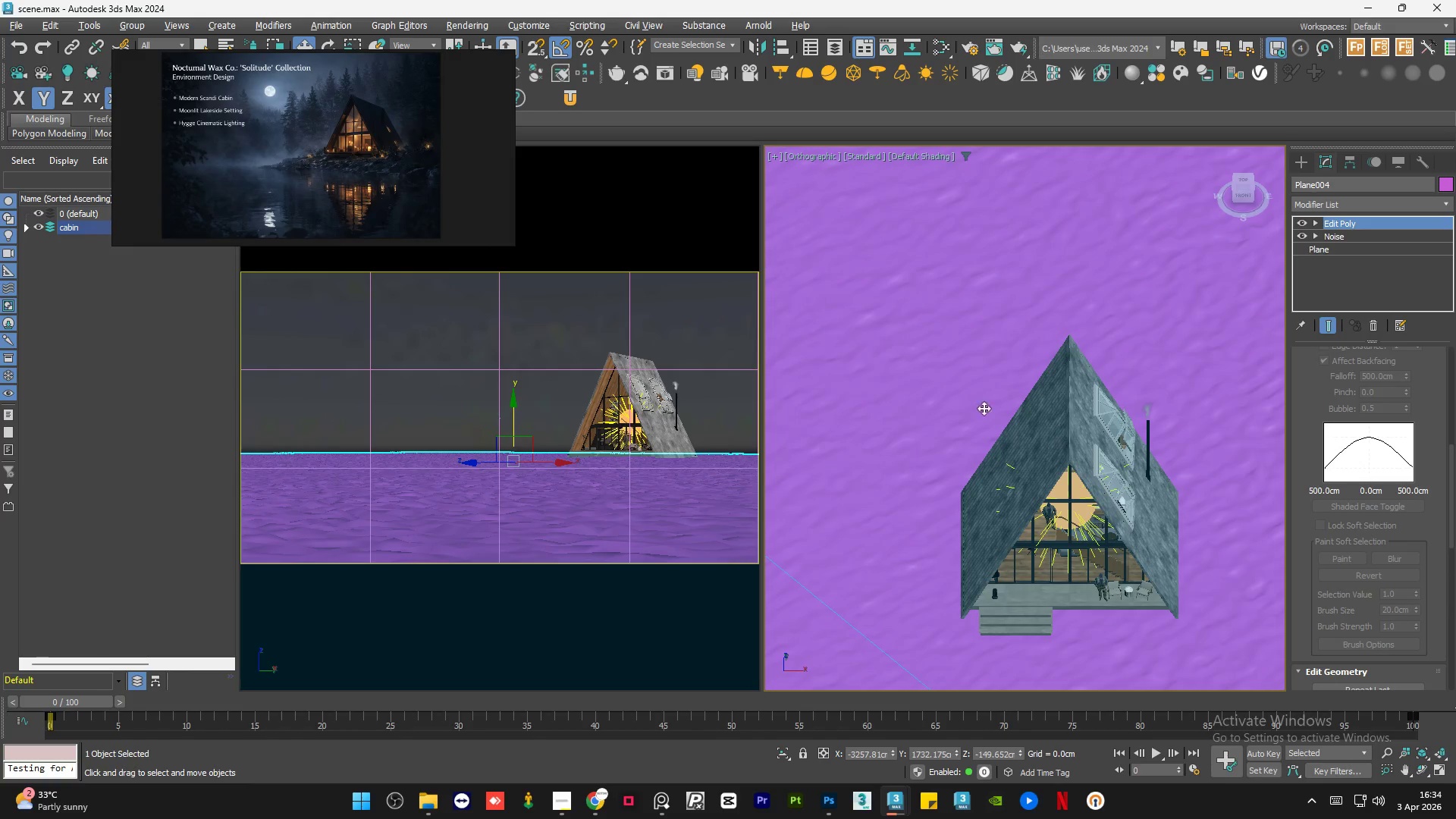 
scroll: coordinate [974, 401], scroll_direction: down, amount: 7.0
 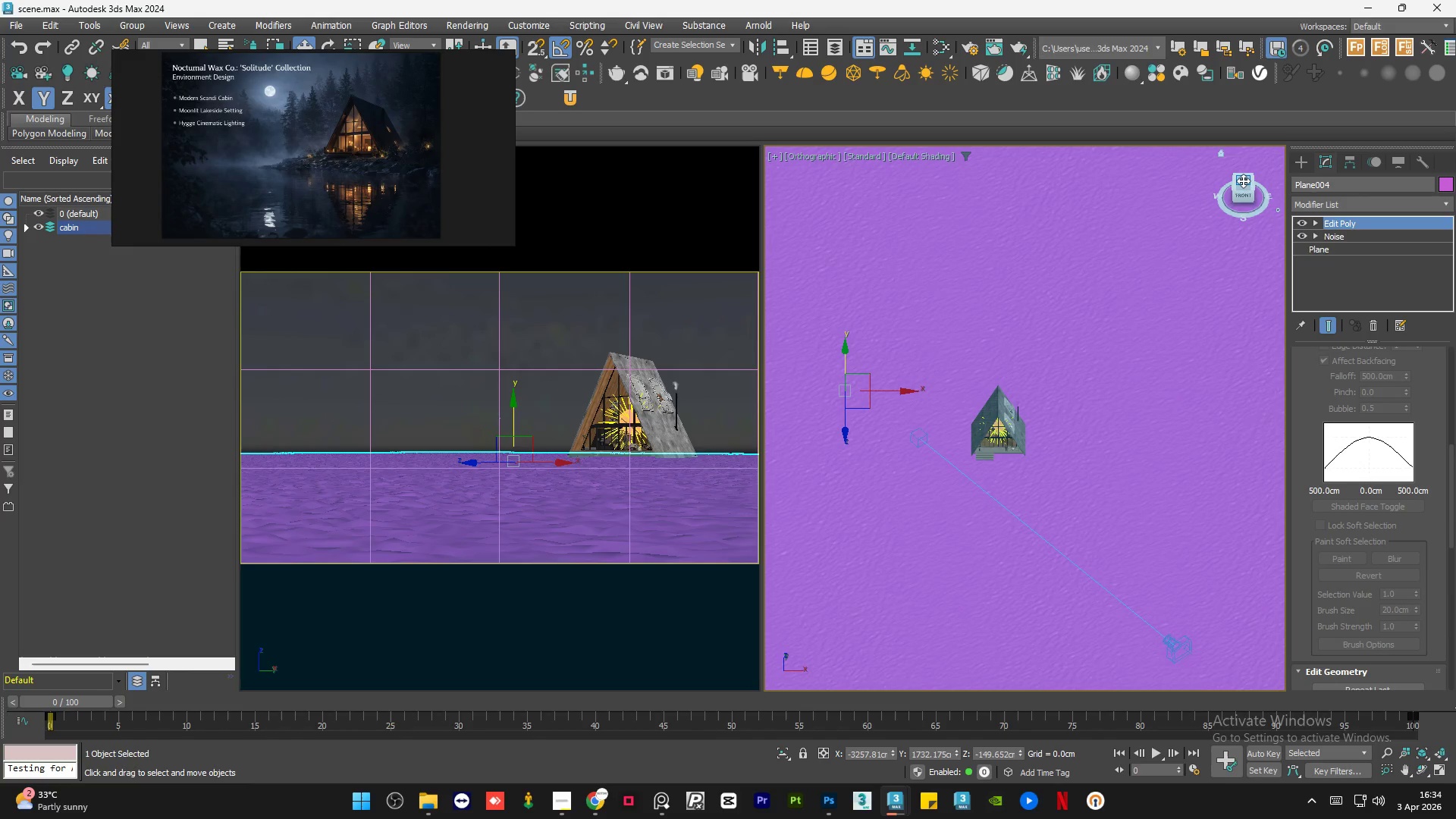 
left_click([1242, 179])
 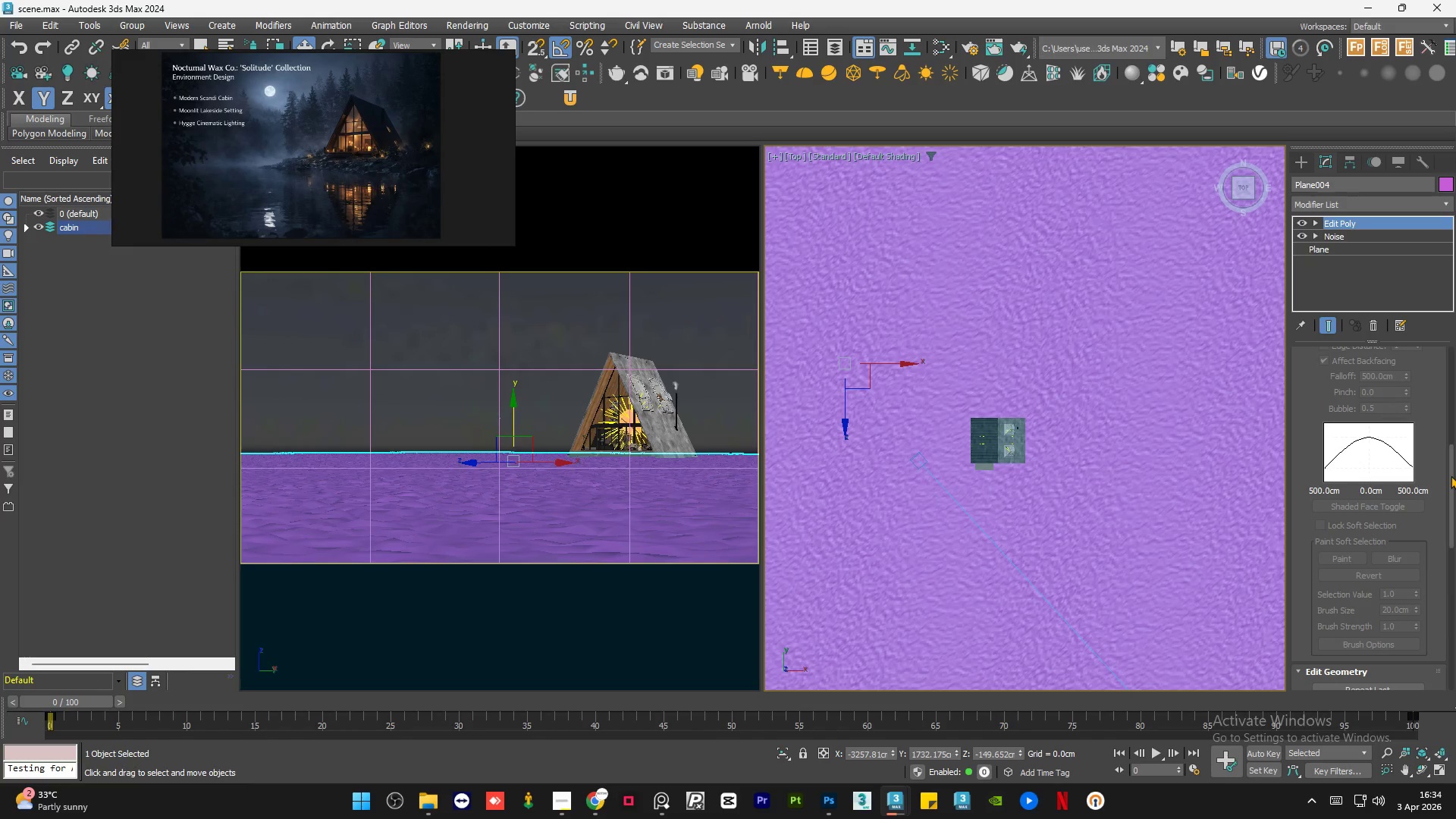 
left_click_drag(start_coordinate=[1449, 476], to_coordinate=[1451, 317])
 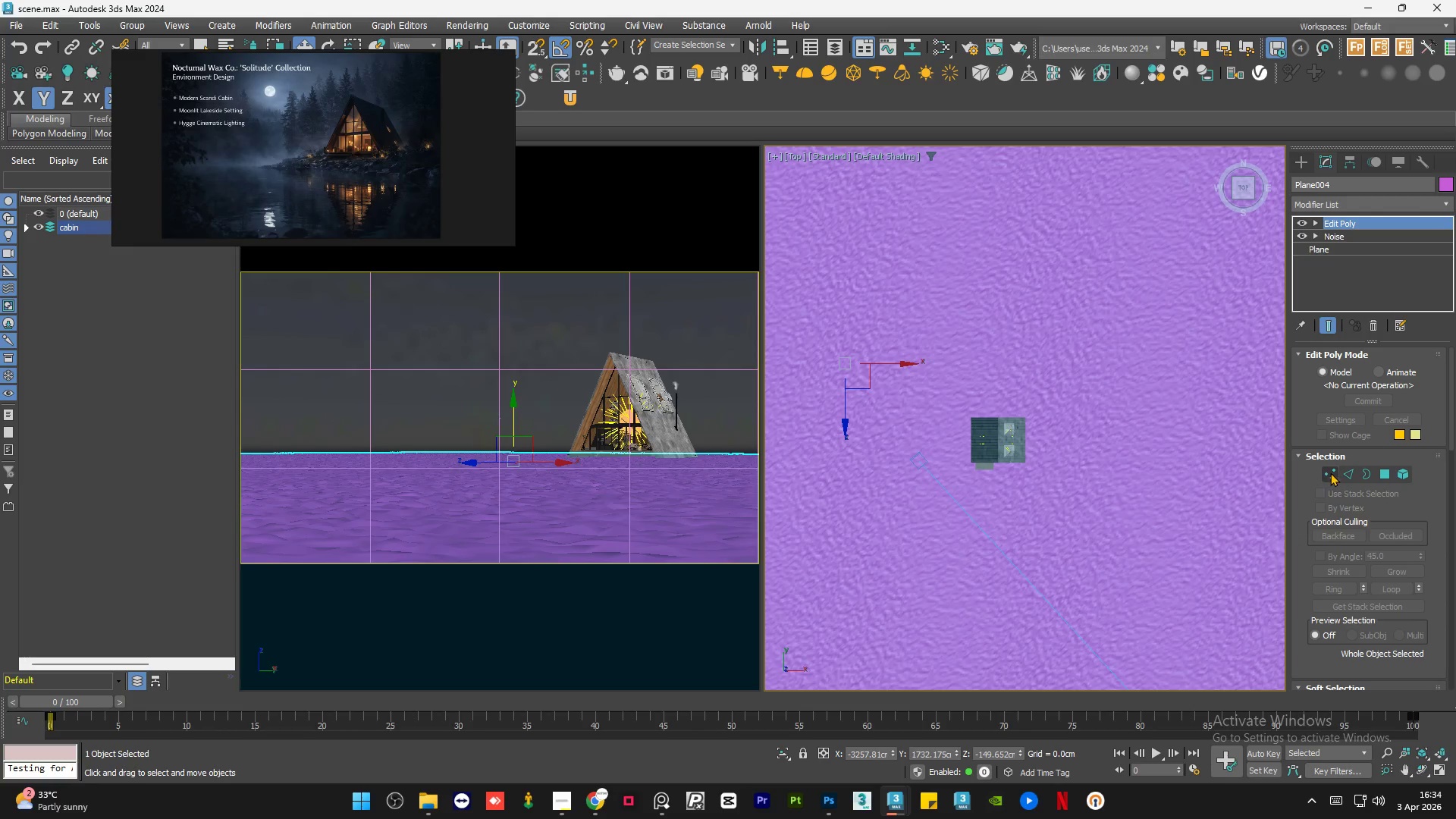 
left_click([1330, 472])
 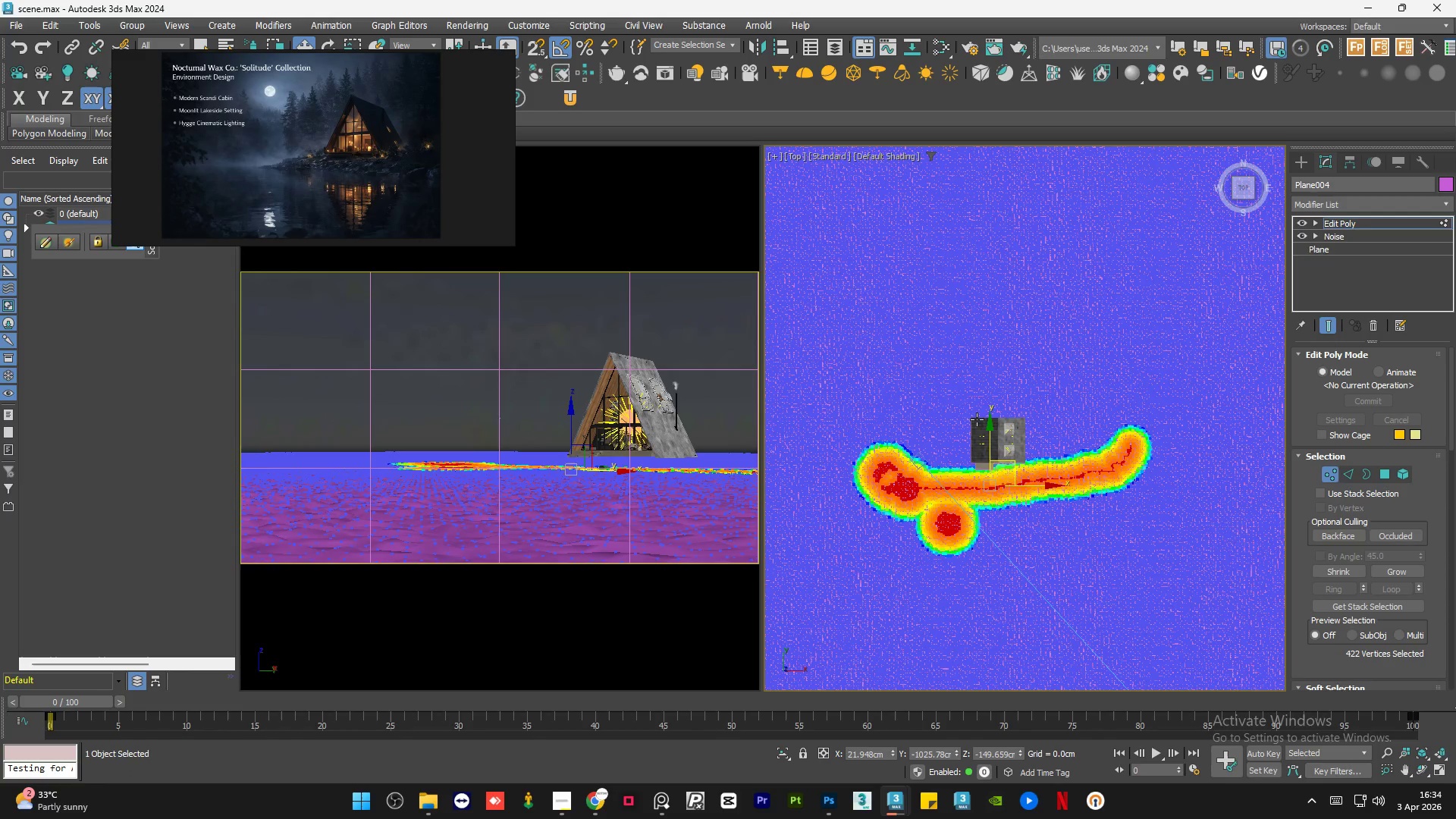 
left_click([961, 393])
 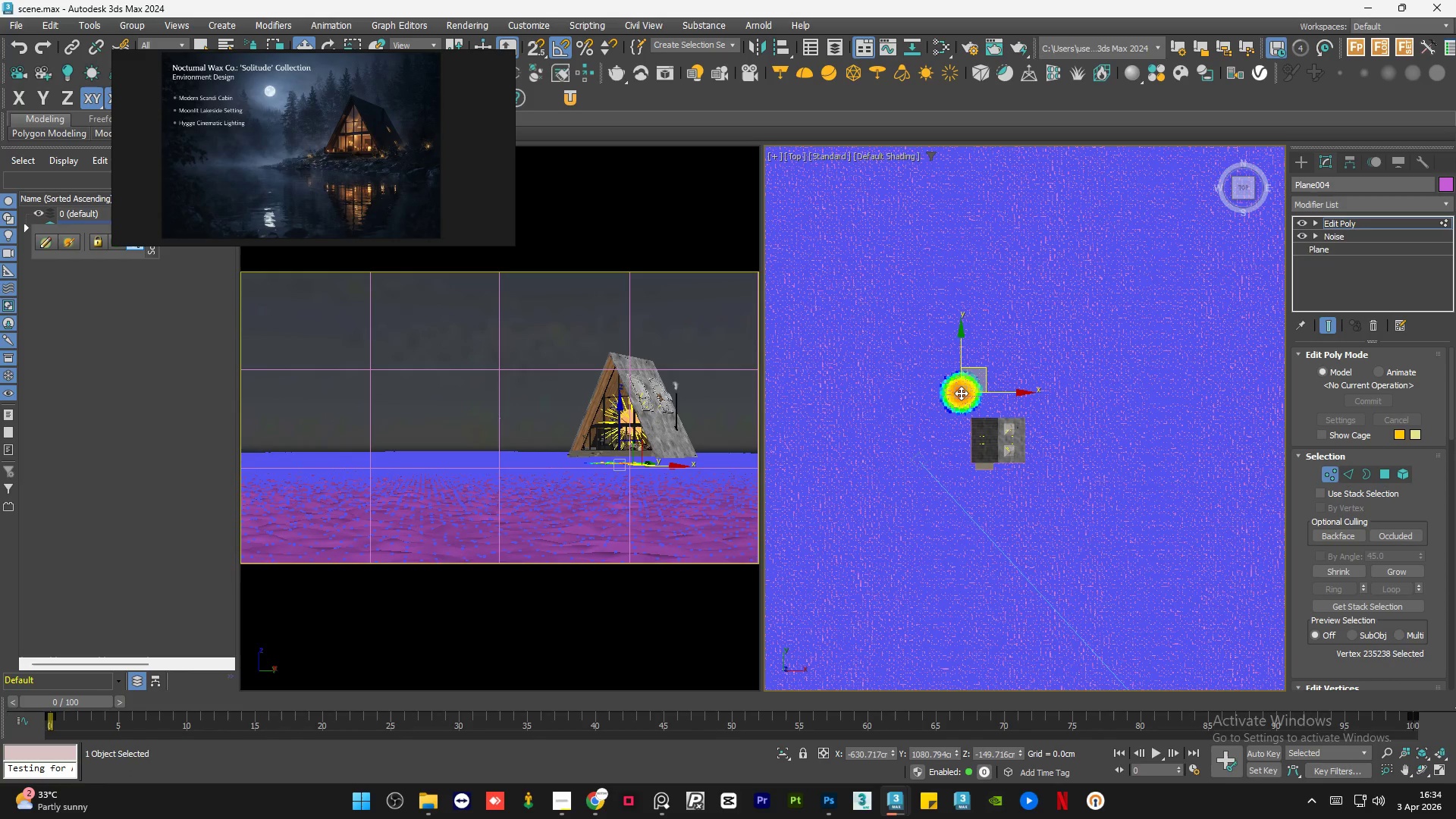 
scroll: coordinate [974, 438], scroll_direction: up, amount: 2.0
 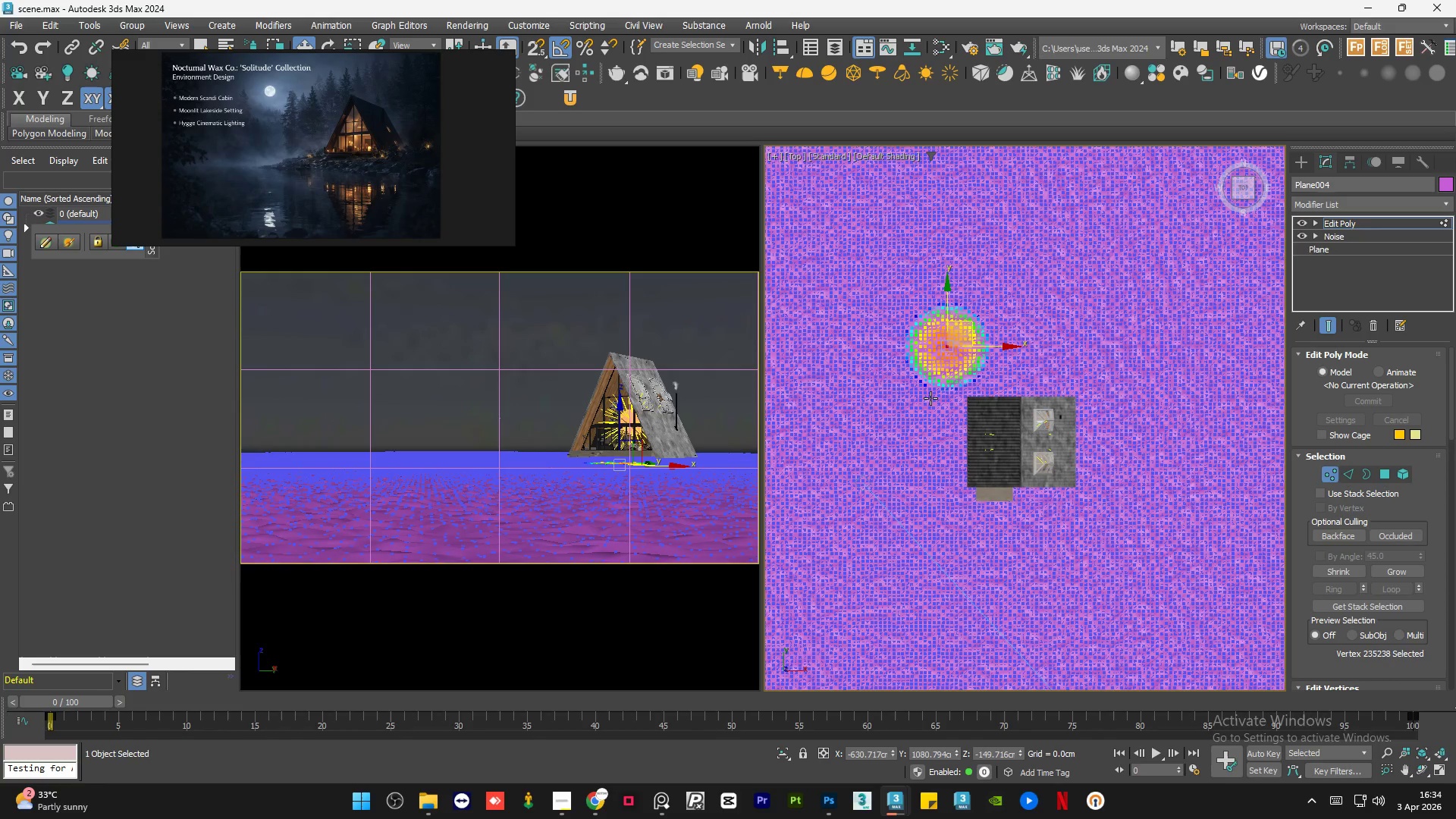 
hold_key(key=ShiftLeft, duration=1.5)
left_click_drag(start_coordinate=[930, 385], to_coordinate=[979, 312])
 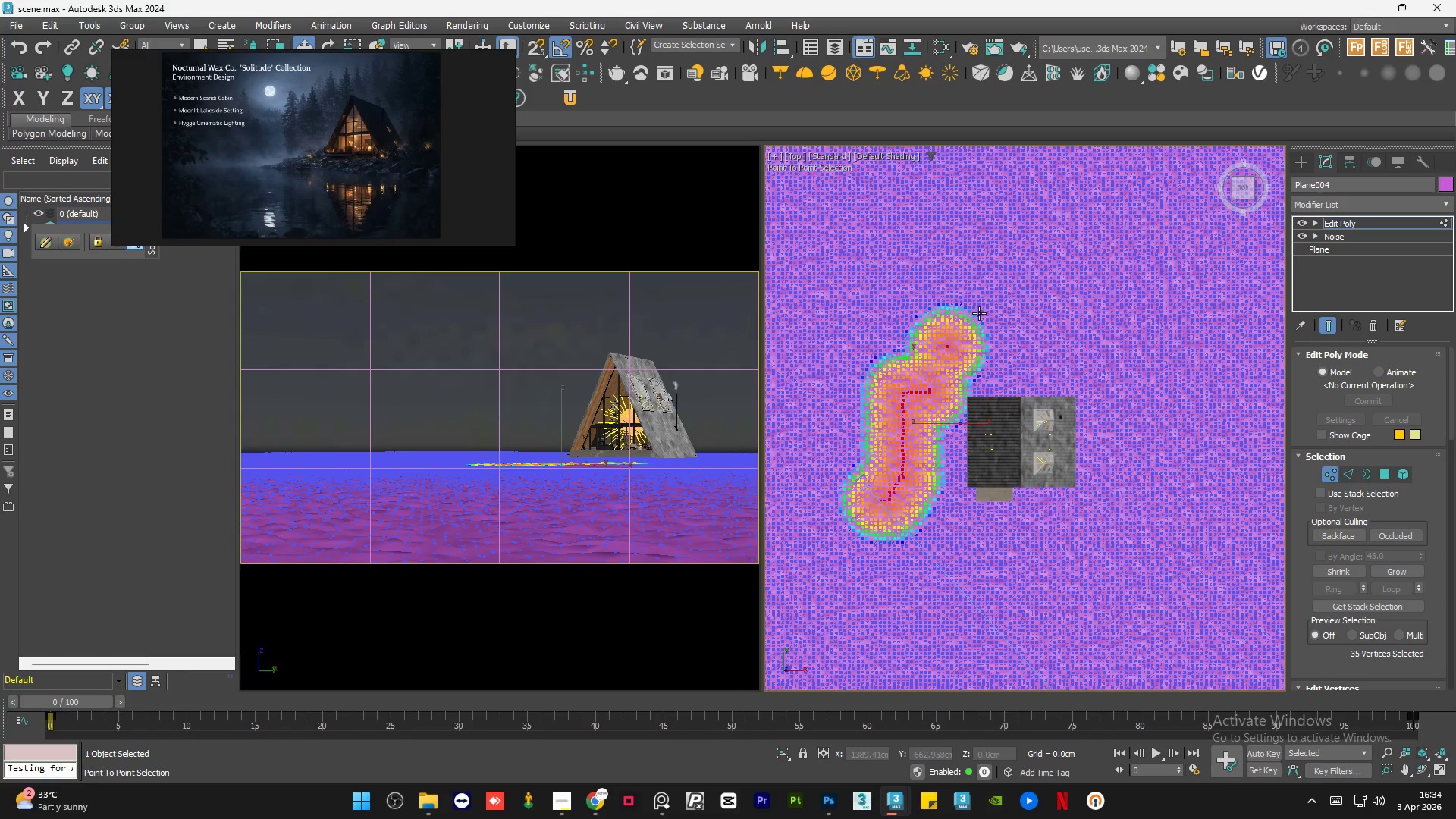 
hold_key(key=ShiftLeft, duration=1.5)
 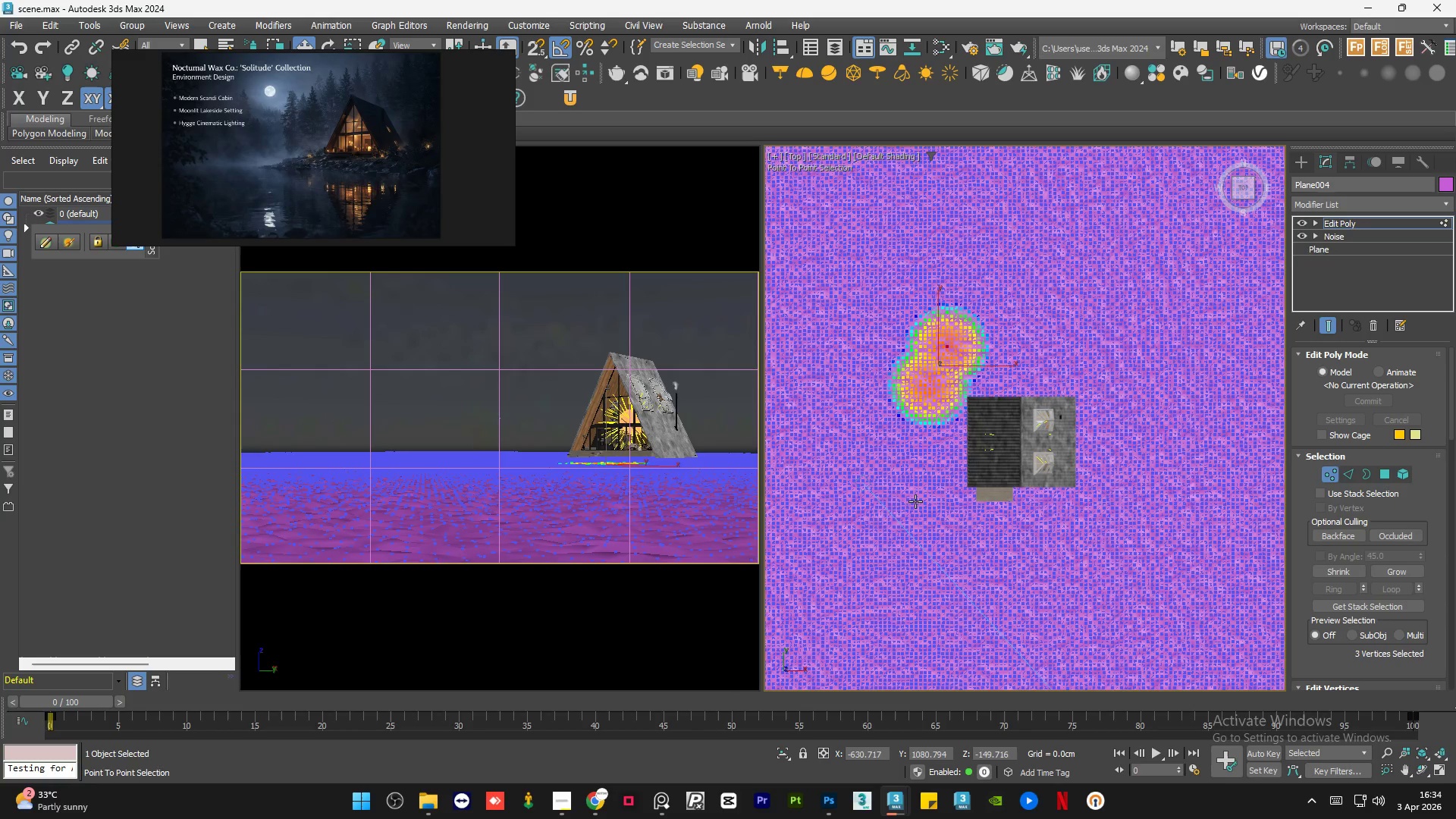 
hold_key(key=ShiftLeft, duration=1.51)
 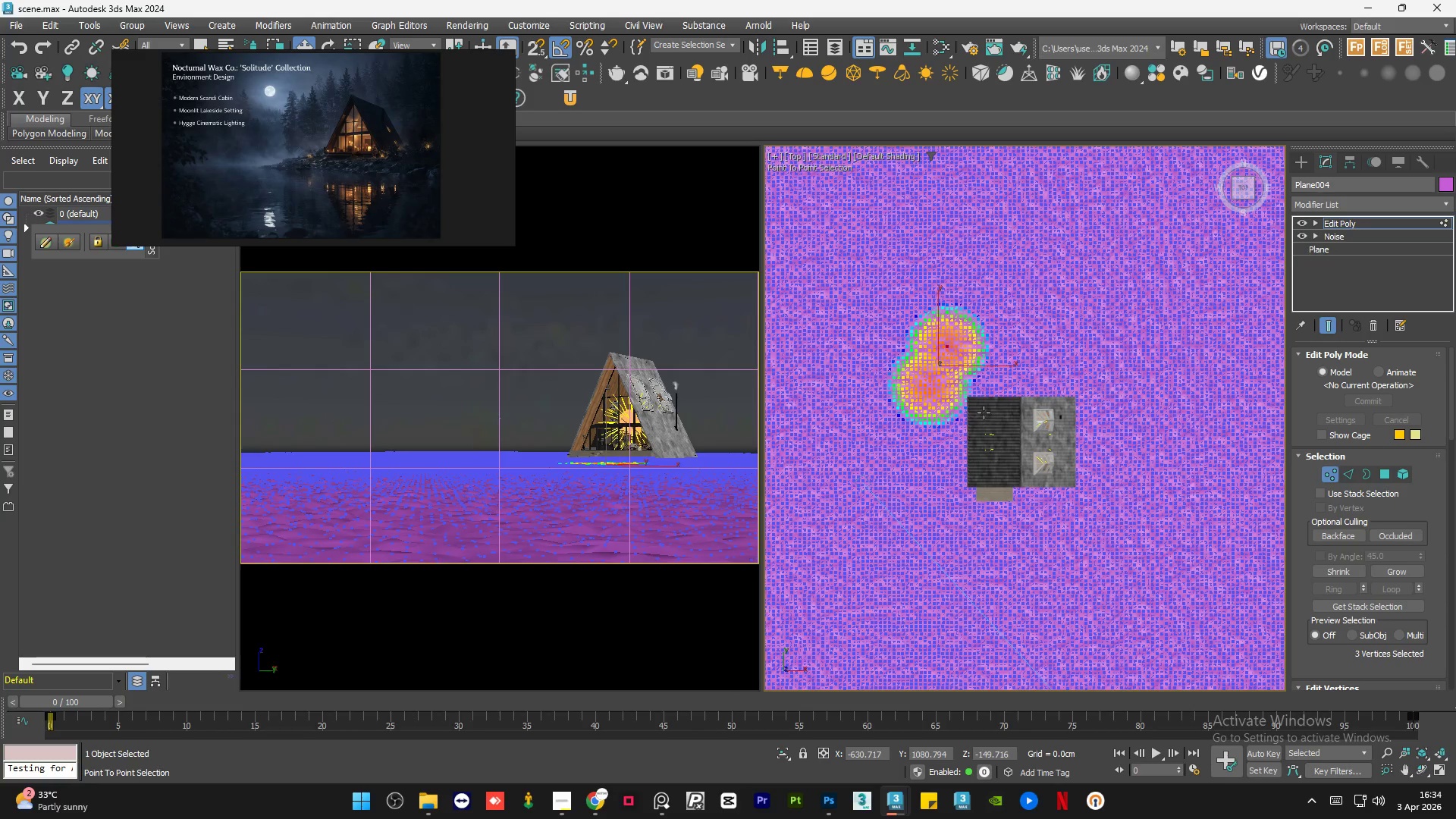 
hold_key(key=ShiftLeft, duration=1.5)
 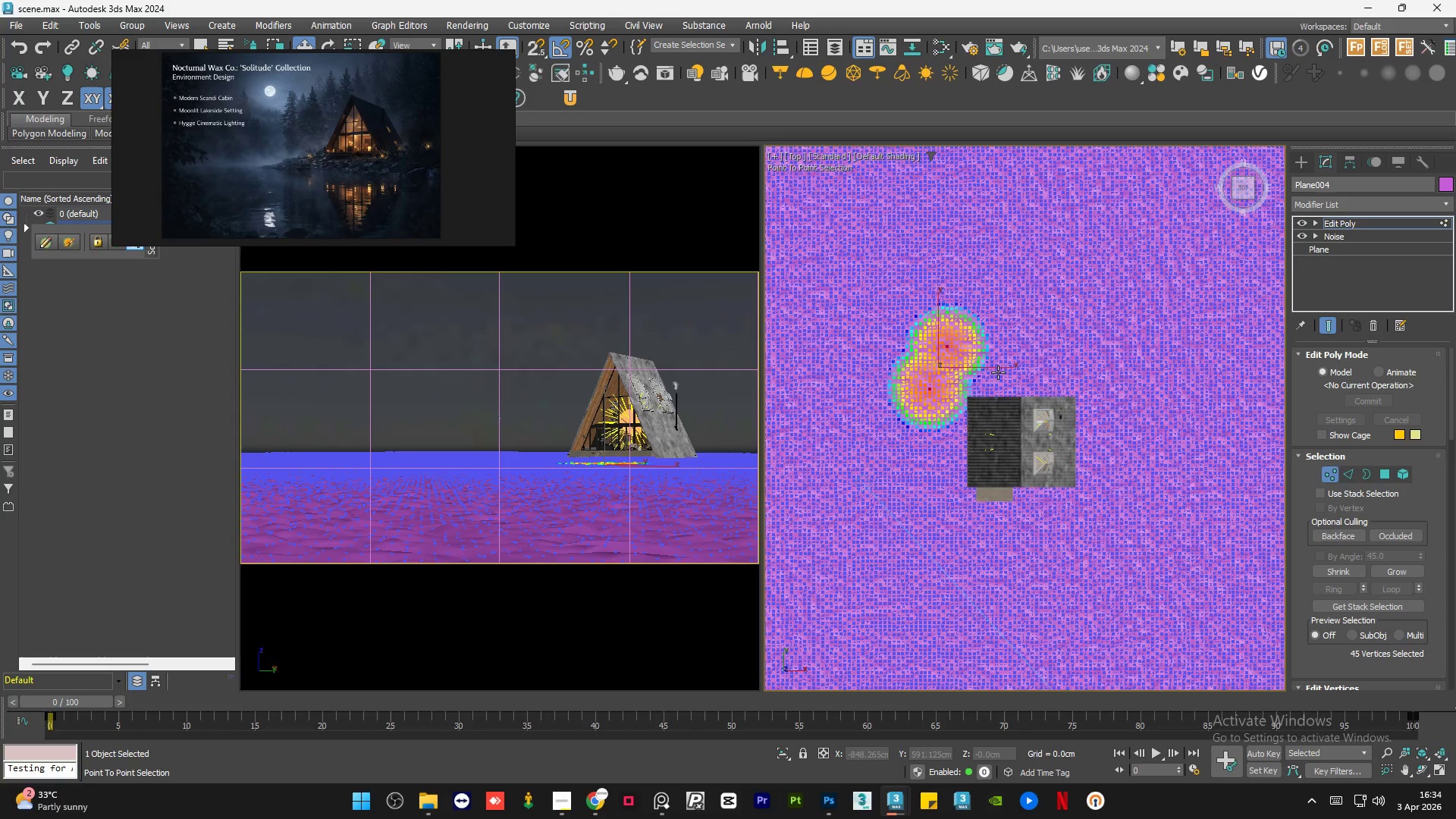 
hold_key(key=ShiftLeft, duration=1.5)
 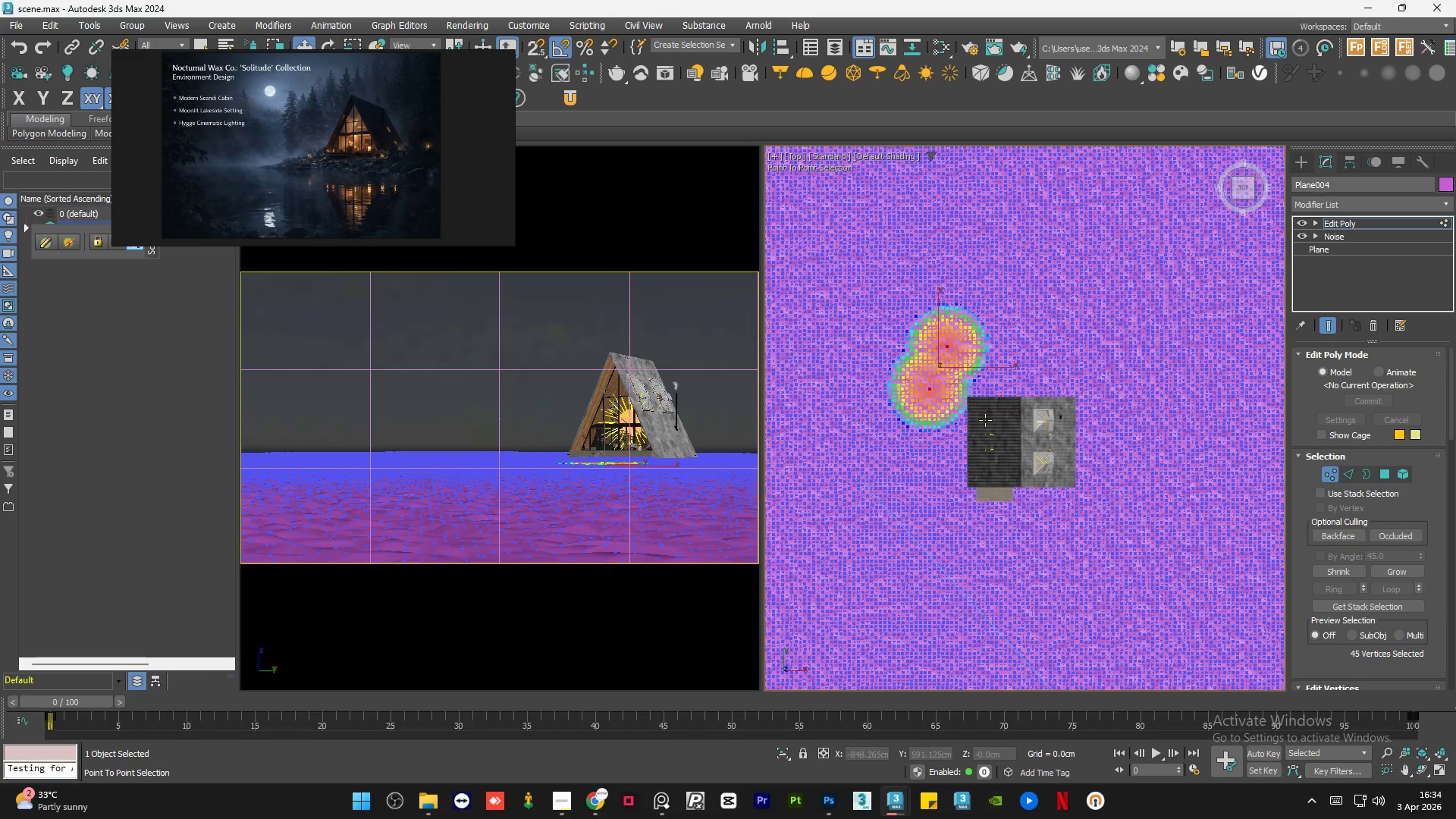 
hold_key(key=ShiftLeft, duration=1.52)
 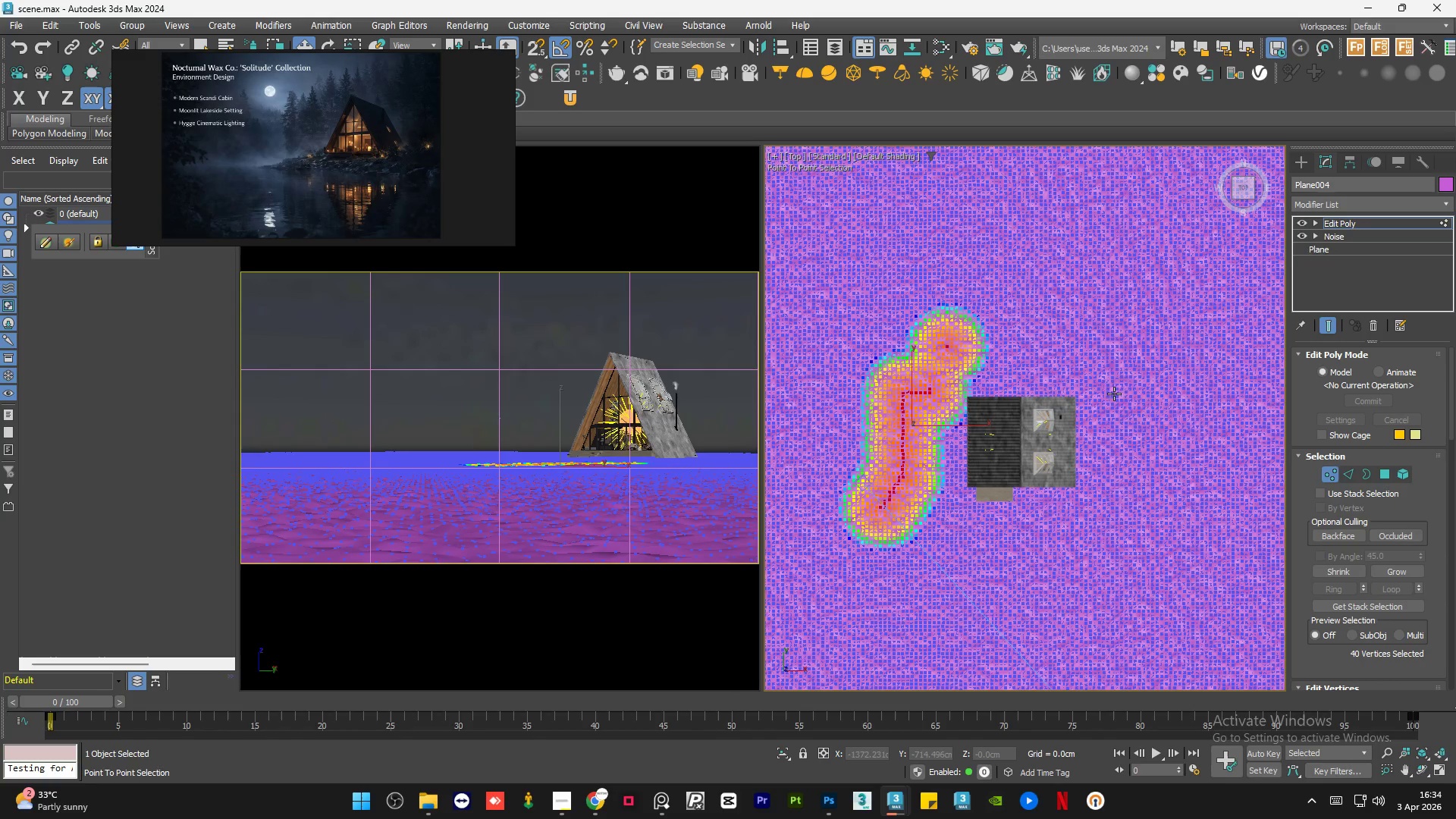 
hold_key(key=ShiftLeft, duration=1.52)
 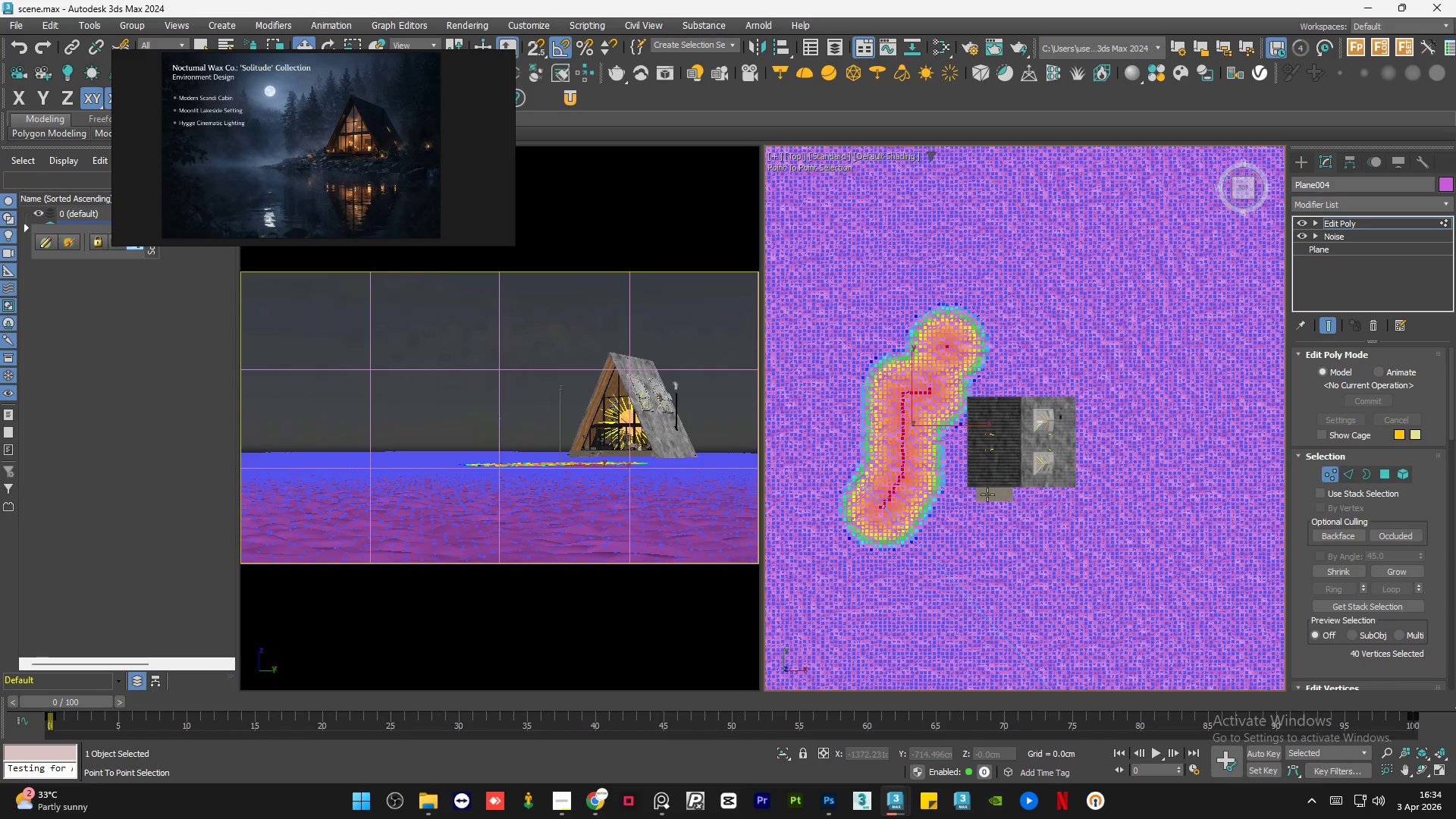 
hold_key(key=ShiftLeft, duration=1.51)
 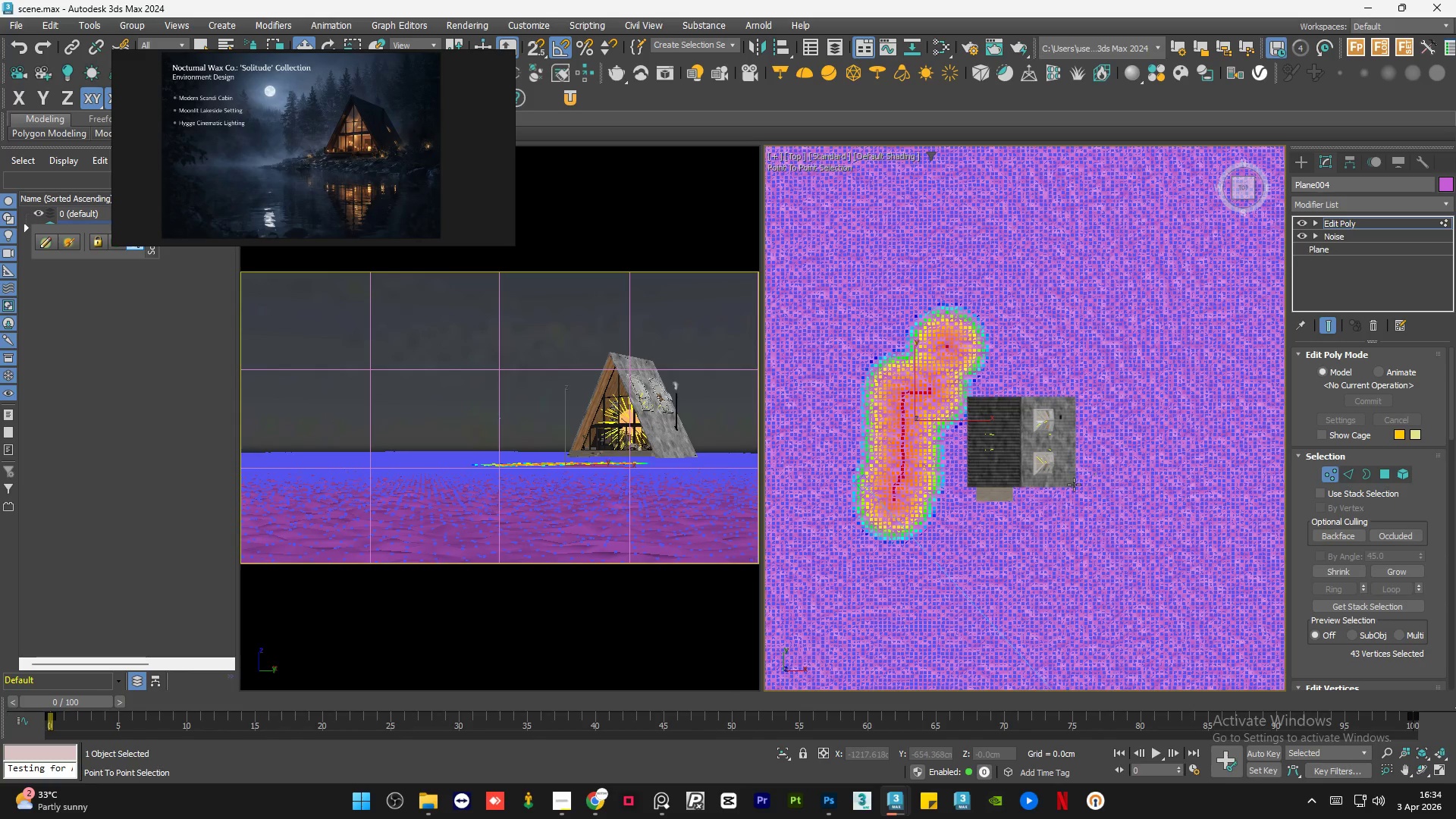 
hold_key(key=ShiftLeft, duration=1.53)
 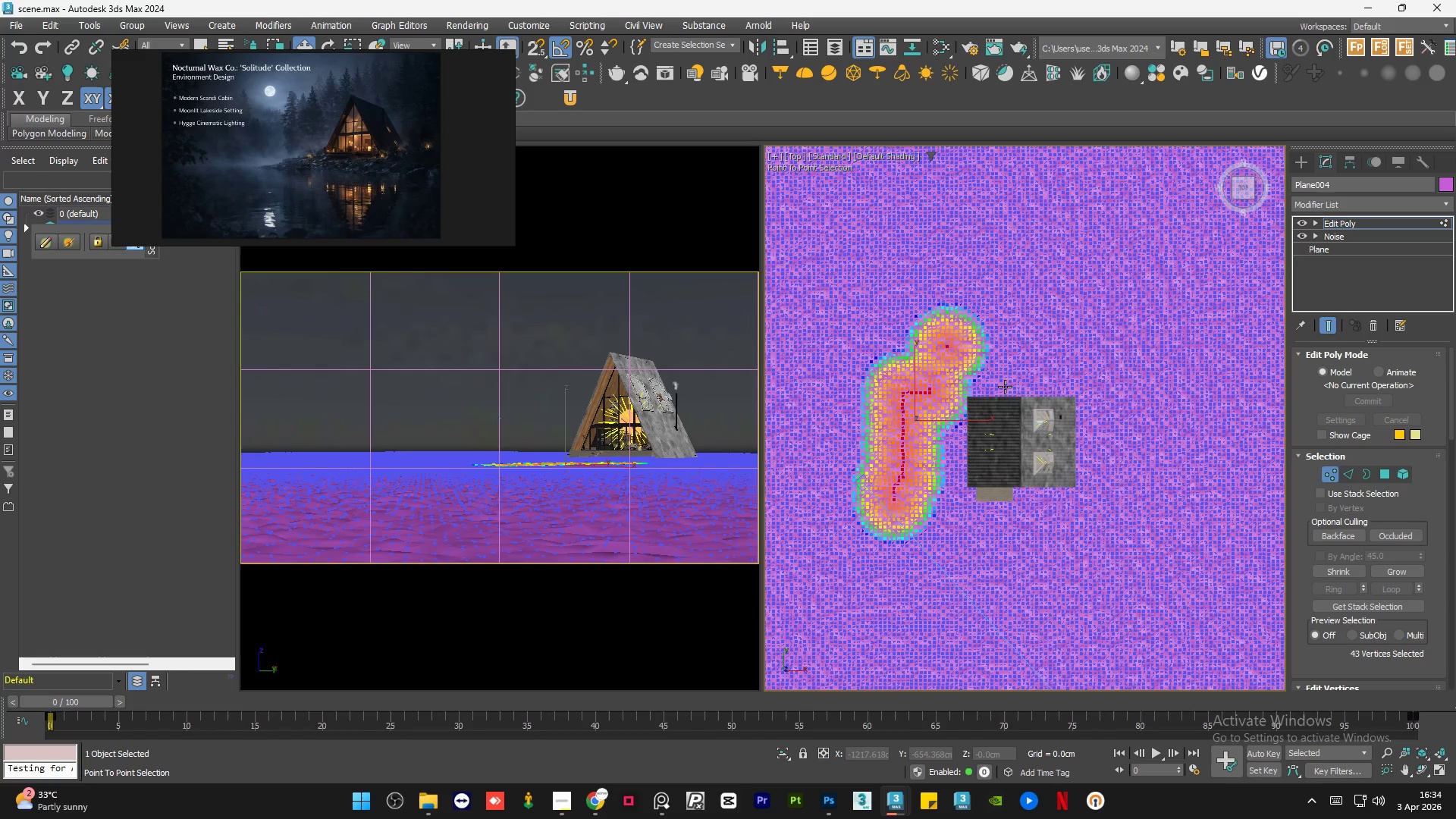 
hold_key(key=ShiftLeft, duration=1.44)
 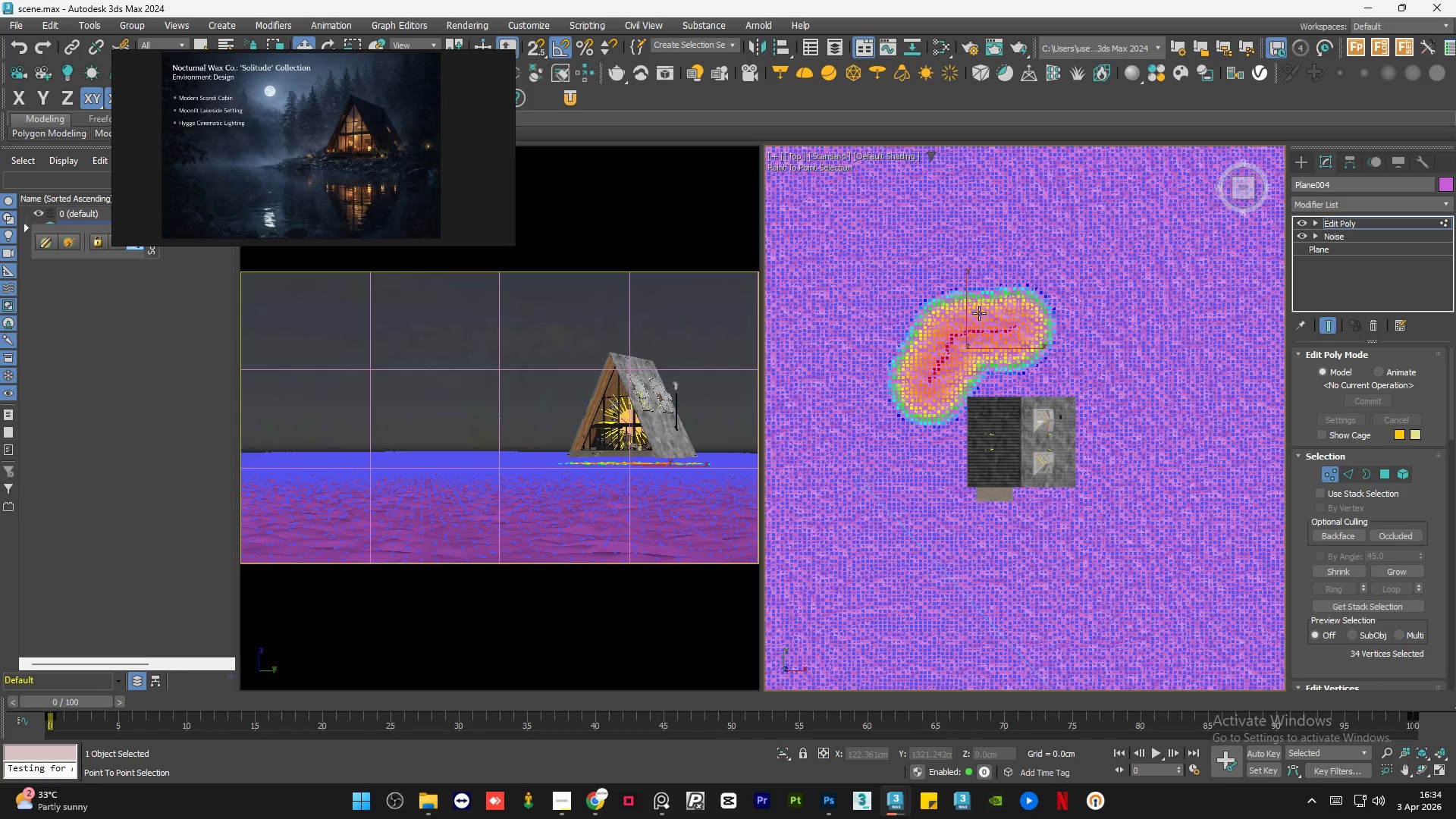 
hold_key(key=ShiftLeft, duration=0.83)
left_click([902, 434])
 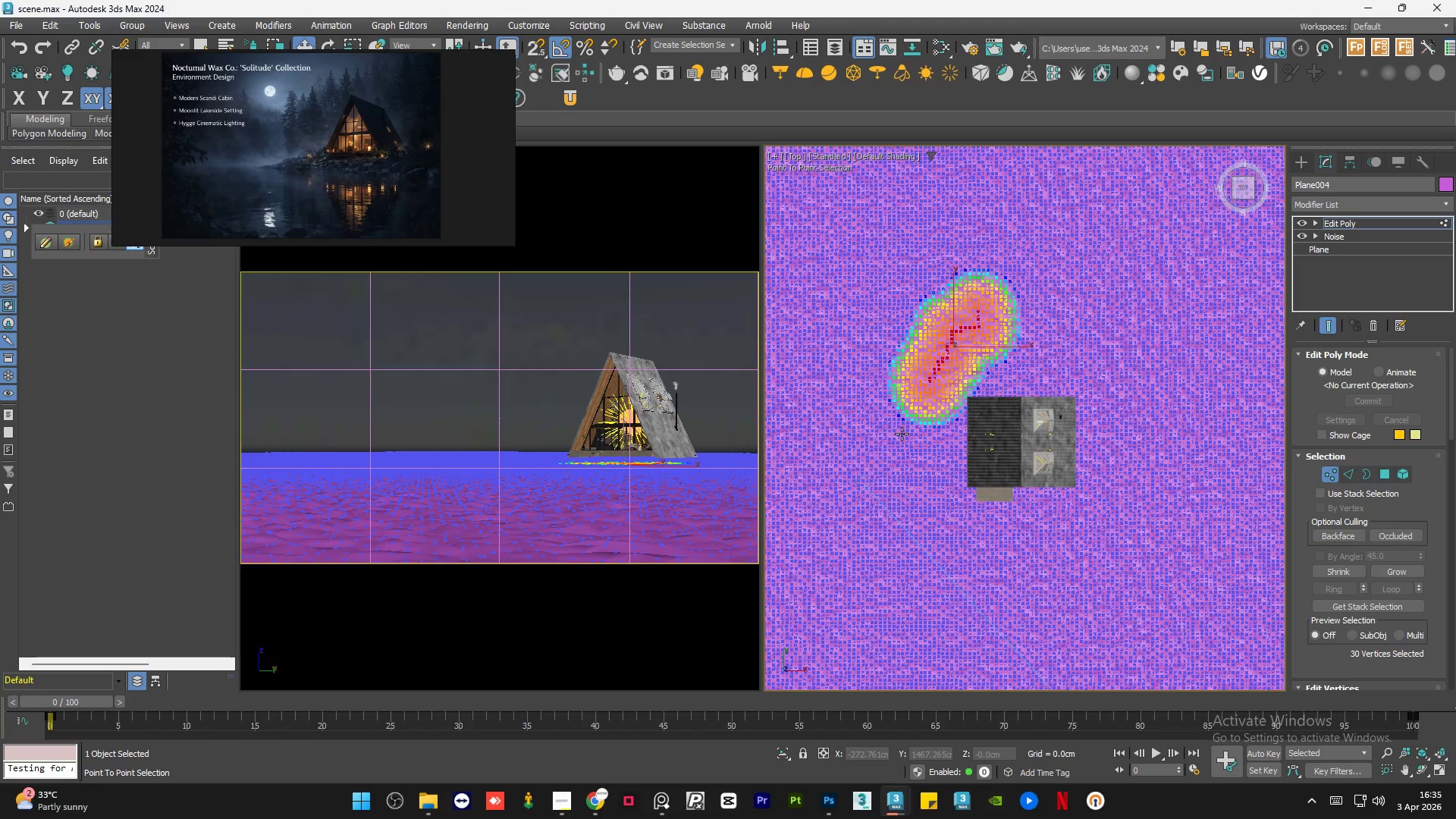 
wait(29.97)
 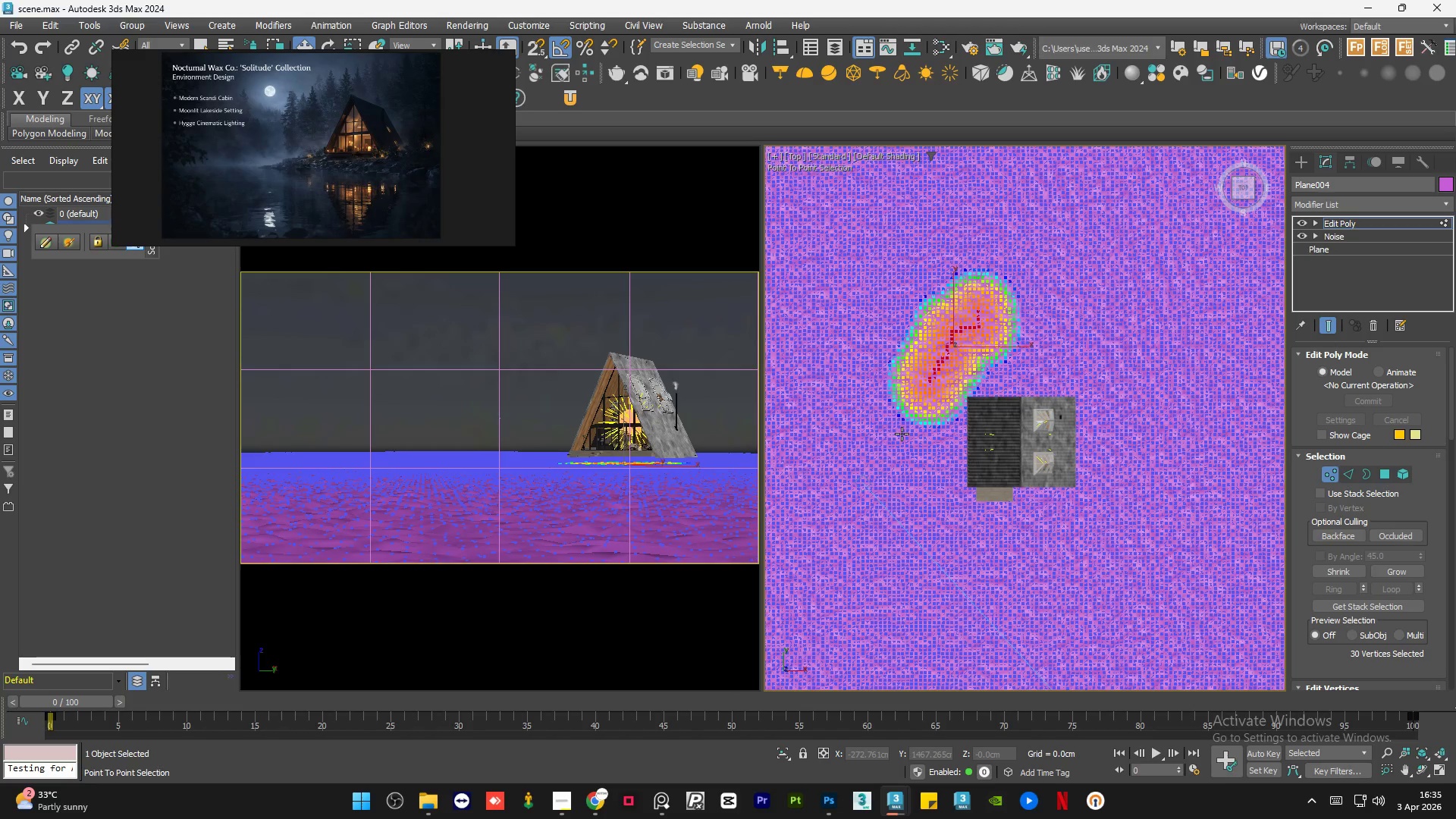 
left_click([1040, 374])
 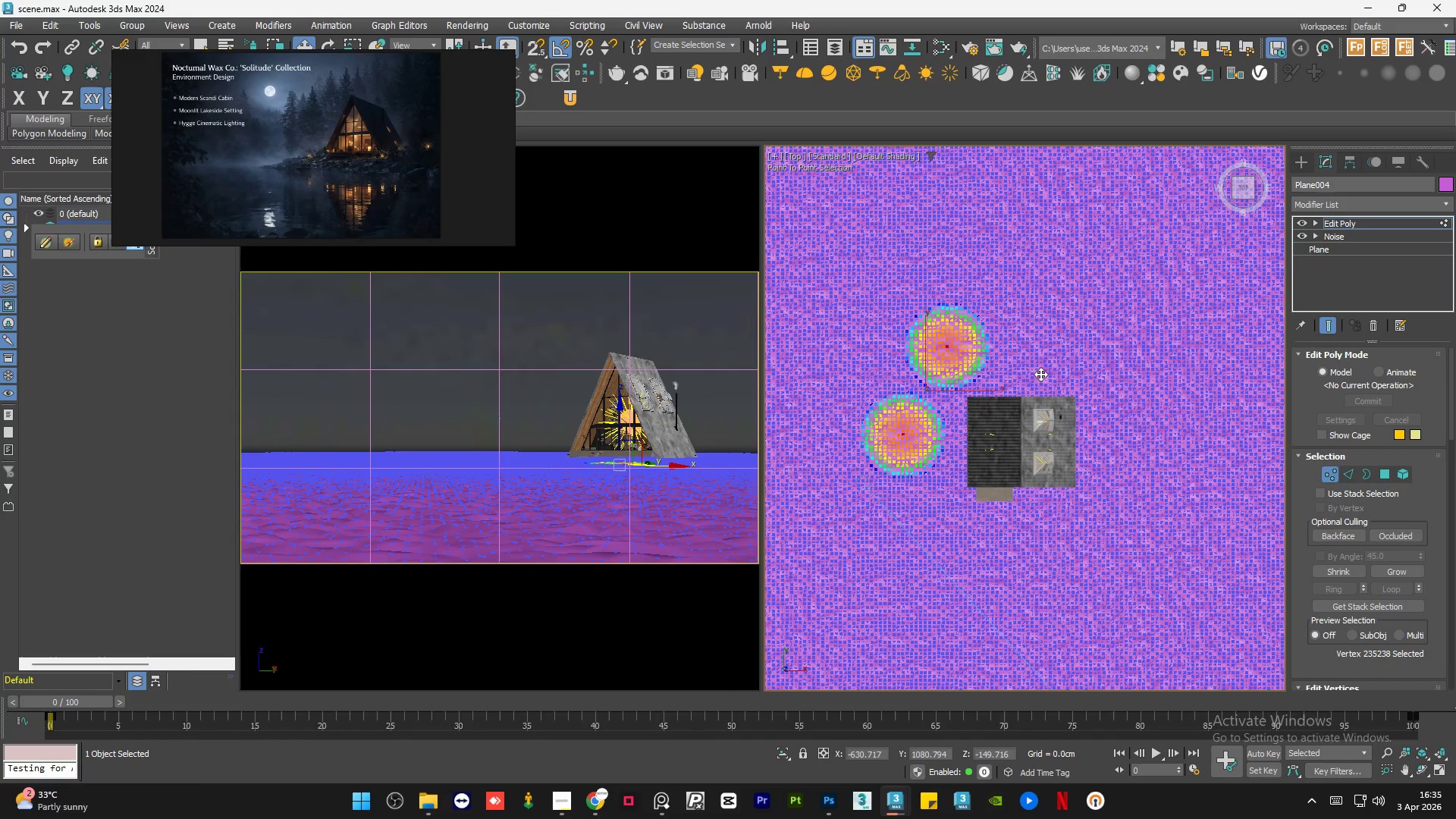 
wait(8.86)
 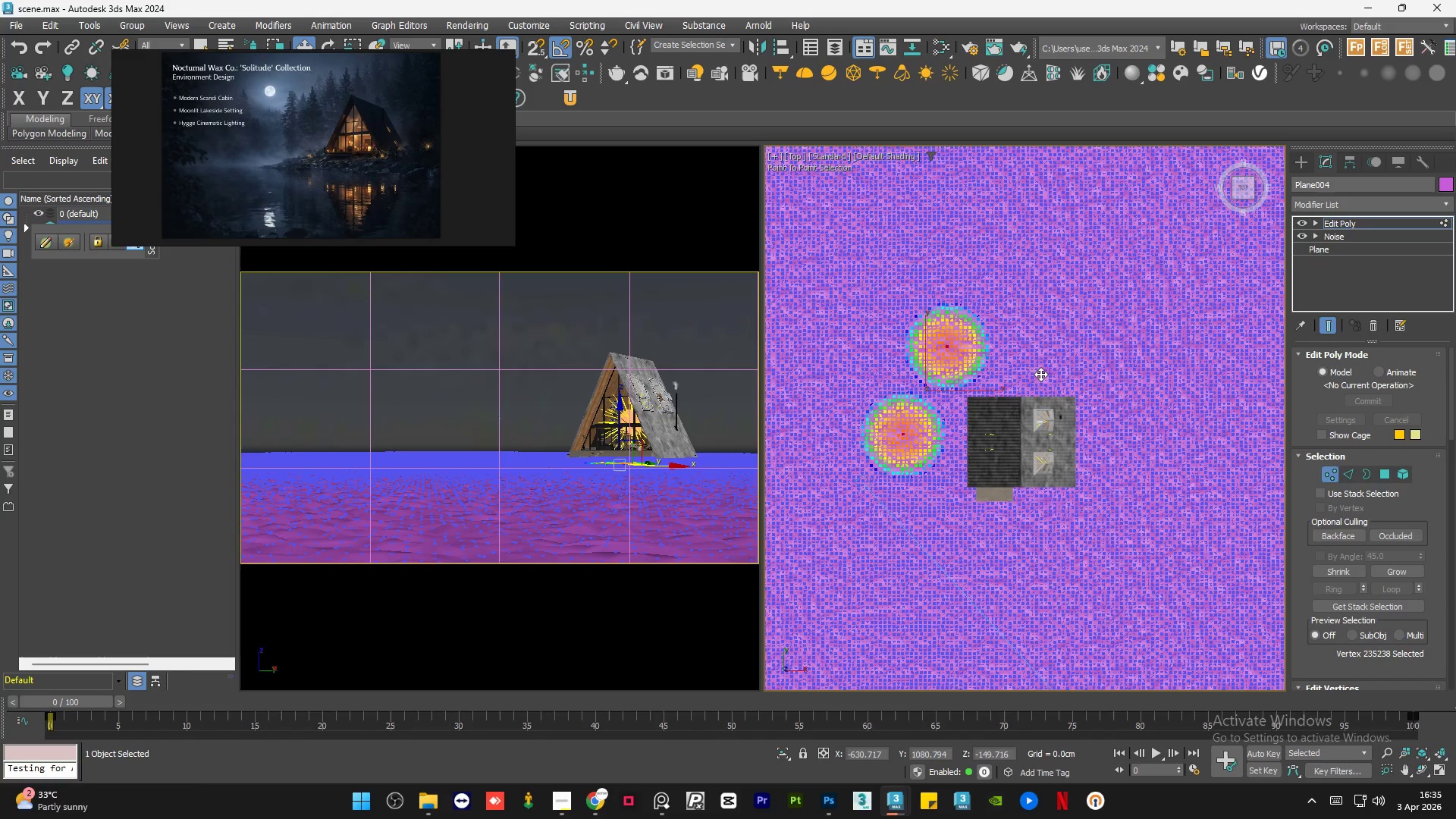 
type(qqqqqqqqq)
 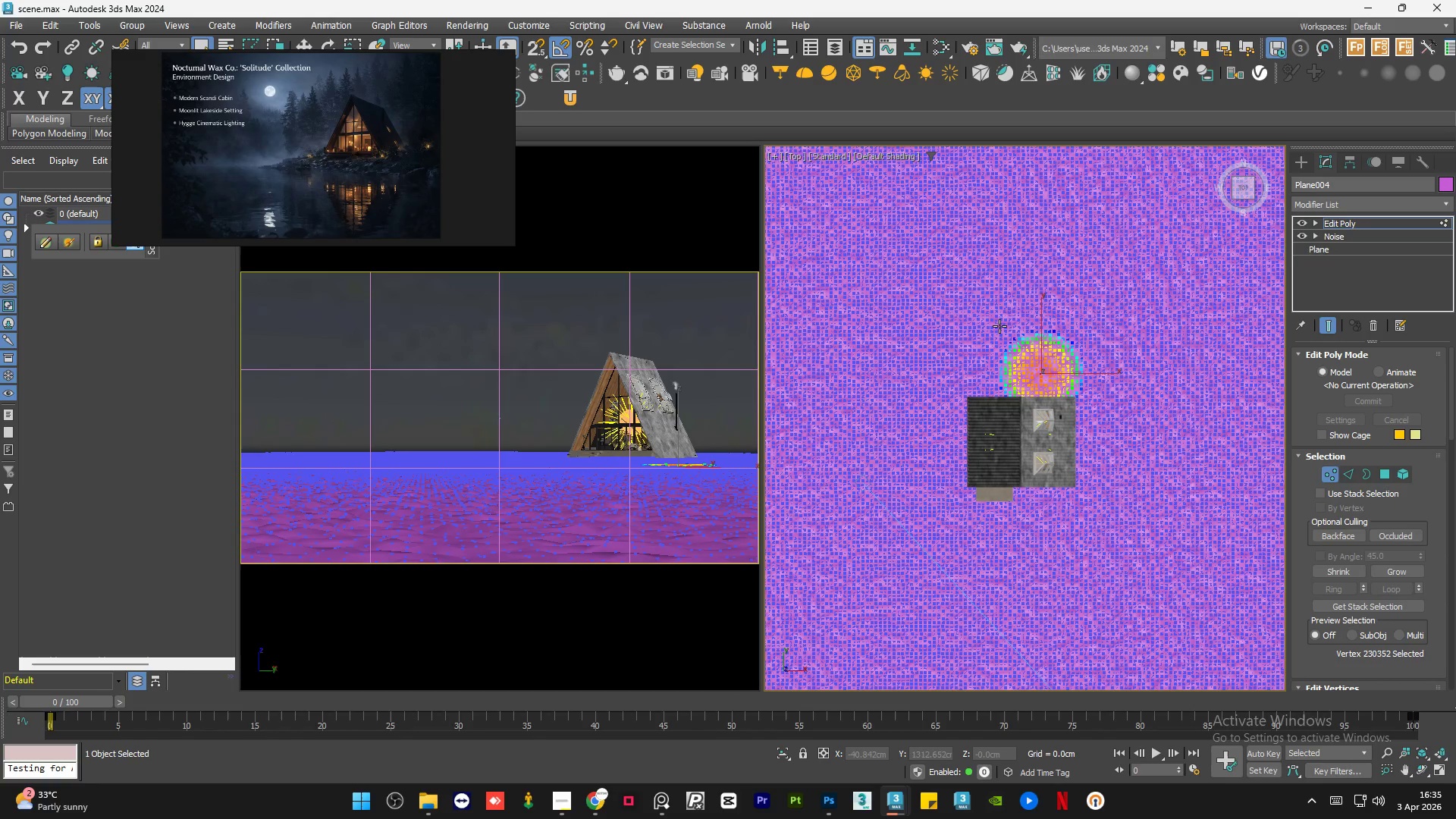 
left_click_drag(start_coordinate=[1001, 320], to_coordinate=[874, 433])
 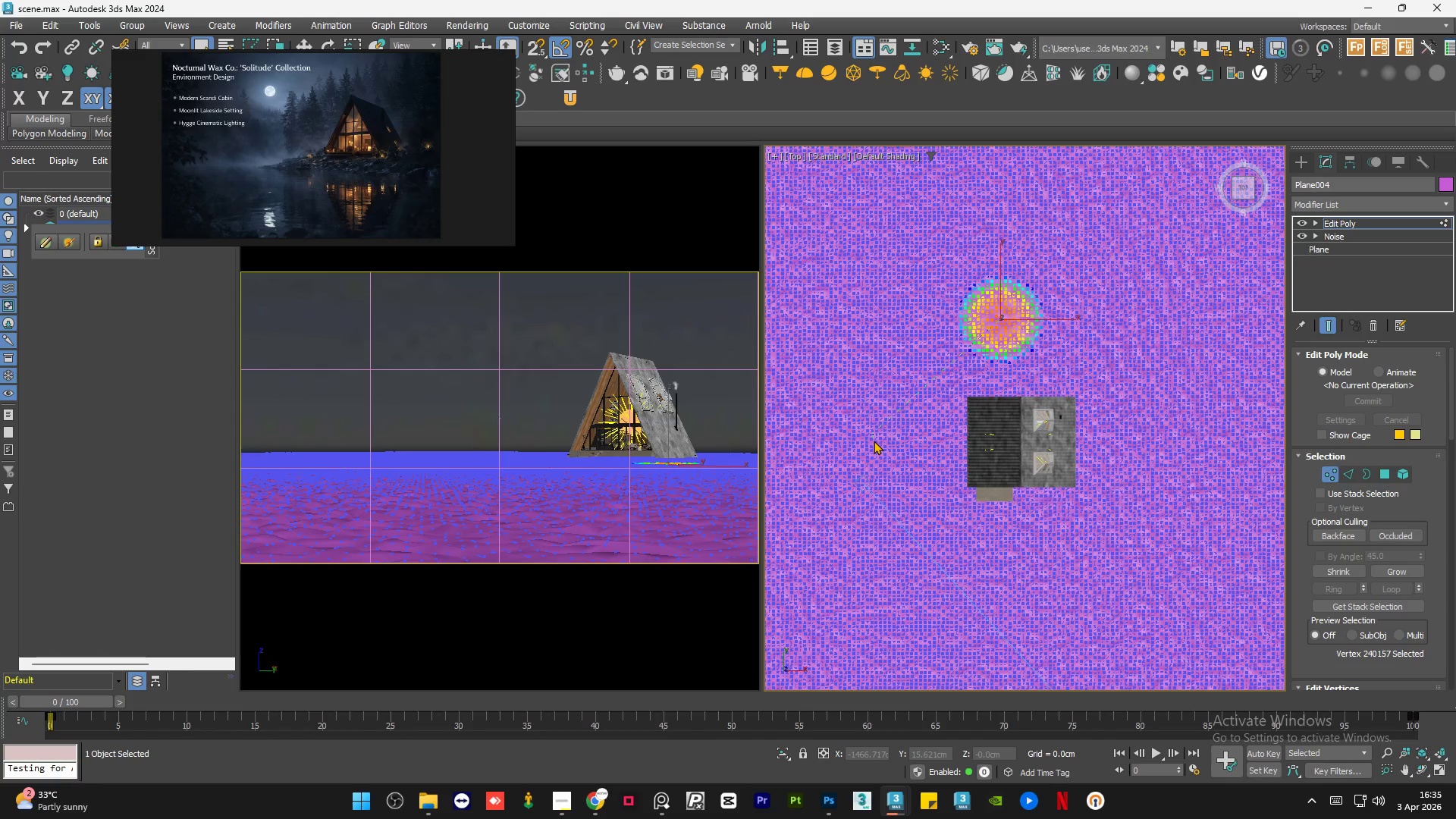 
left_click([874, 441])
 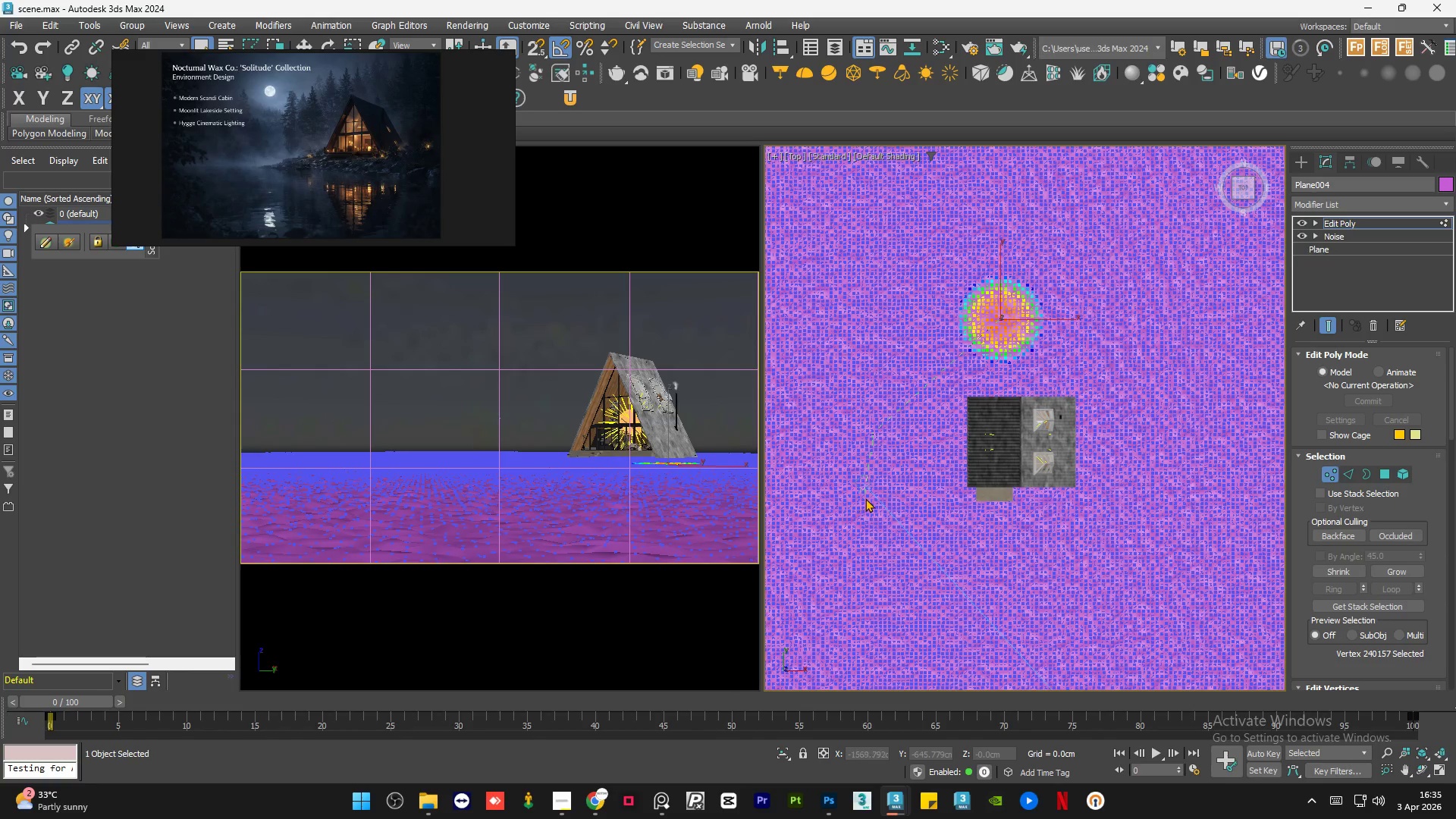 
left_click([866, 497])
 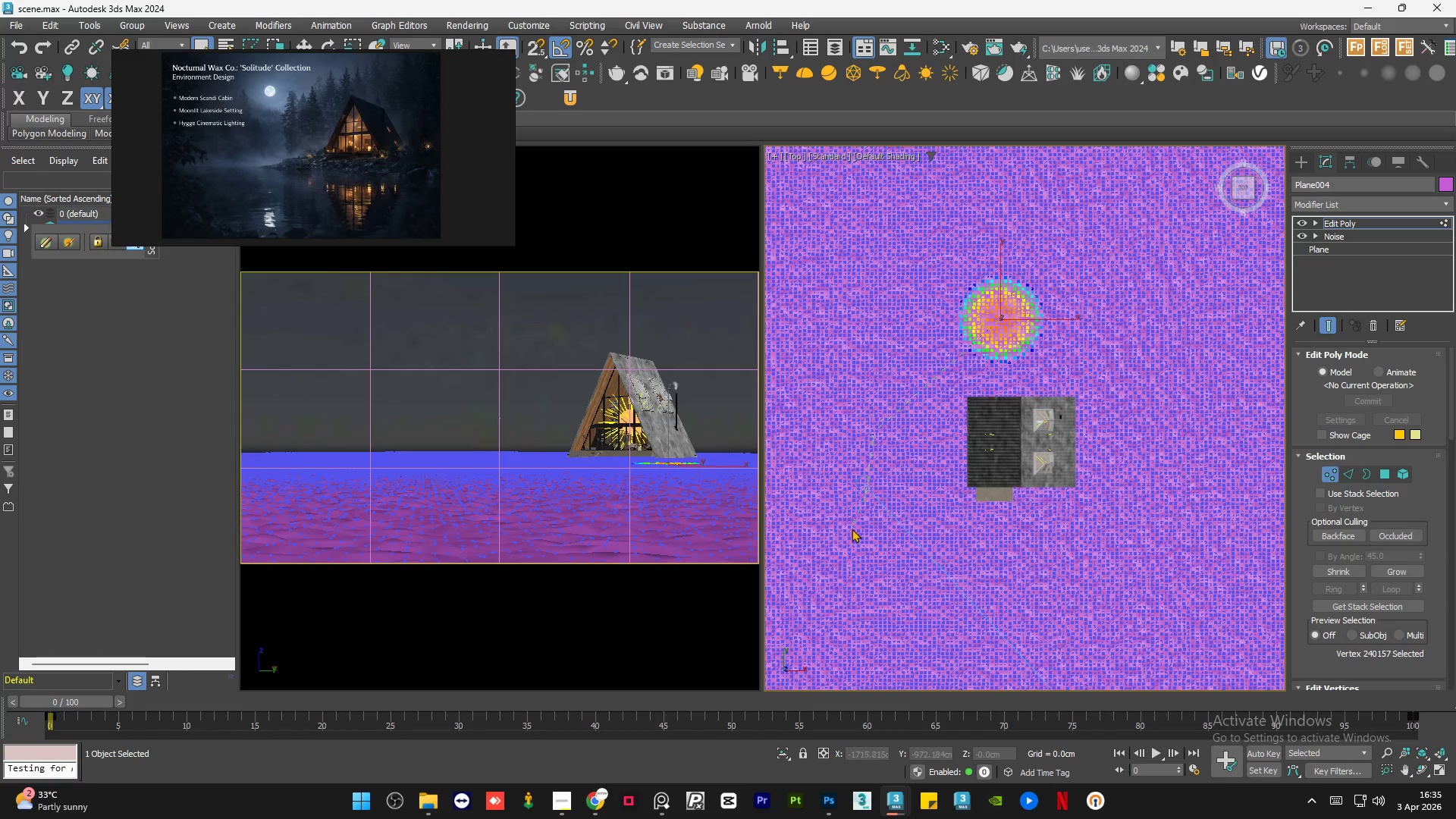 
left_click([849, 532])
 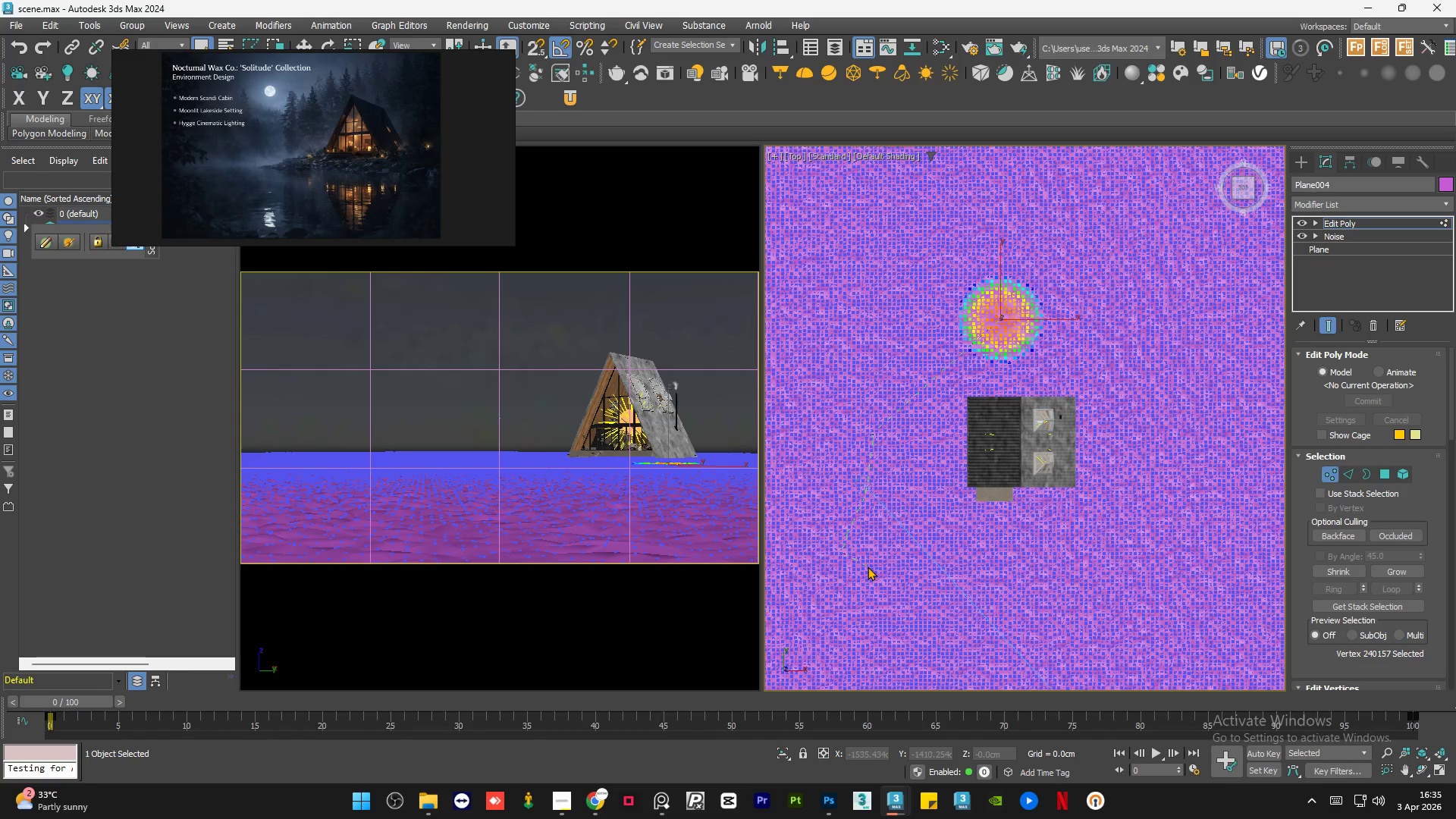 
double_click([893, 559])
 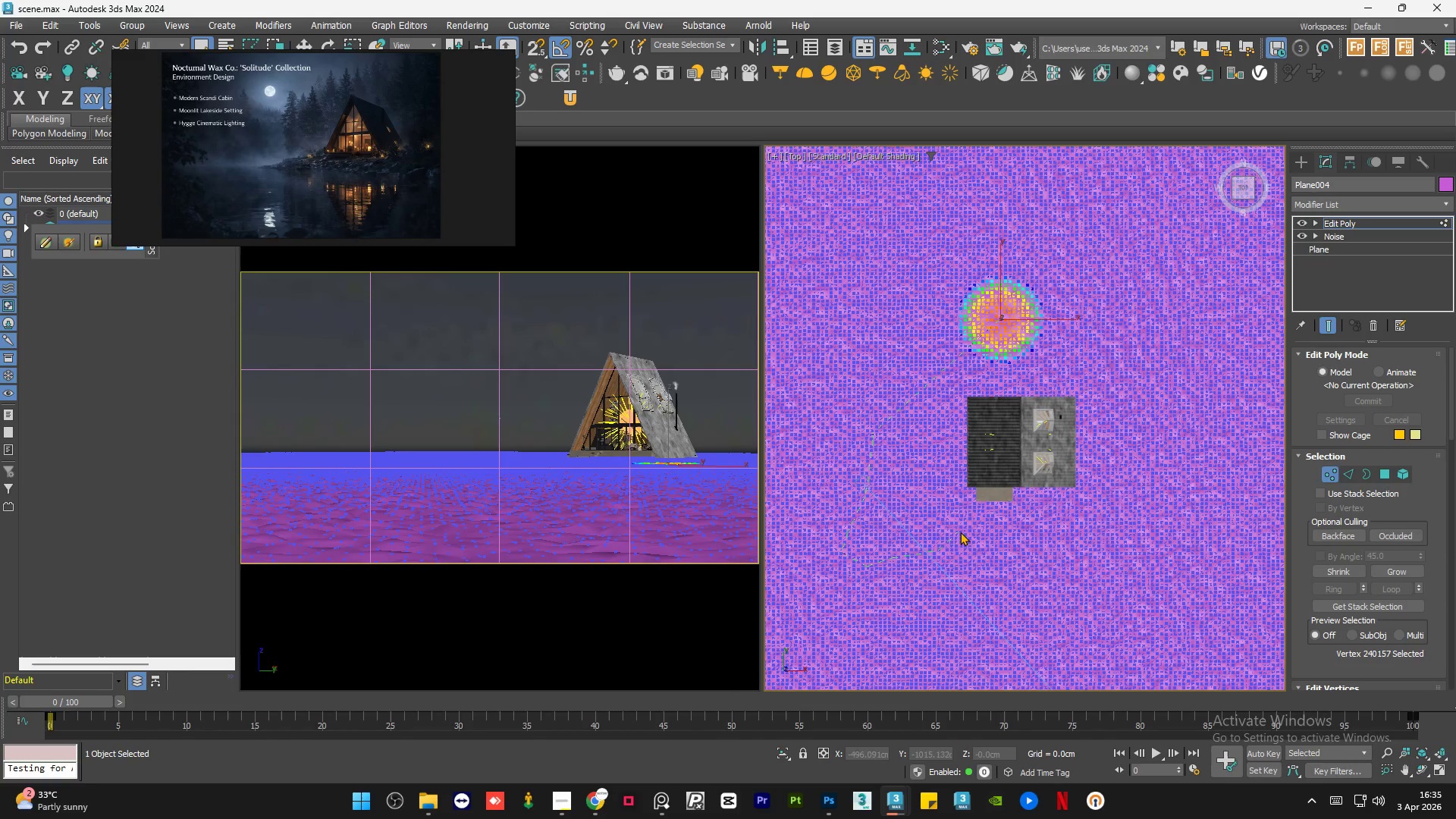 
left_click([966, 524])
 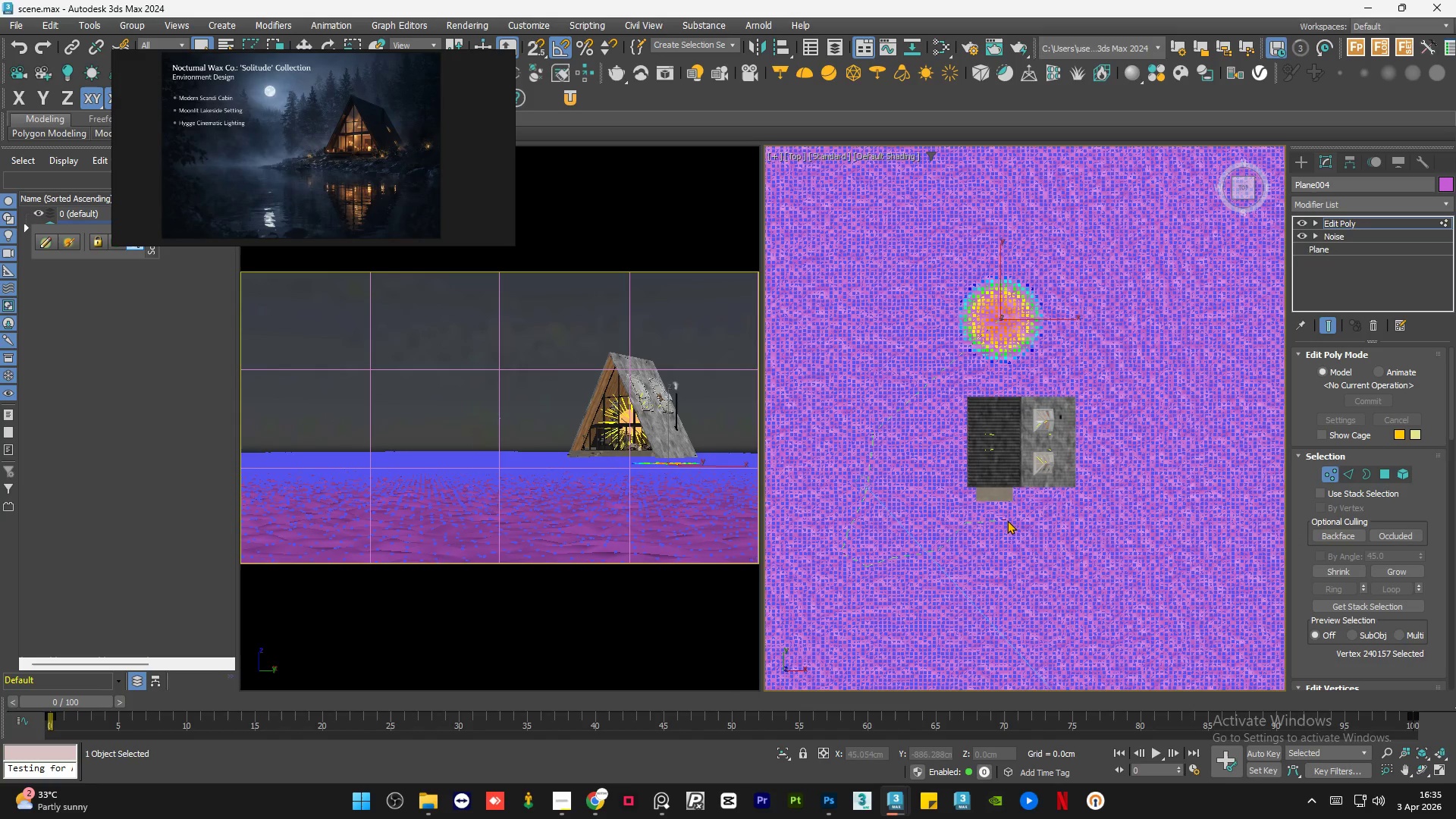 
left_click([1008, 521])
 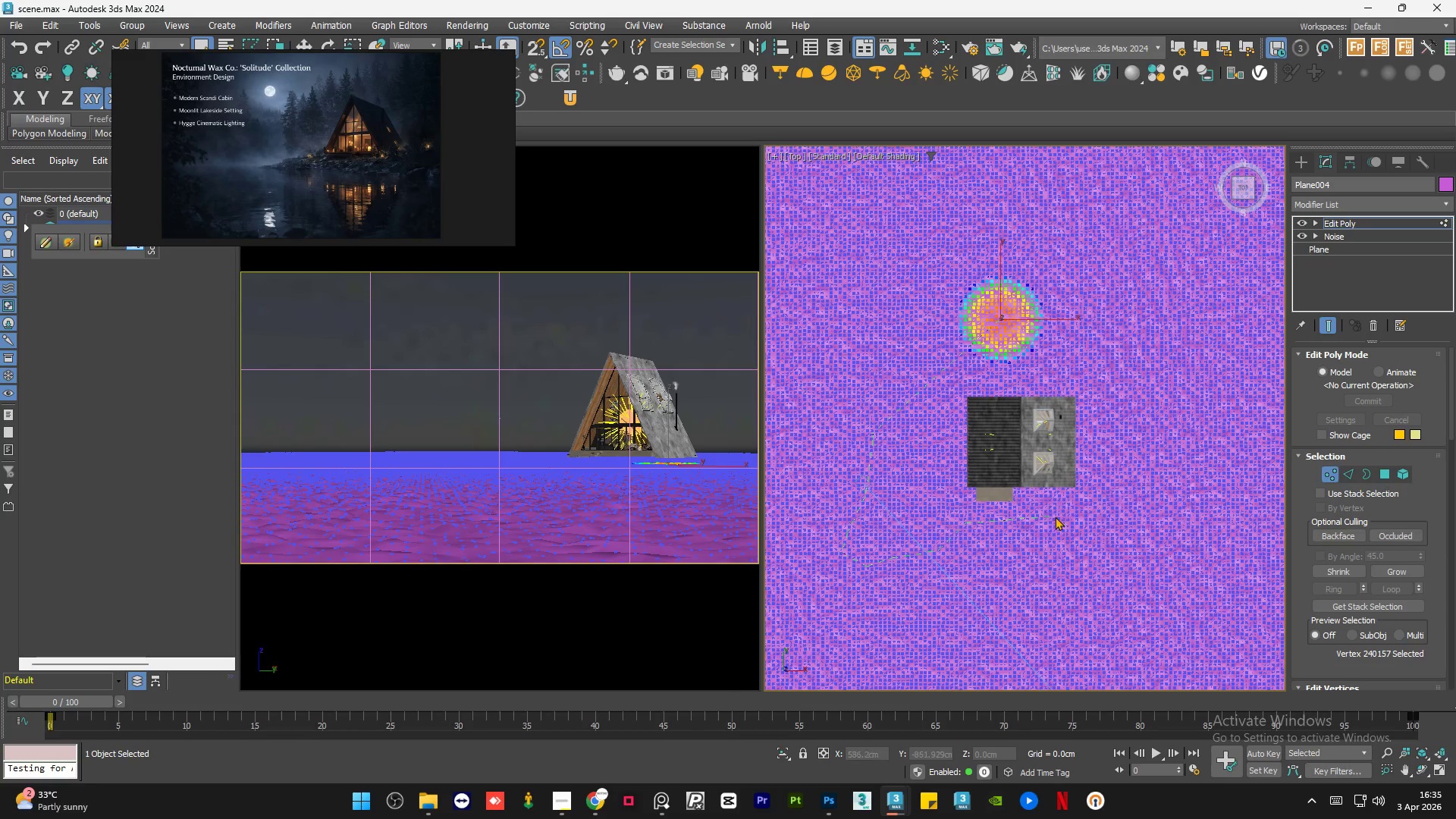 
left_click([1056, 516])
 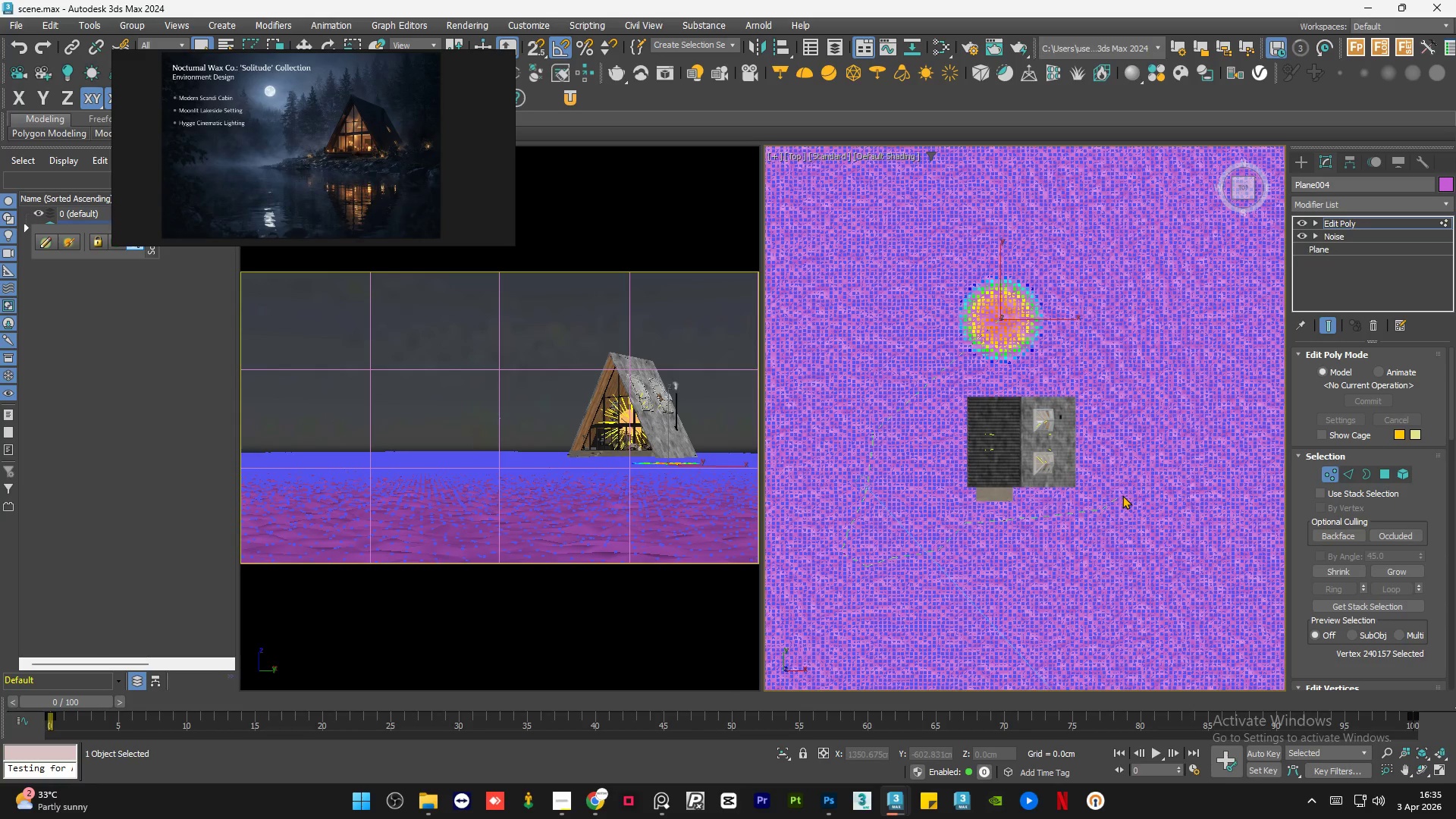 
left_click([1122, 495])
 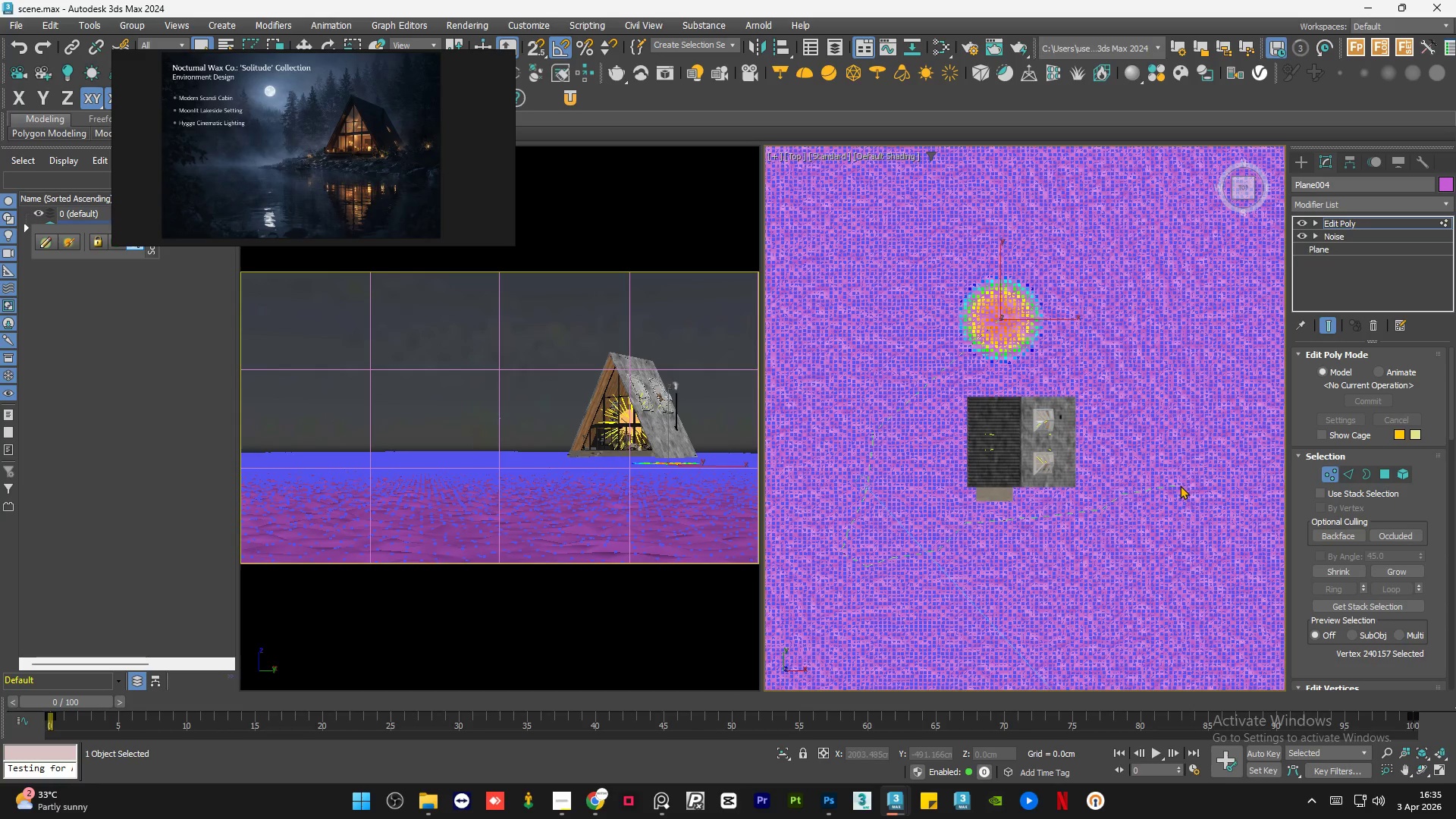 
left_click([1181, 485])
 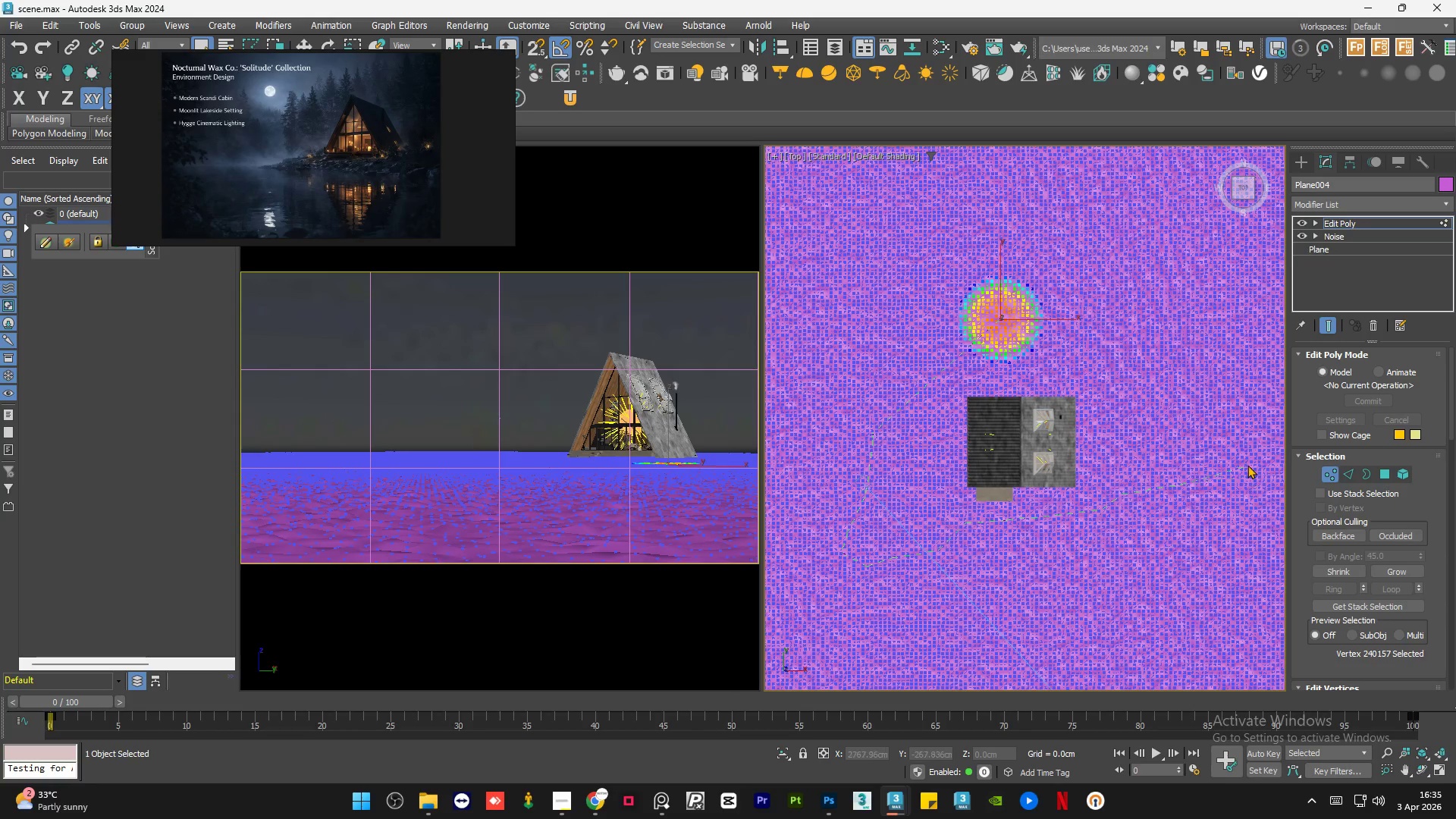 
left_click([1247, 465])
 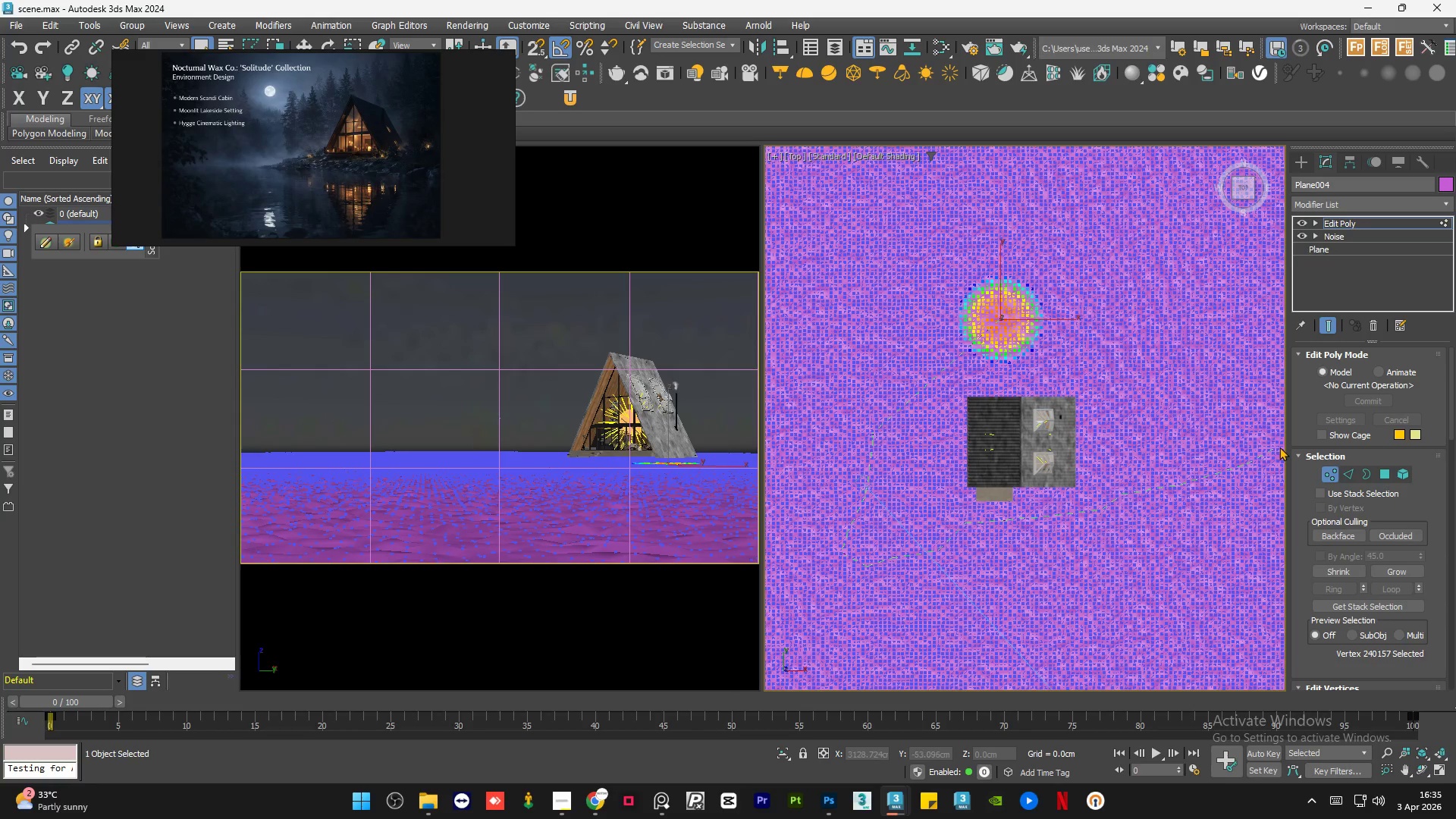 
left_click([1274, 440])
 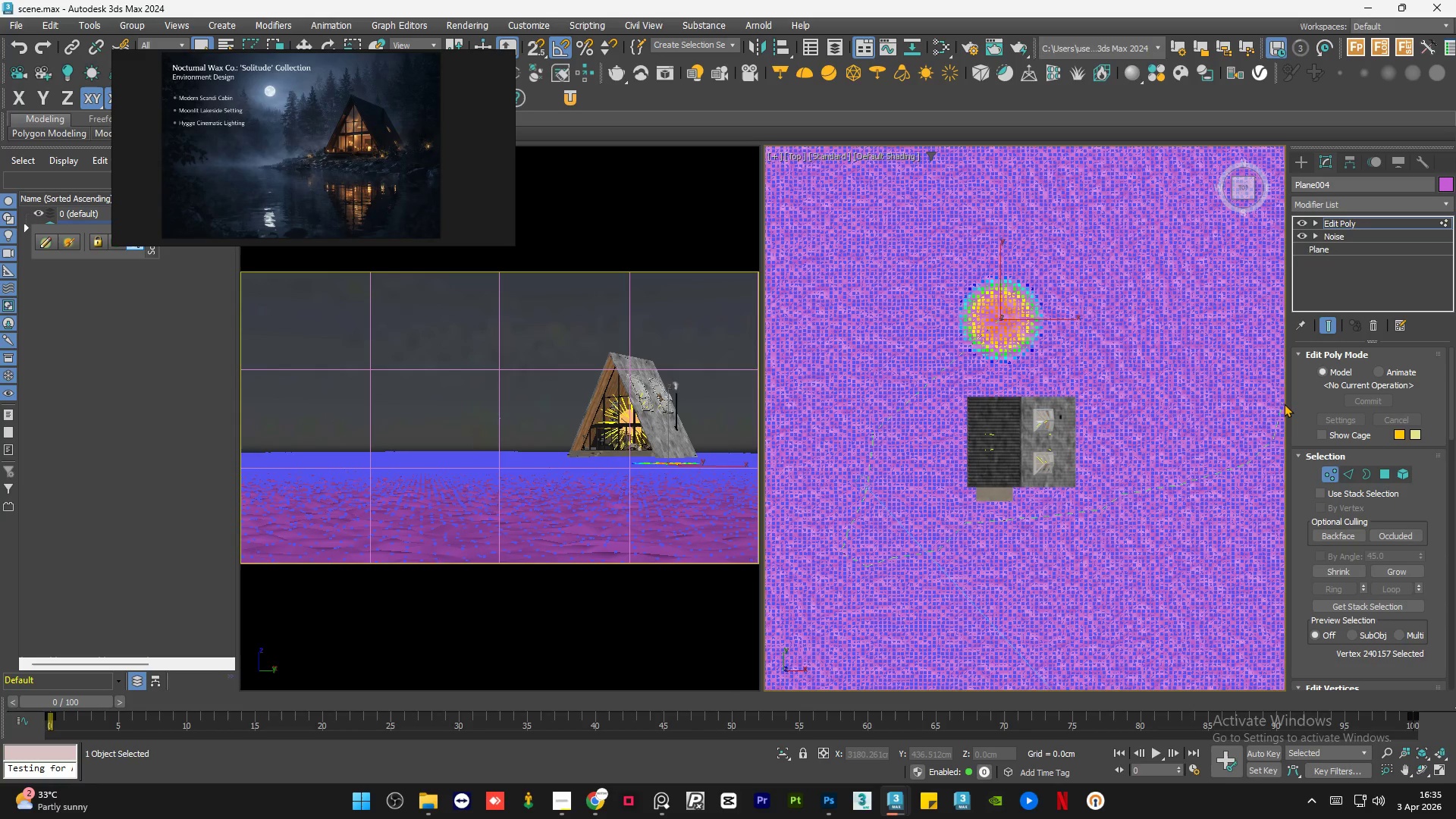 
left_click([1283, 403])
 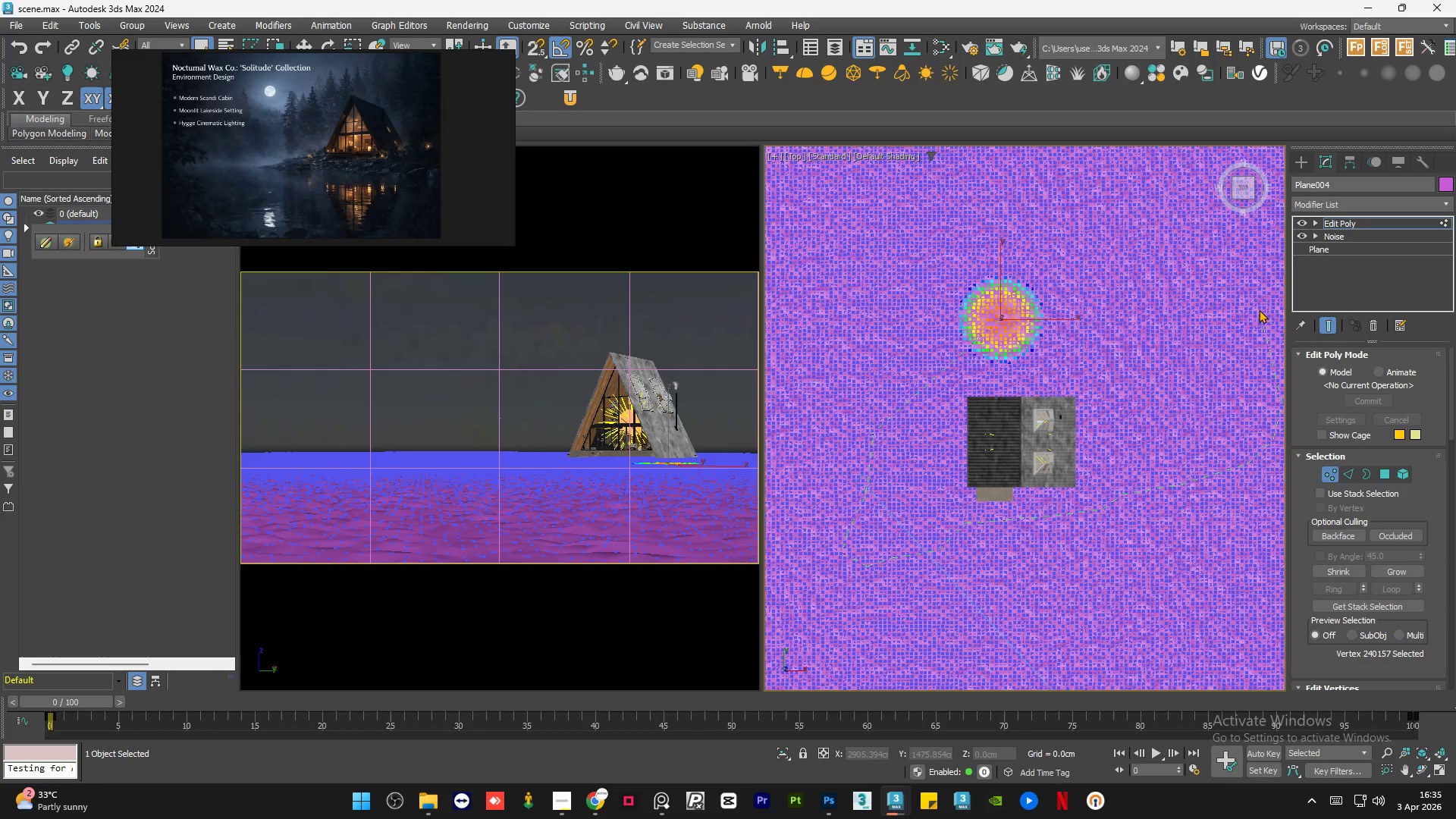 
double_click([1259, 309])
 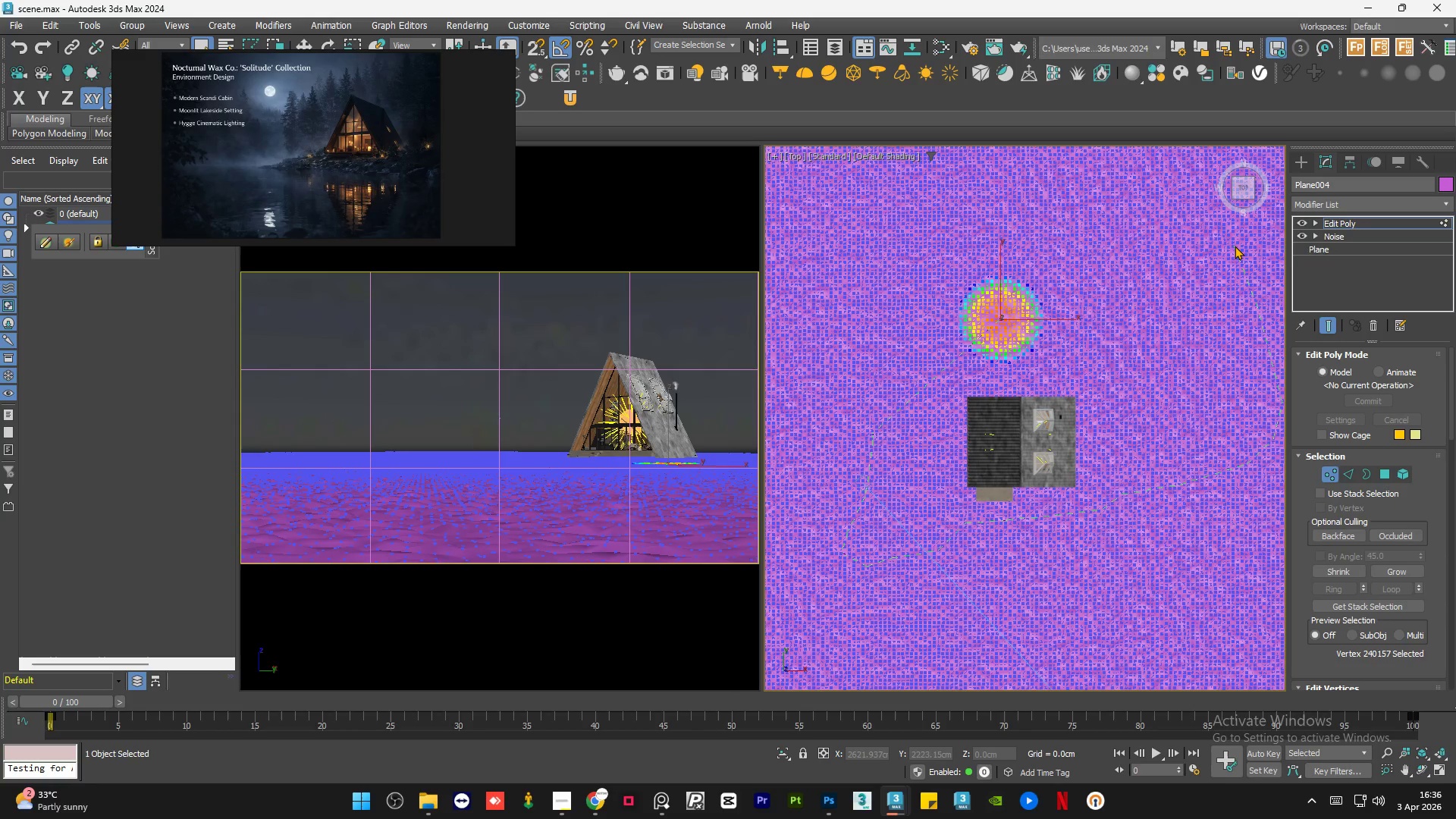 
left_click([1235, 246])
 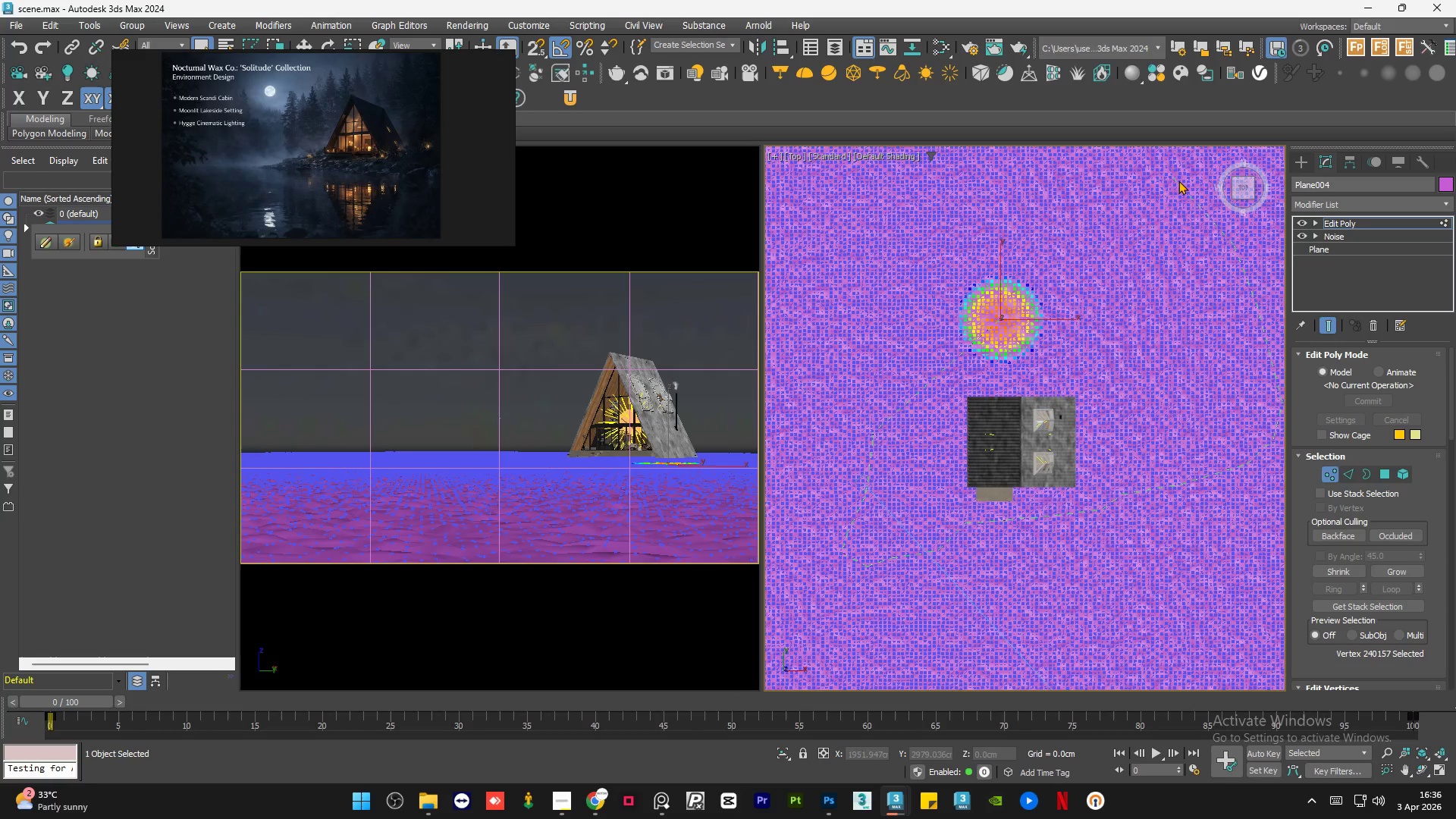 
left_click([1185, 186])
 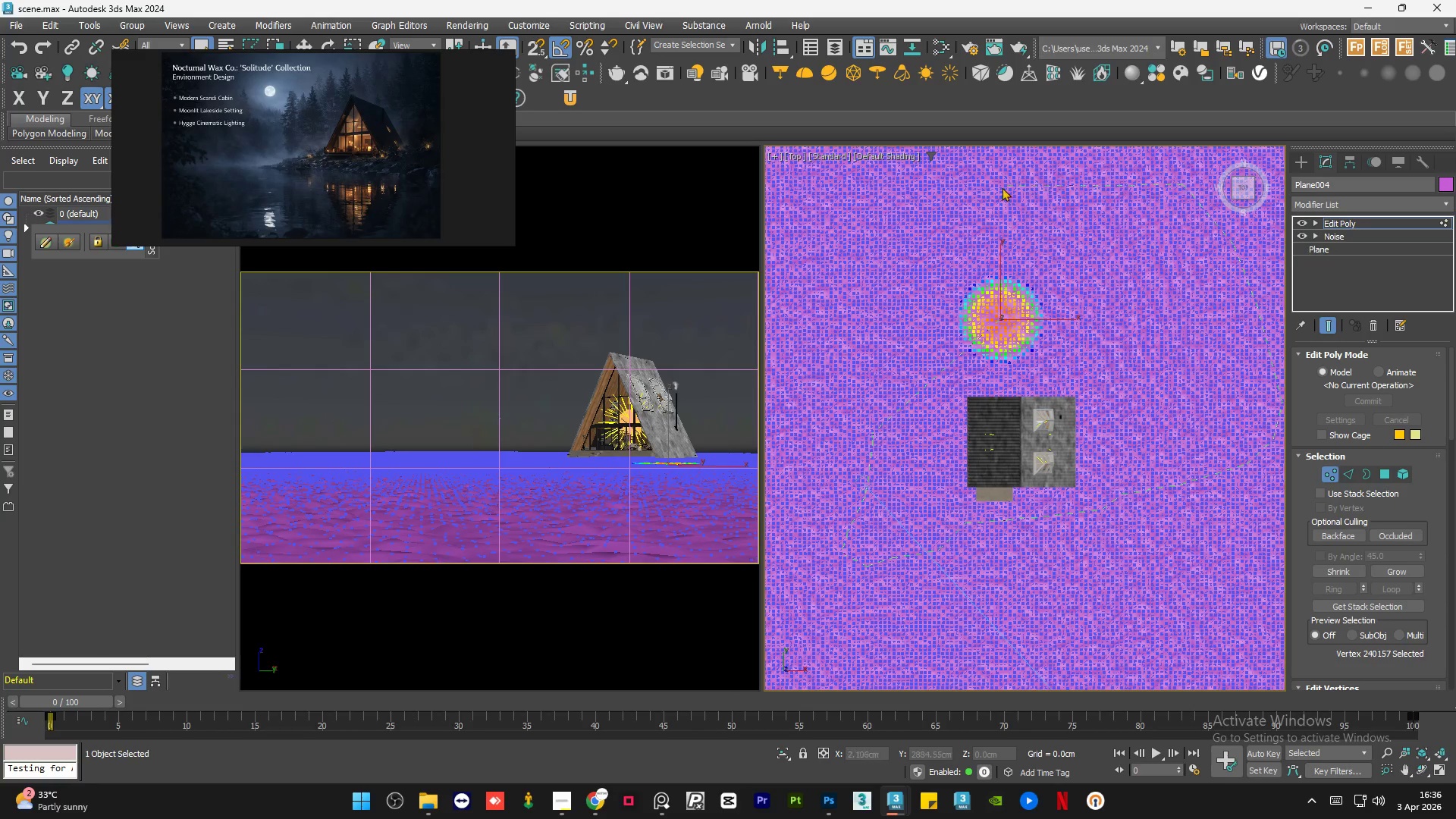 
left_click_drag(start_coordinate=[1001, 187], to_coordinate=[995, 191])
 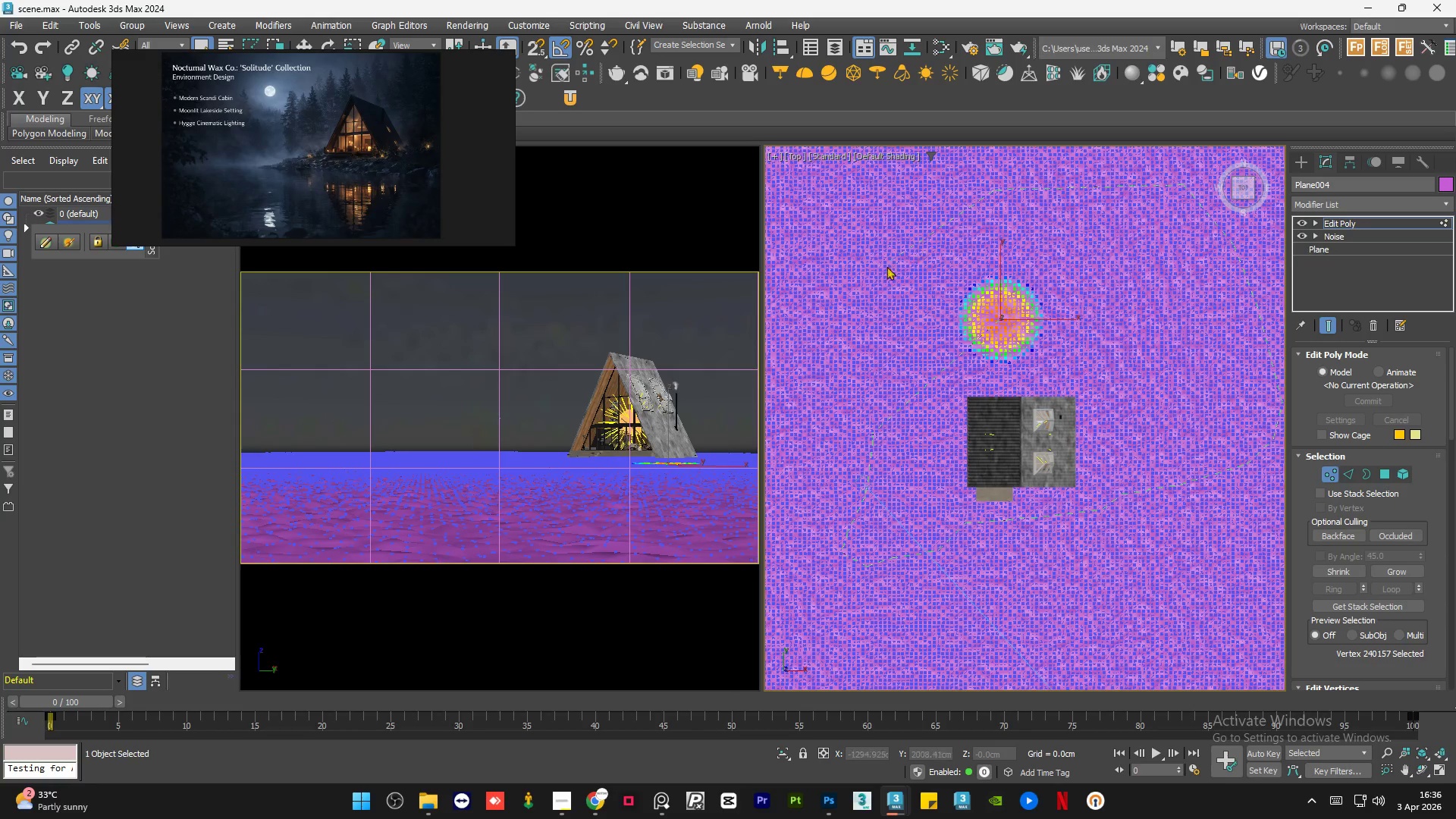 
left_click_drag(start_coordinate=[885, 269], to_coordinate=[882, 278])
 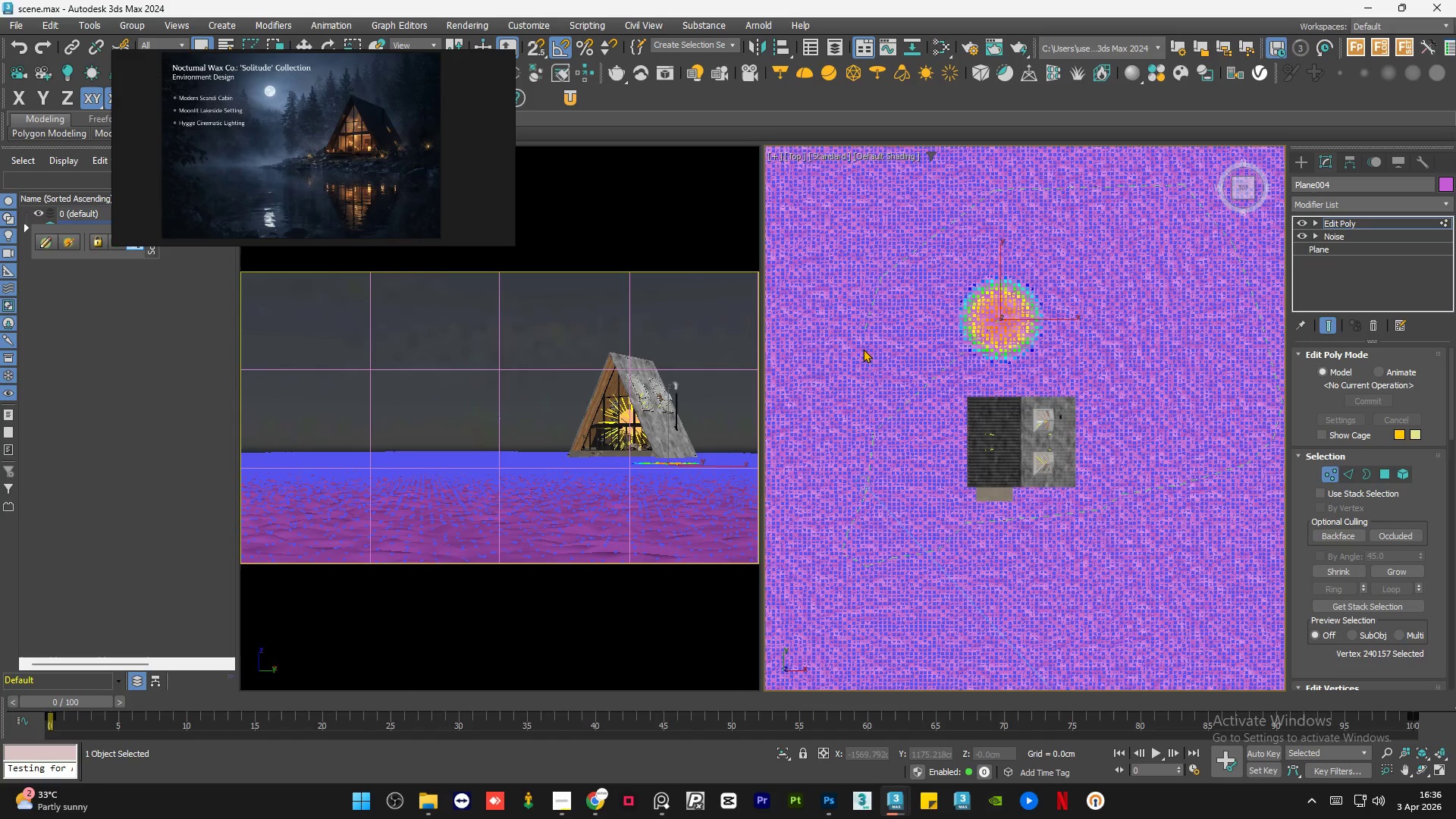 
left_click_drag(start_coordinate=[863, 350], to_coordinate=[863, 358])
 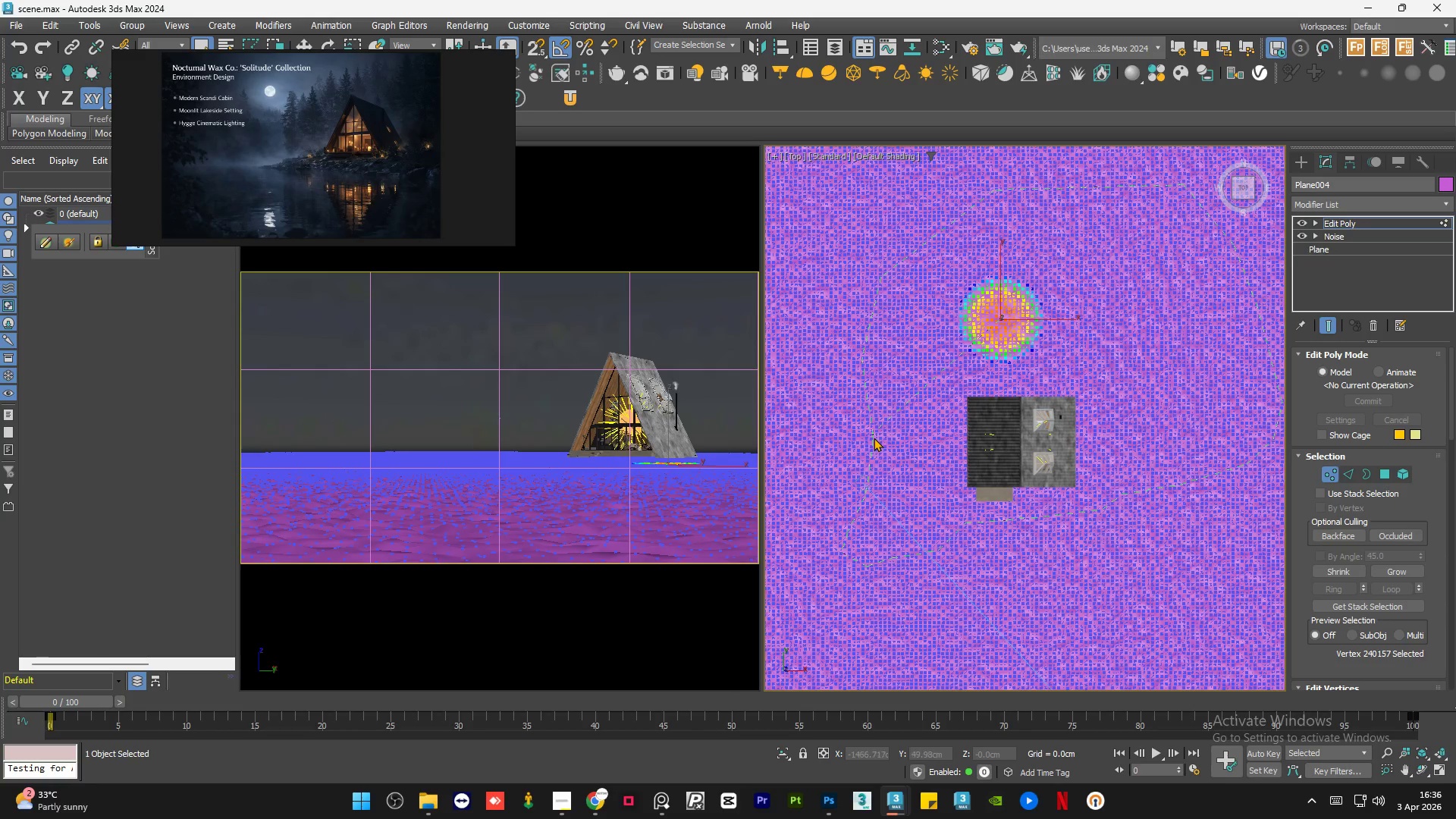 
left_click([874, 438])
 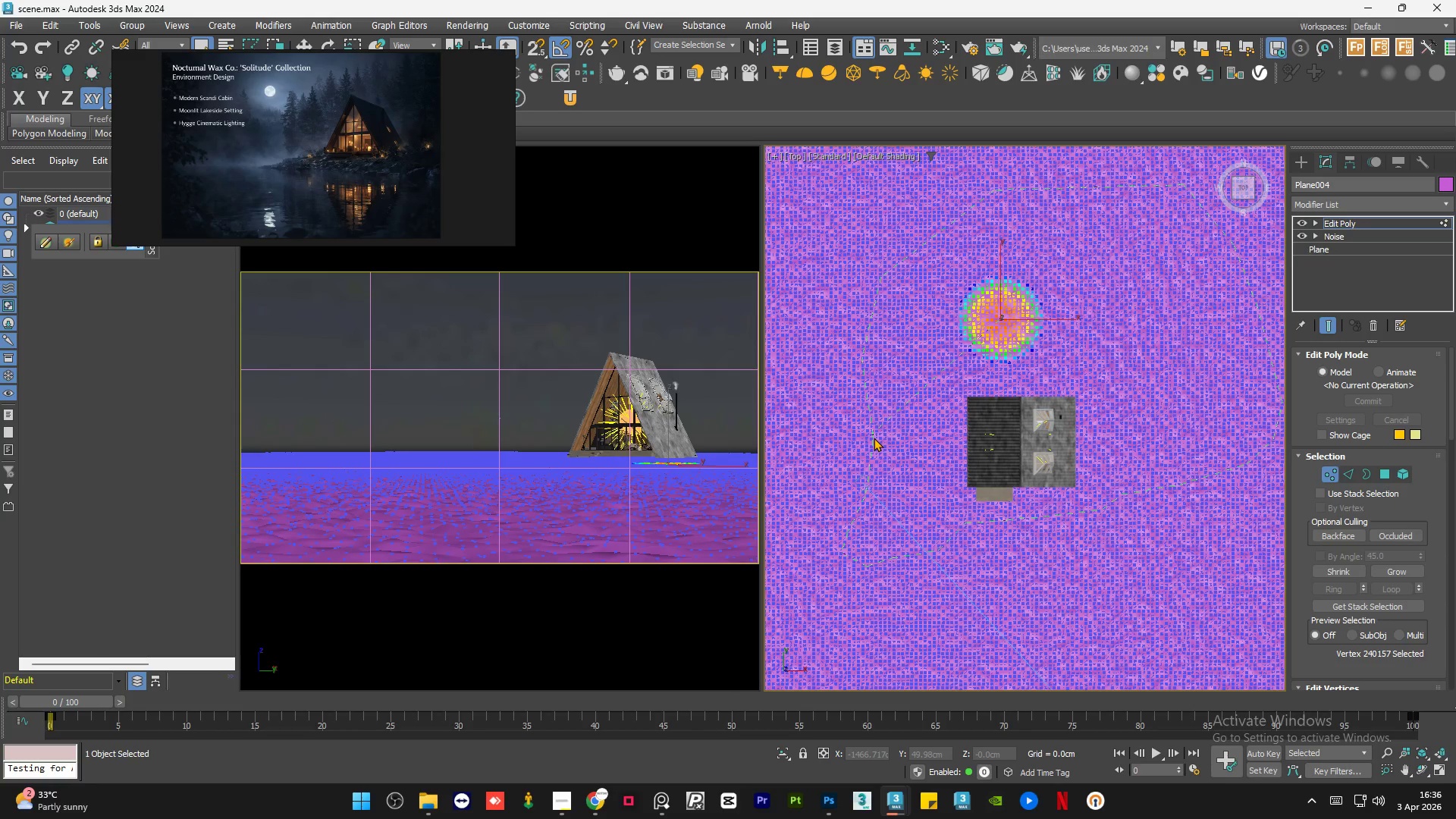 
left_click([874, 438])
 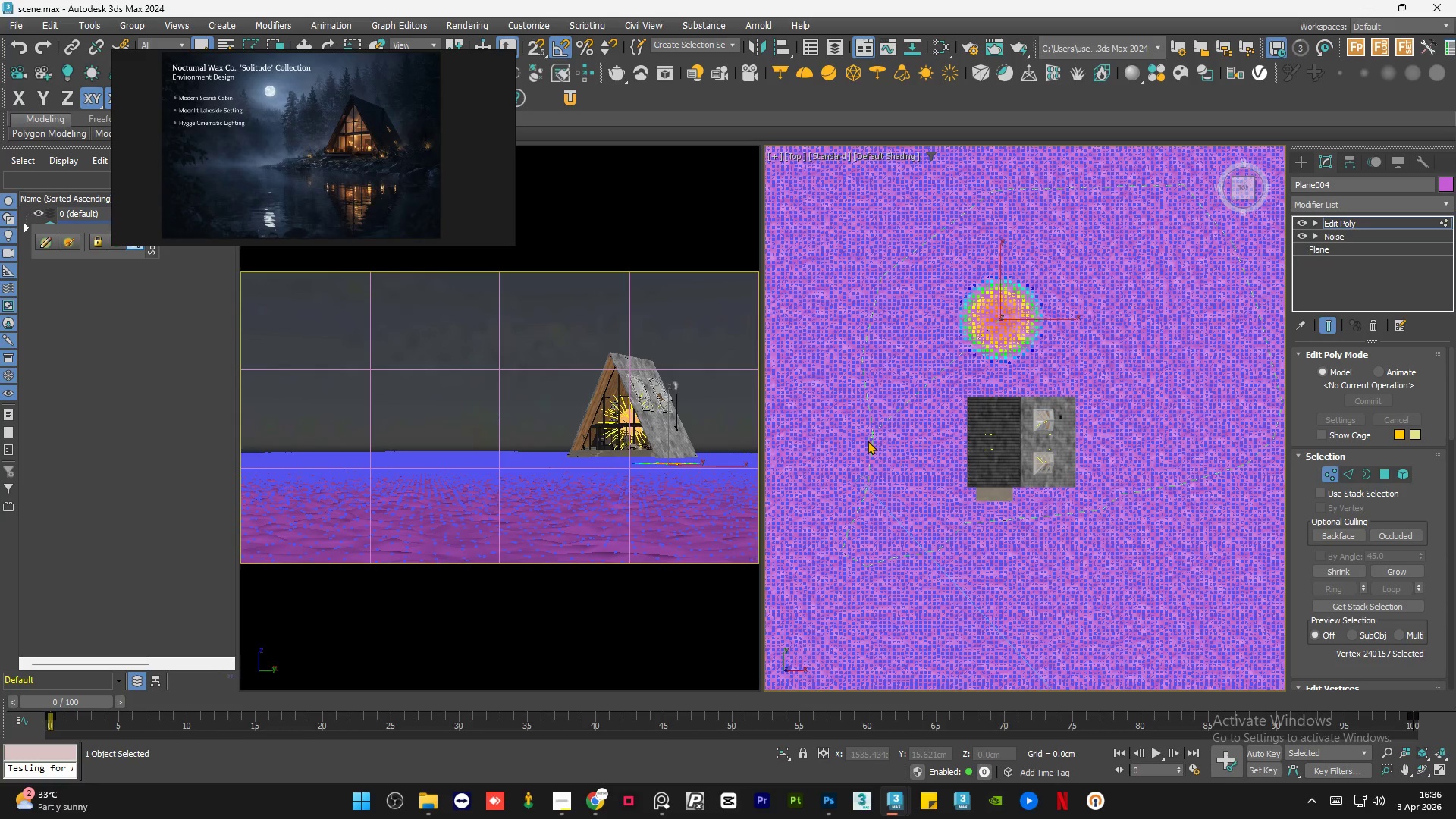 
double_click([874, 437])
 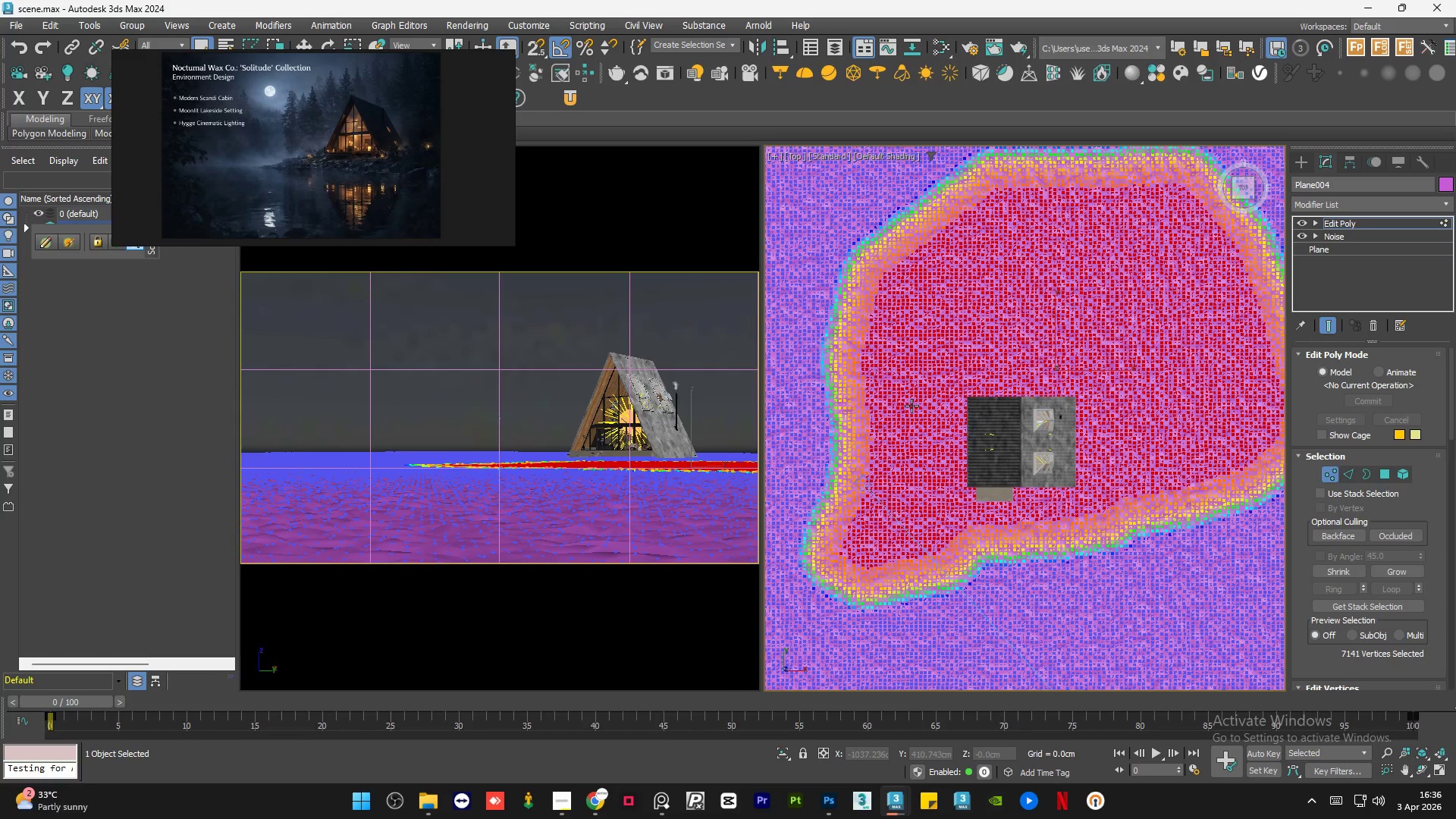 
wait(7.24)
 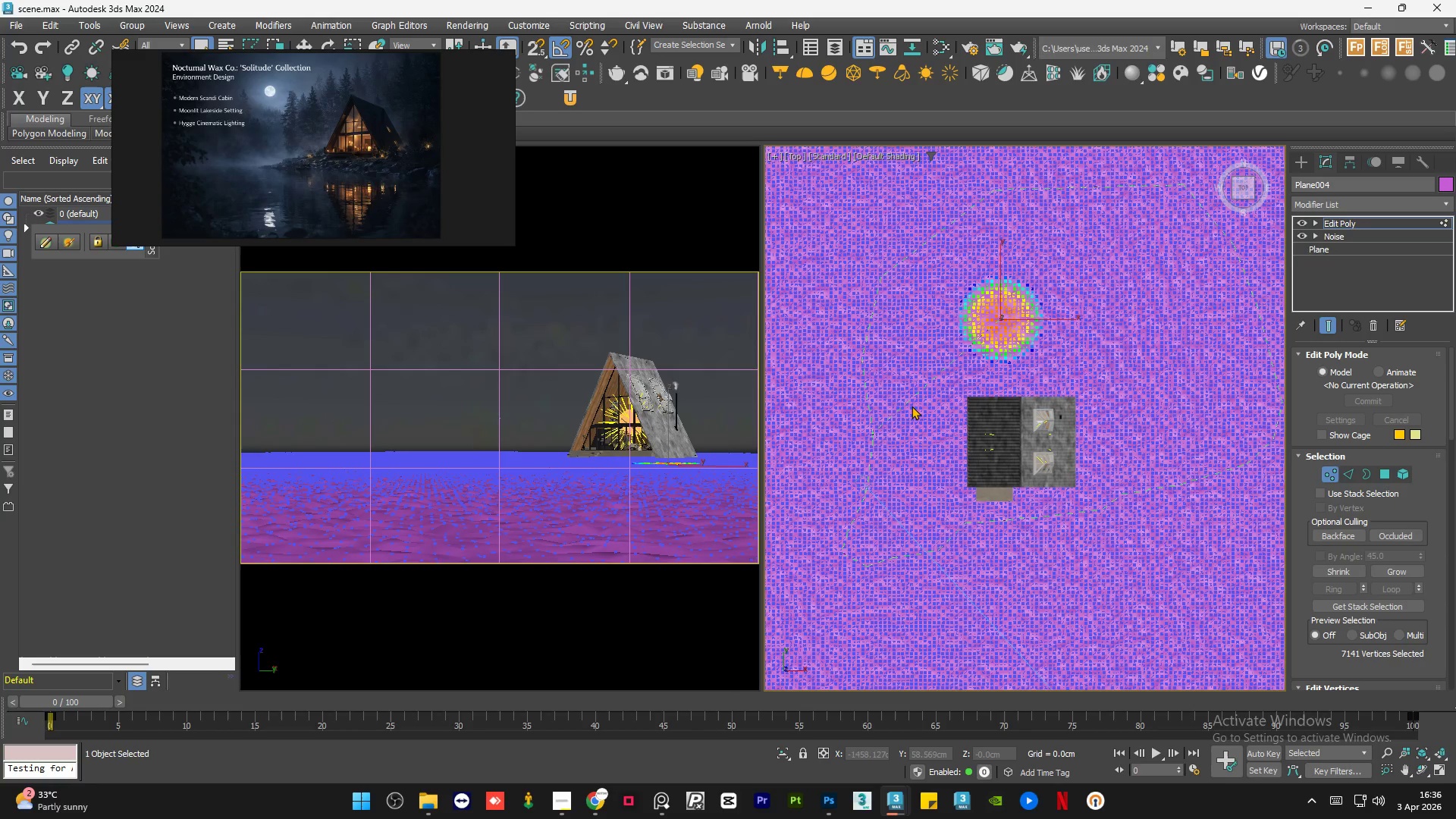 
scroll: coordinate [912, 406], scroll_direction: down, amount: 1.0
 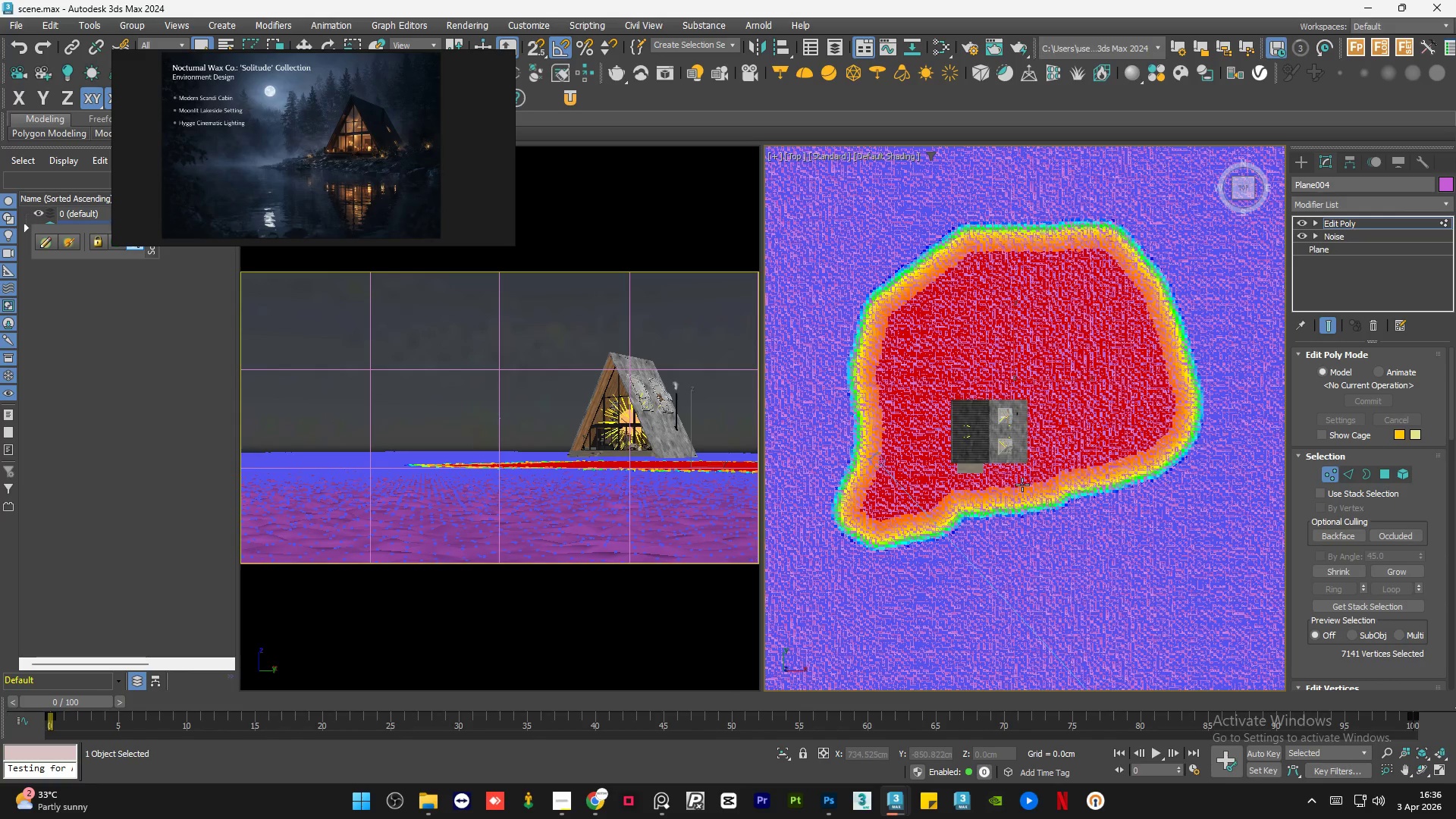 
key(W)
 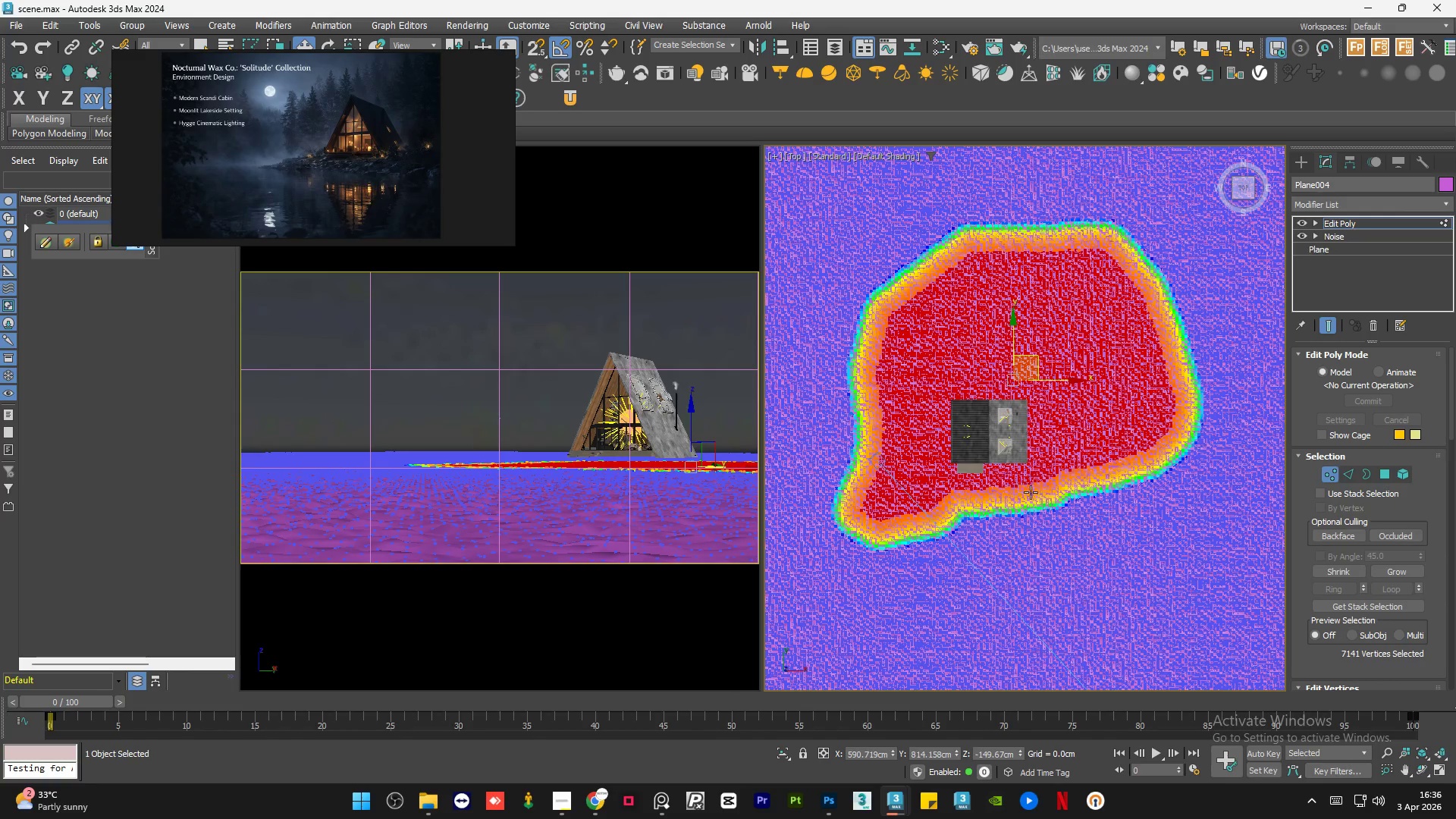 
hold_key(key=AltLeft, duration=1.44)
 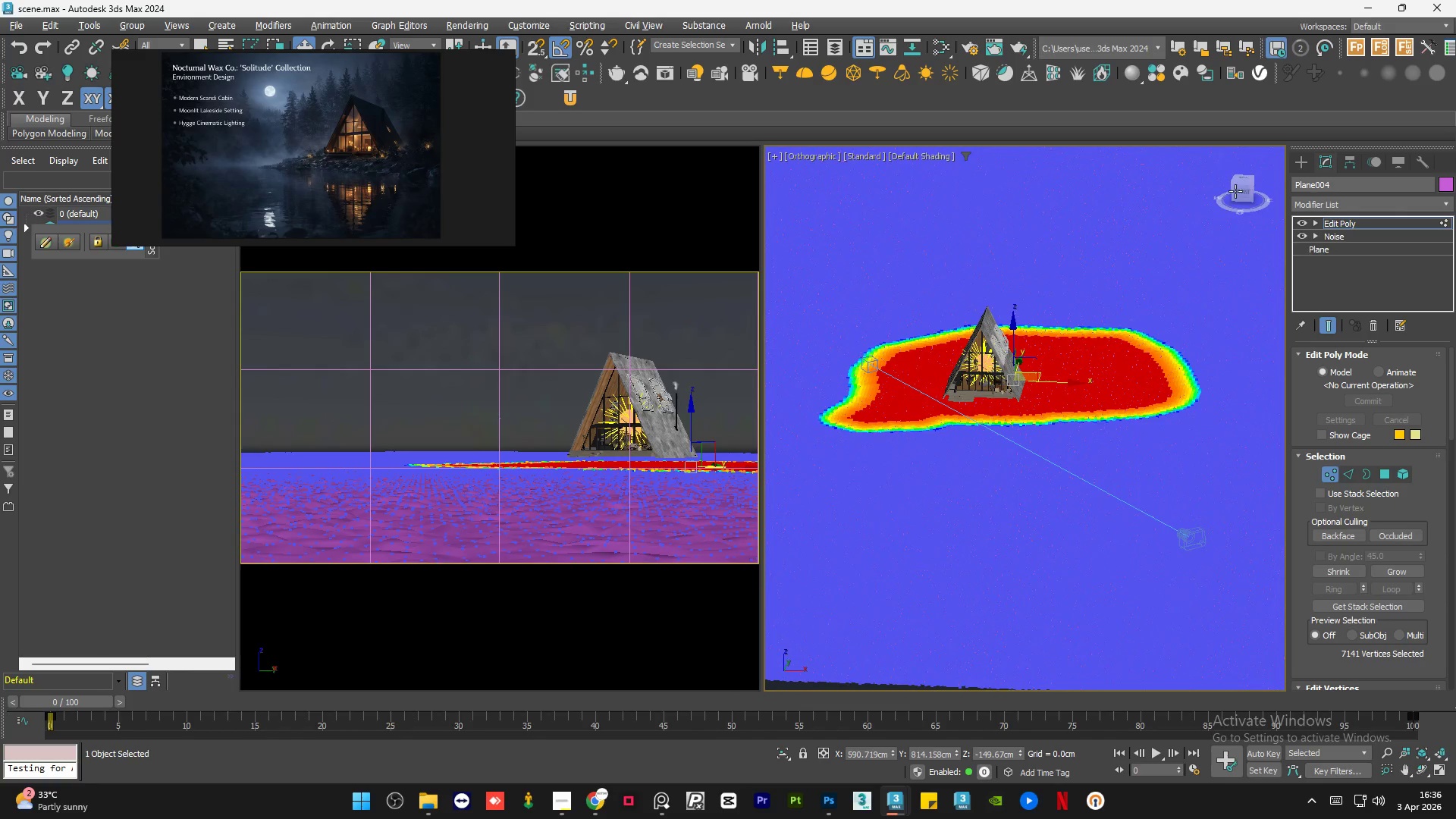 
hold_key(key=AltLeft, duration=1.58)
 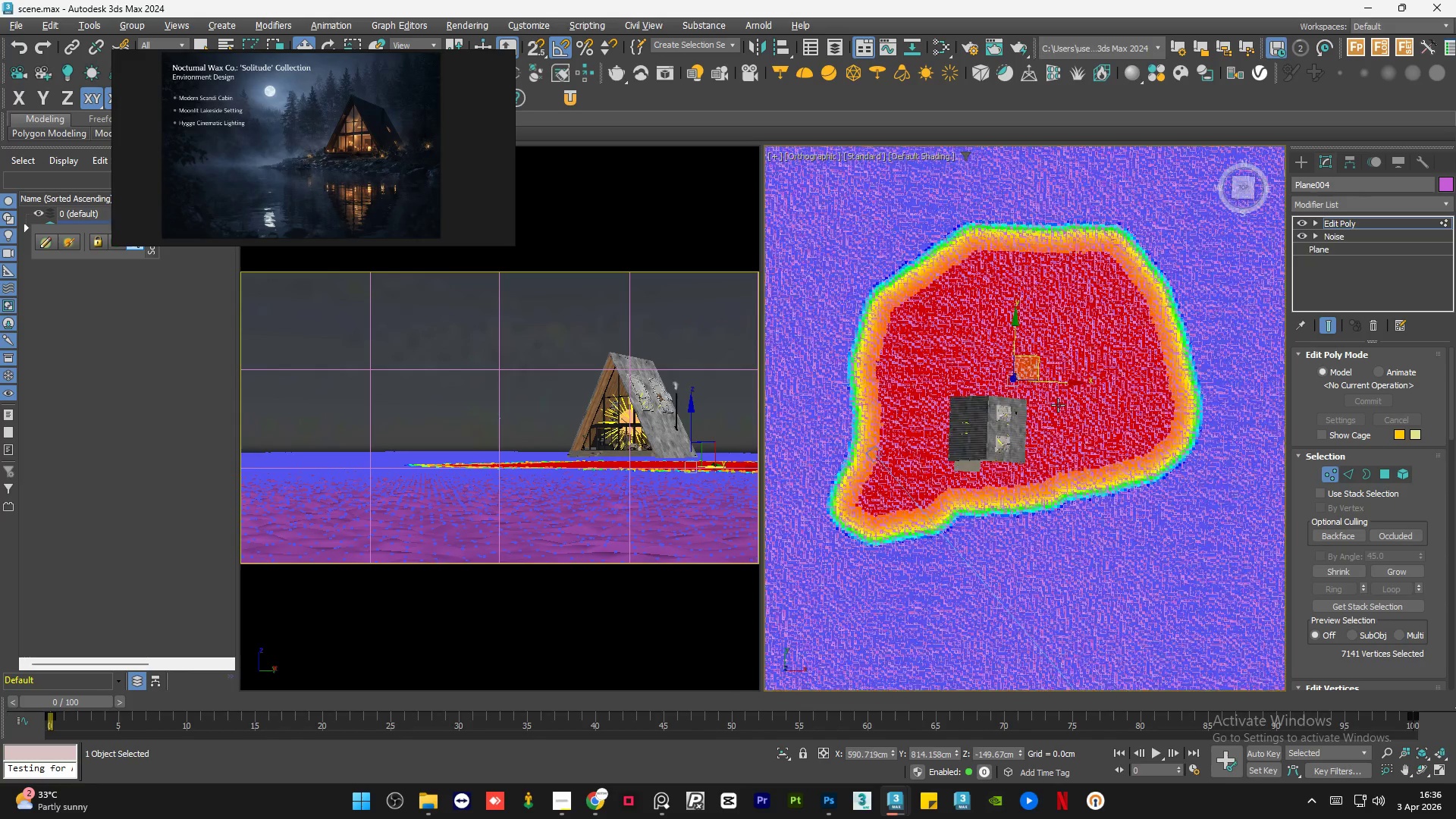 
hold_key(key=AltLeft, duration=1.52)
 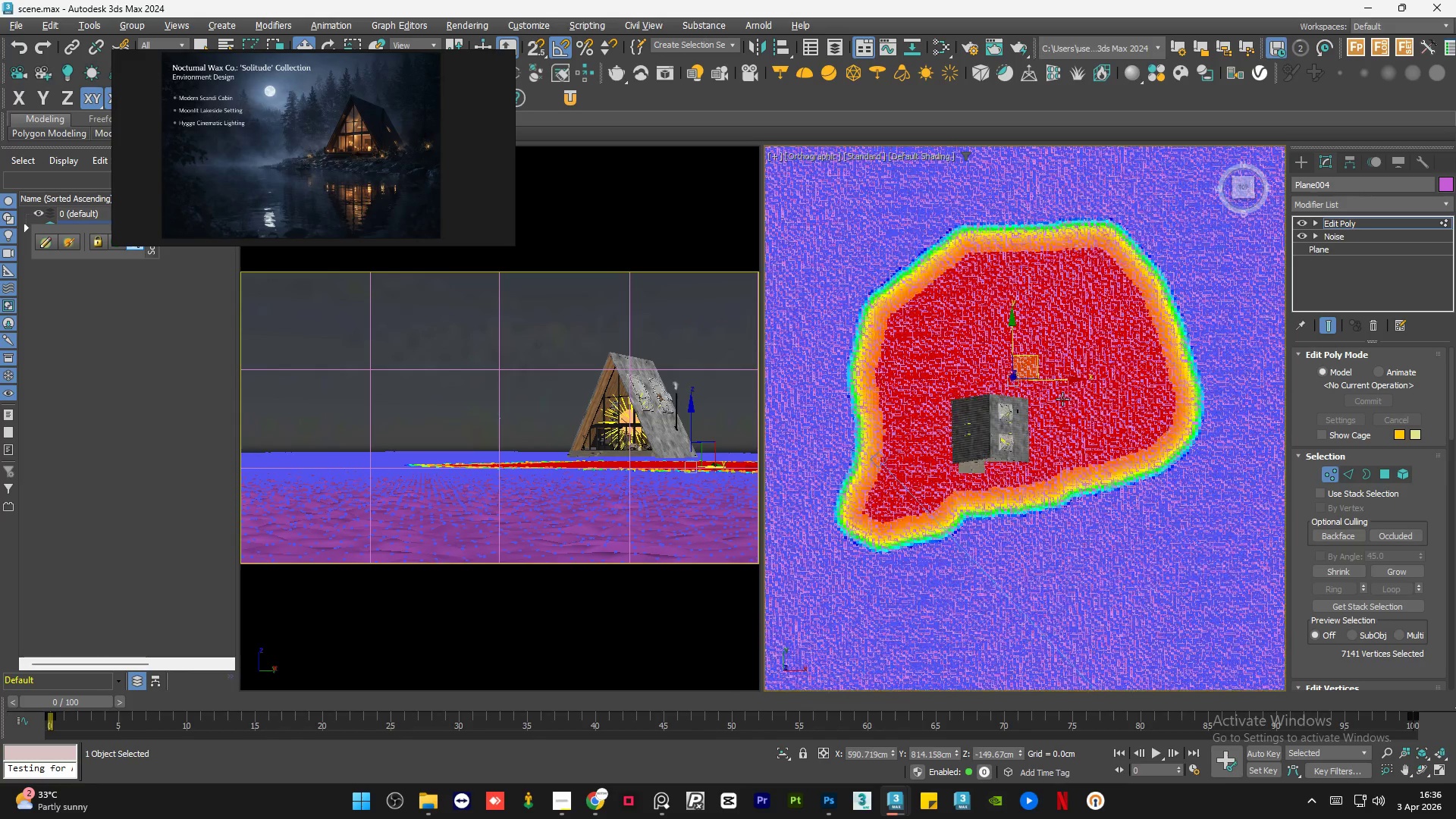 
hold_key(key=AltLeft, duration=0.73)
 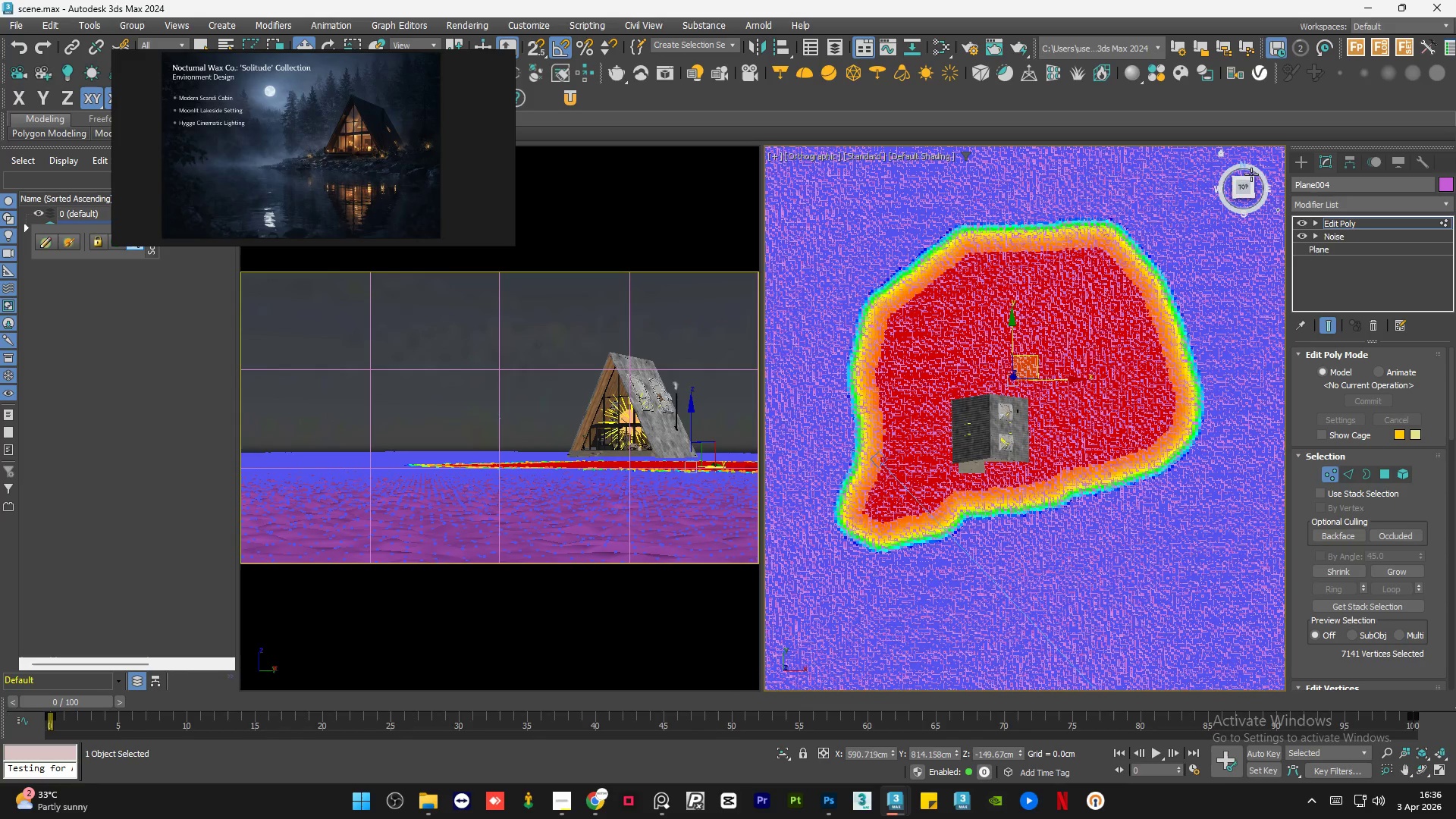 
left_click([1244, 187])
 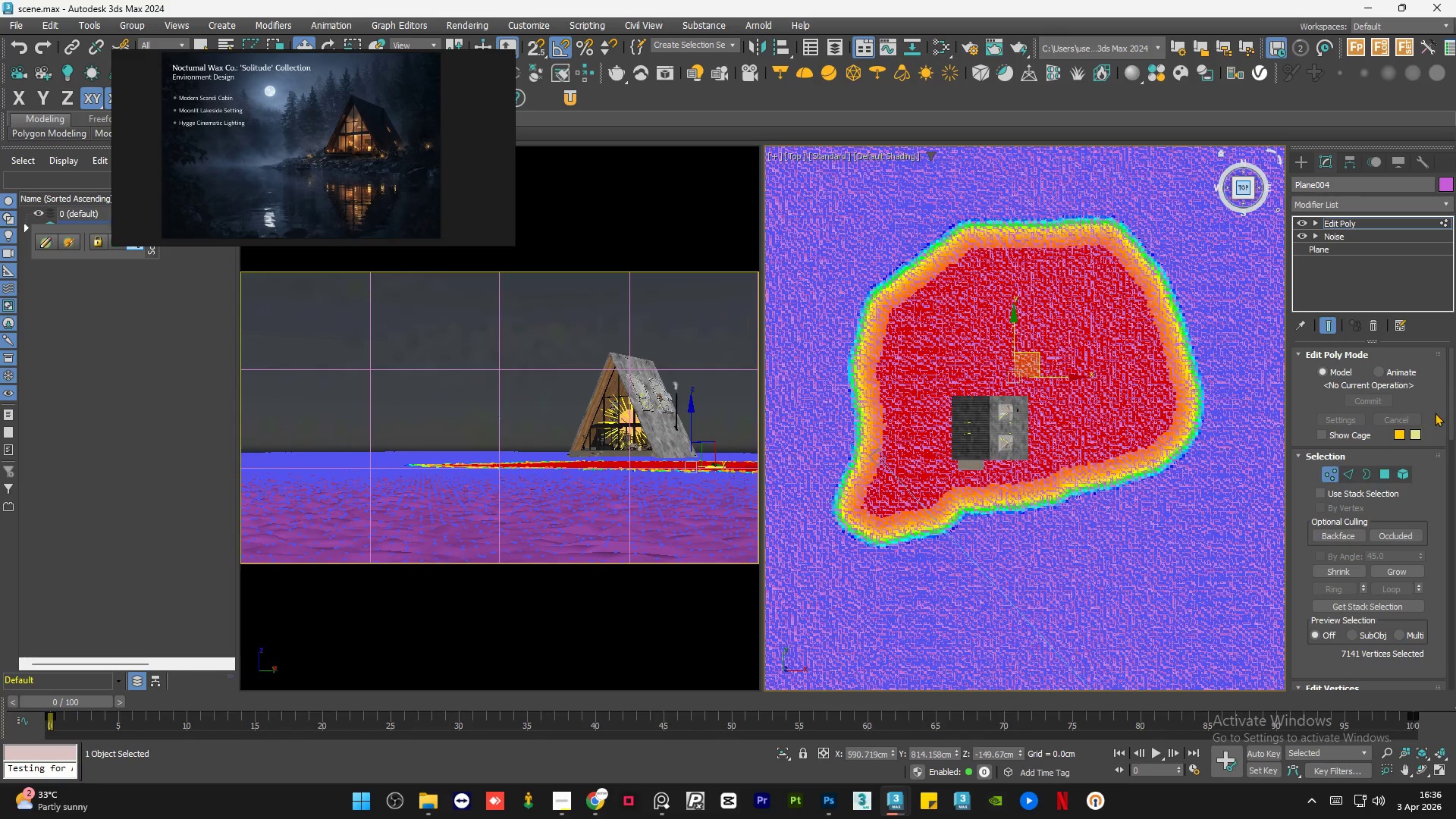 
left_click_drag(start_coordinate=[1450, 407], to_coordinate=[1451, 500])
 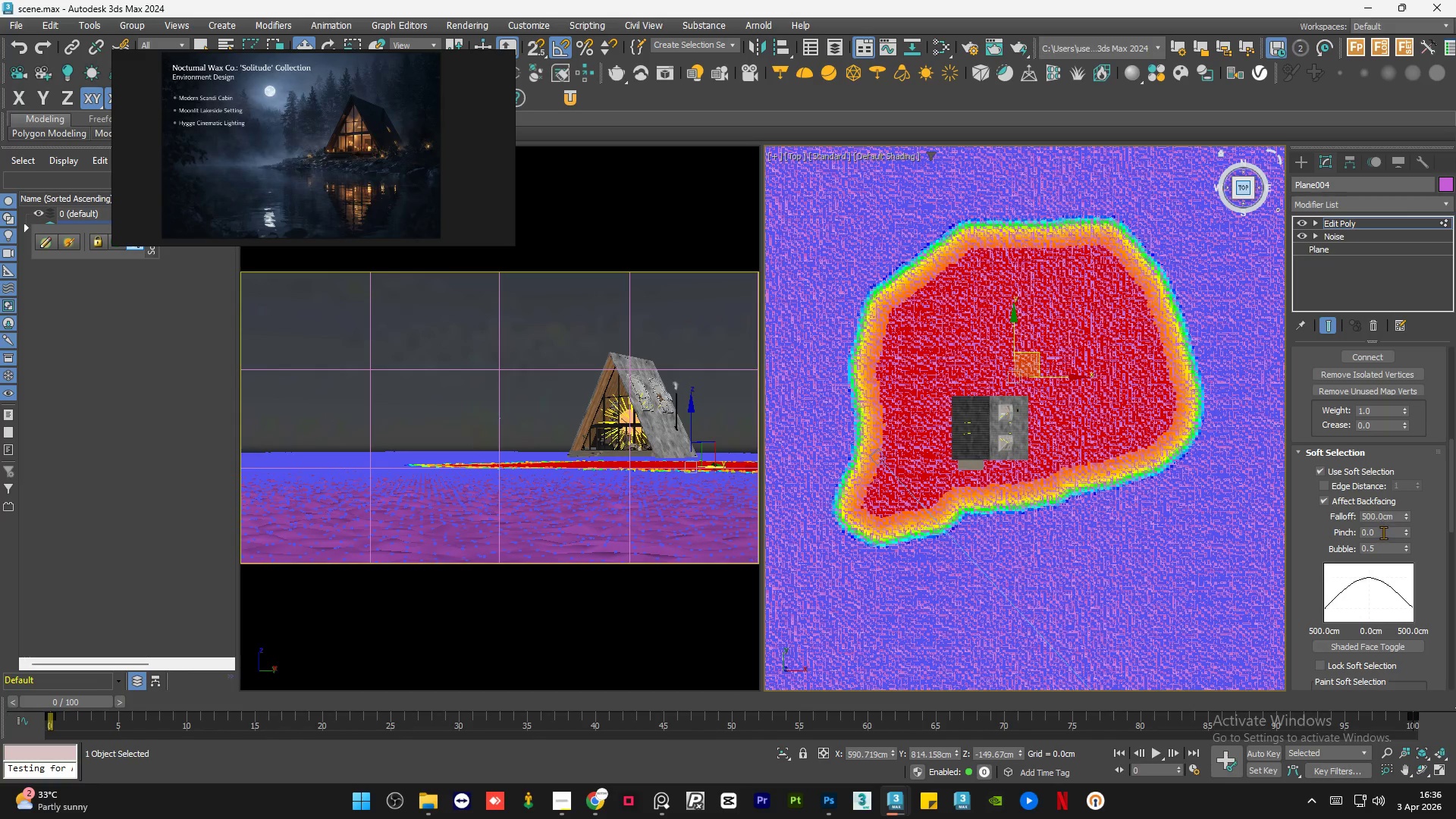 
double_click([1383, 532])
 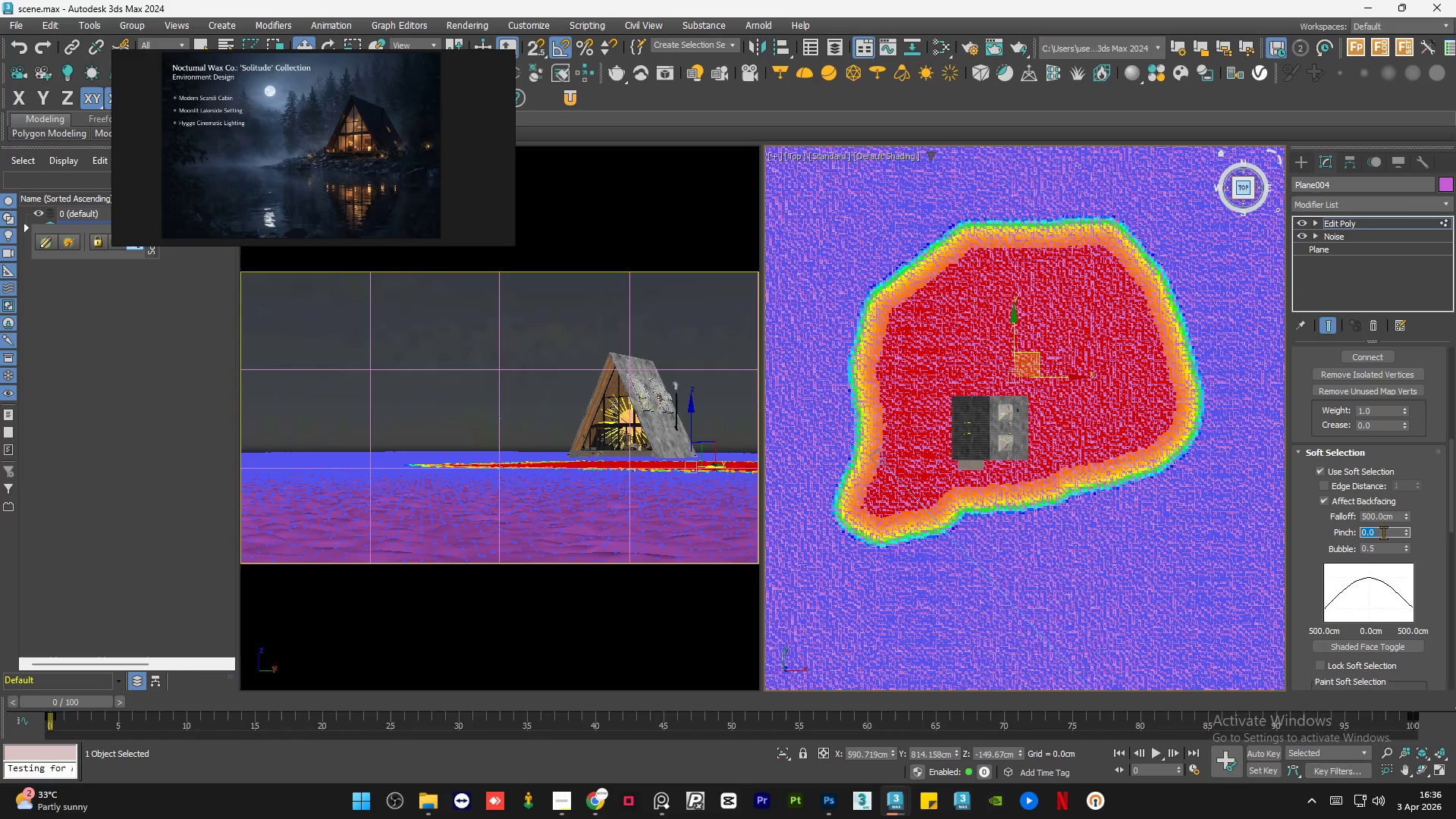 
key(Numpad2)
 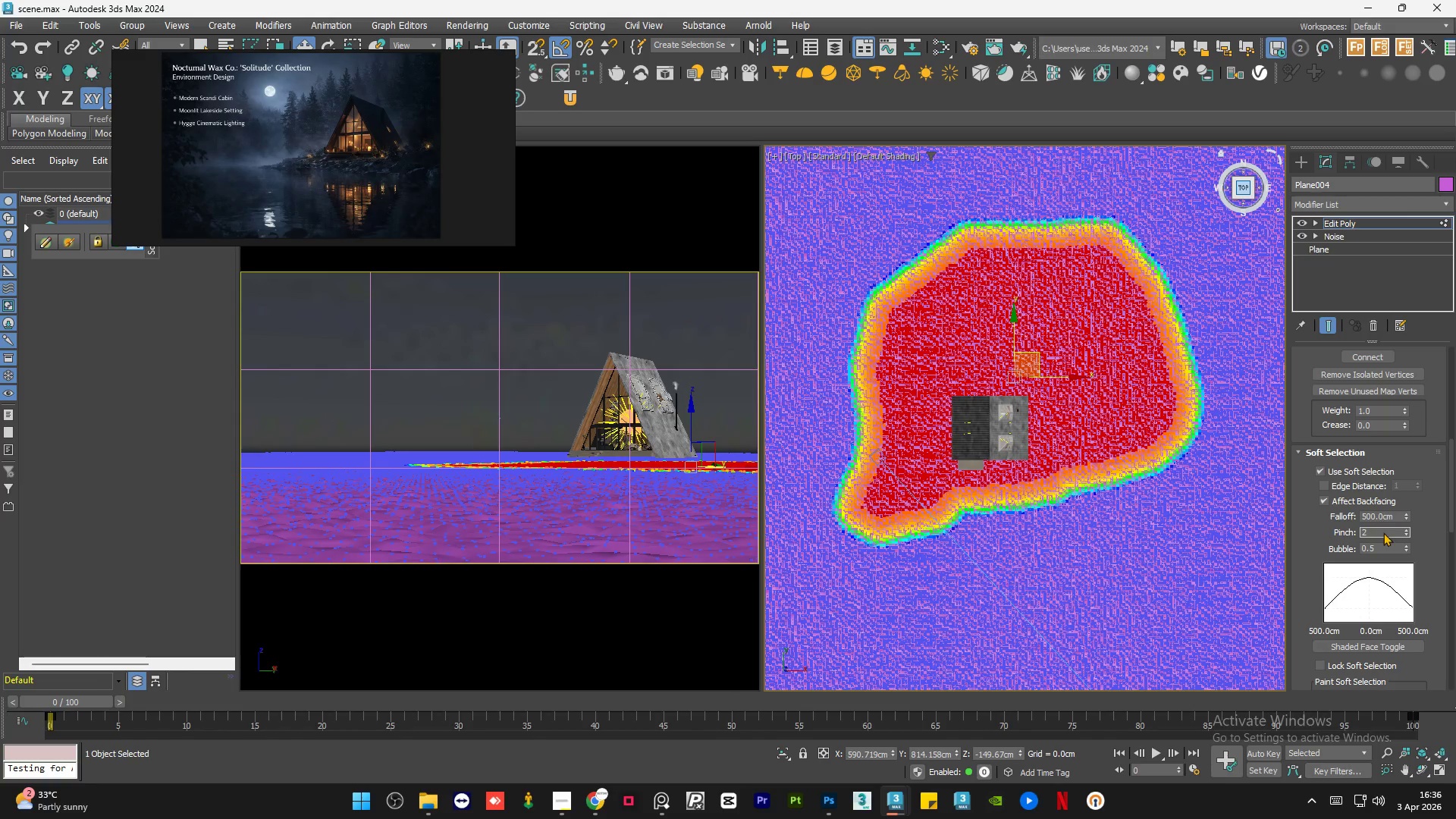 
key(NumpadEnter)
 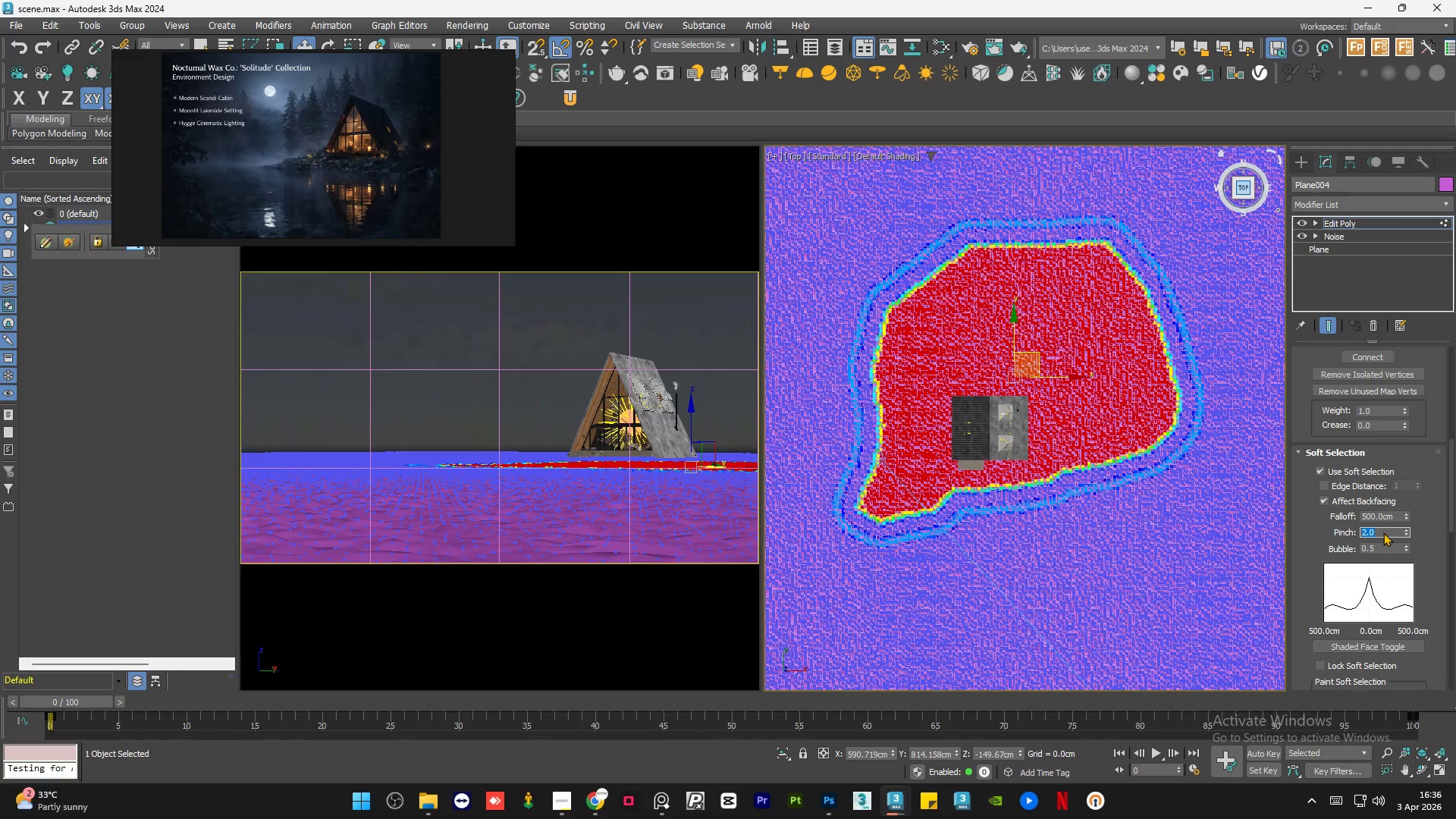 
wait(5.56)
 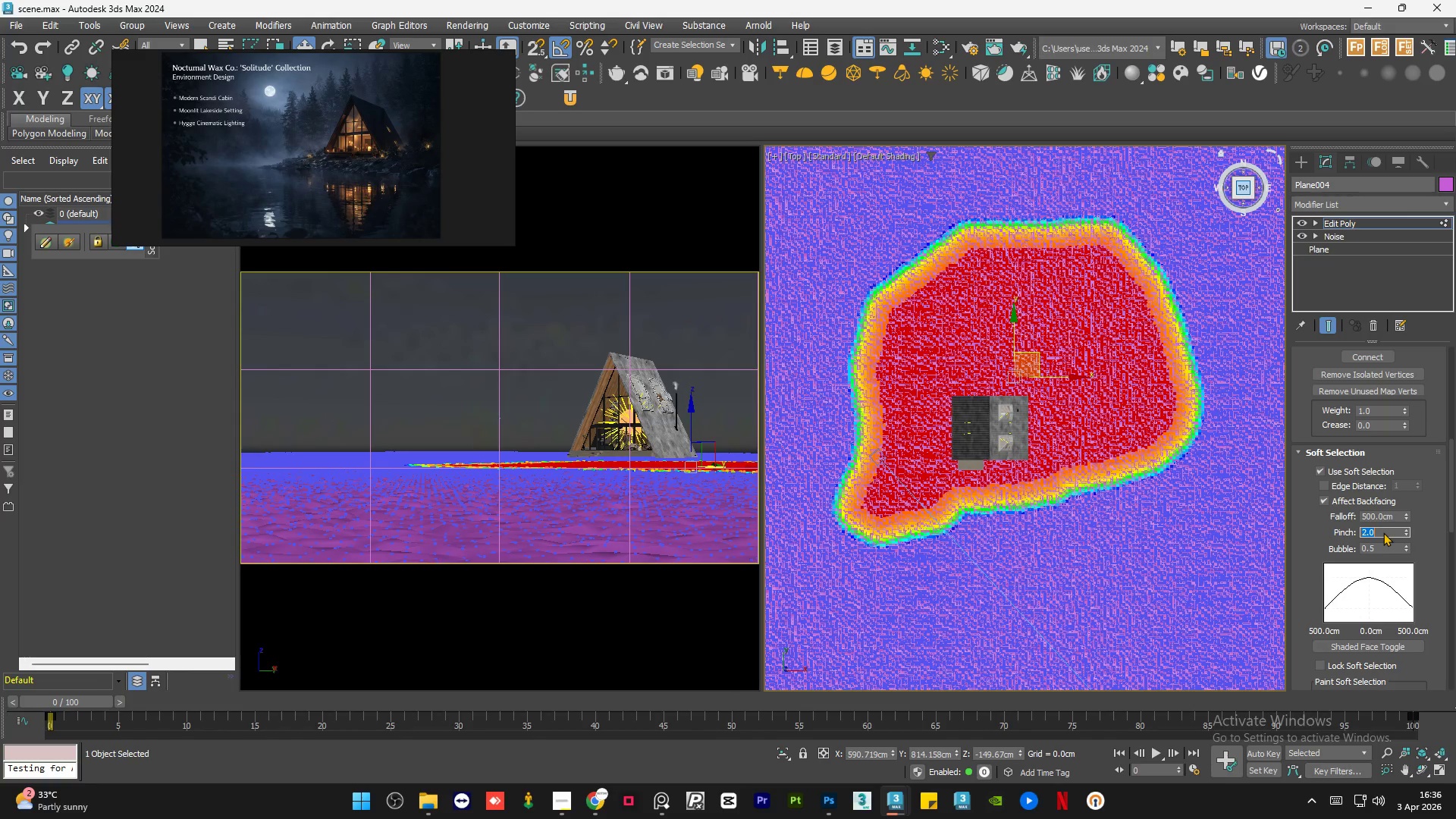 
key(NumpadSubtract)
 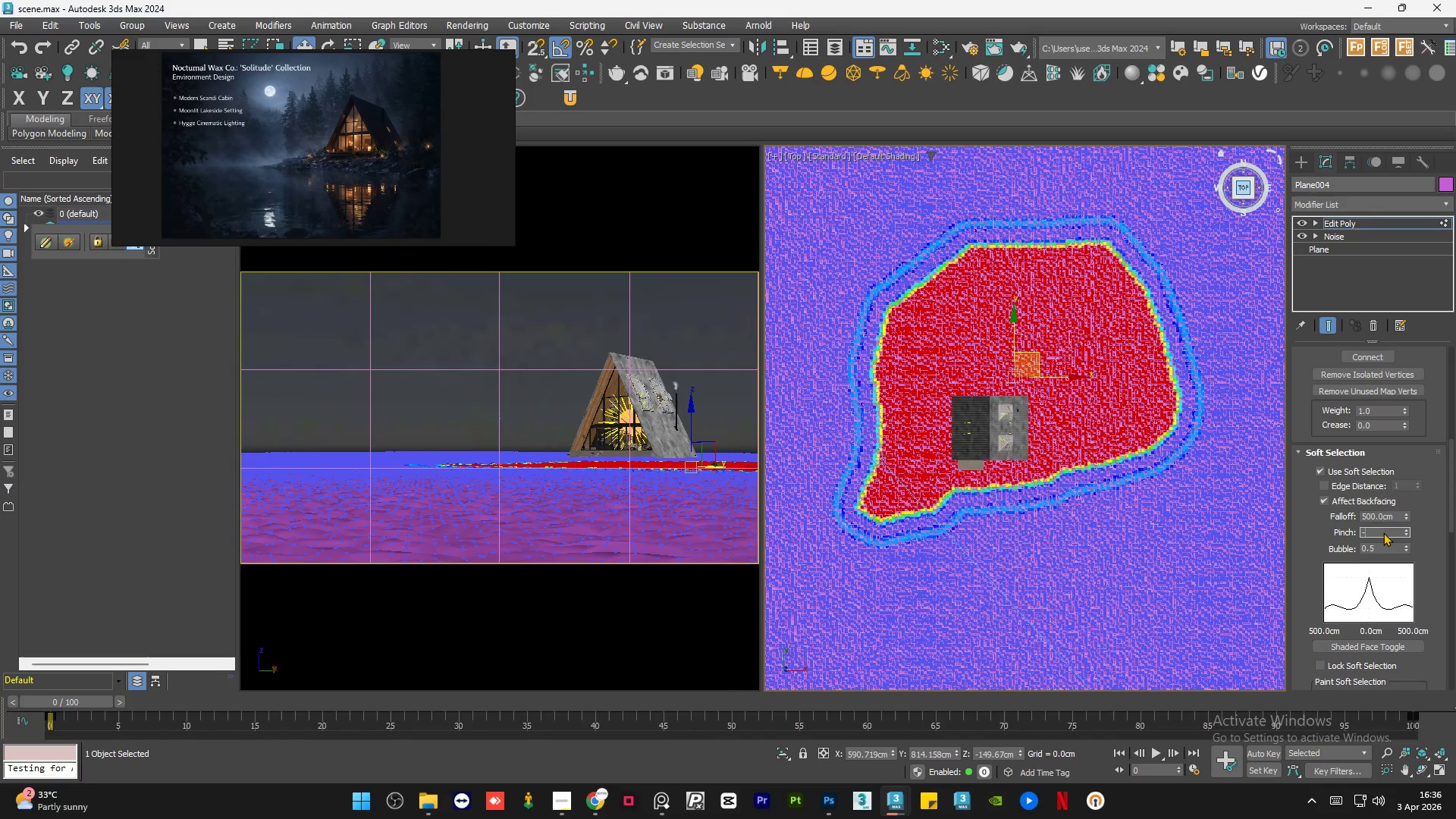 
key(Numpad5)
 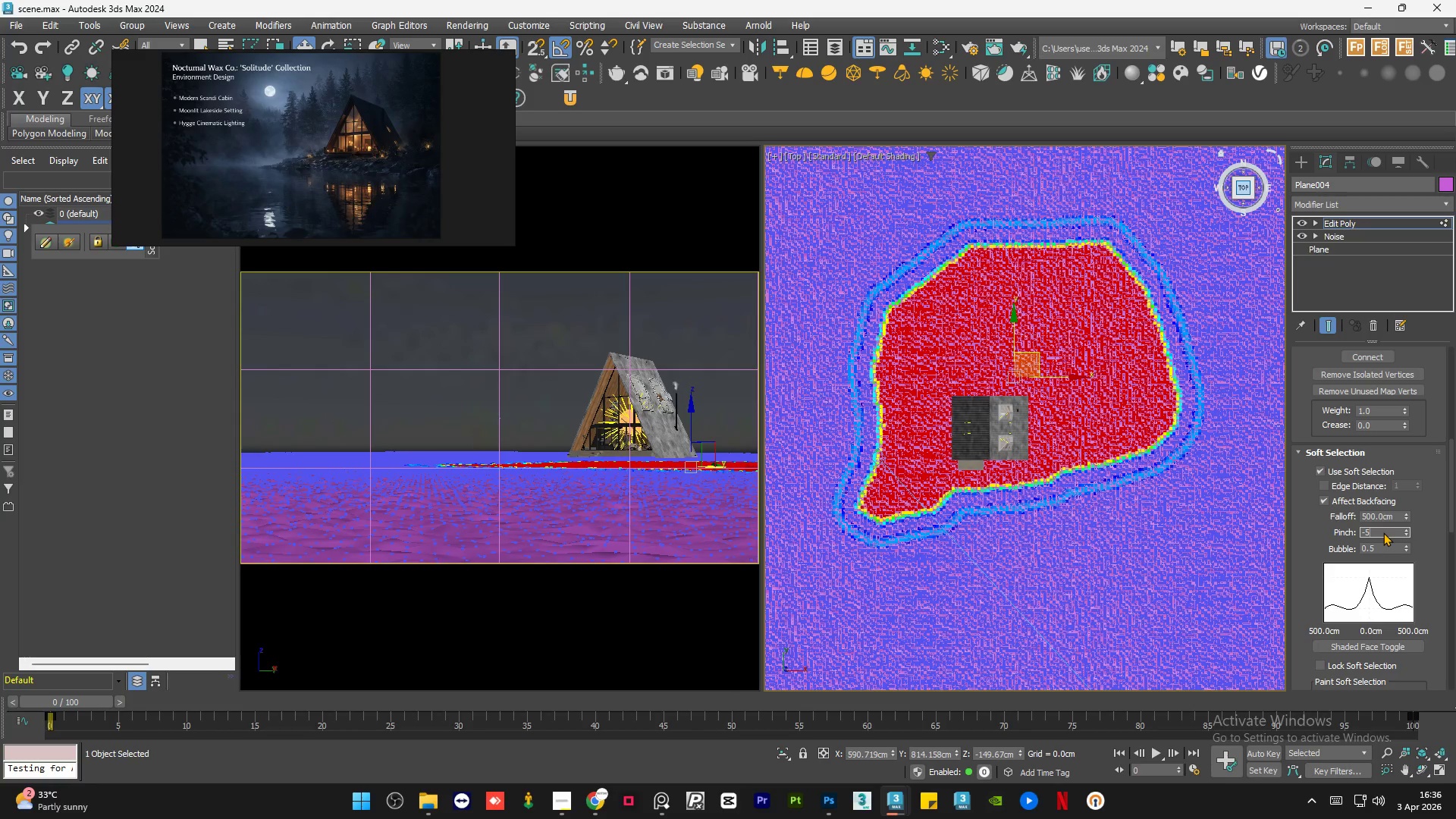 
key(NumpadEnter)
 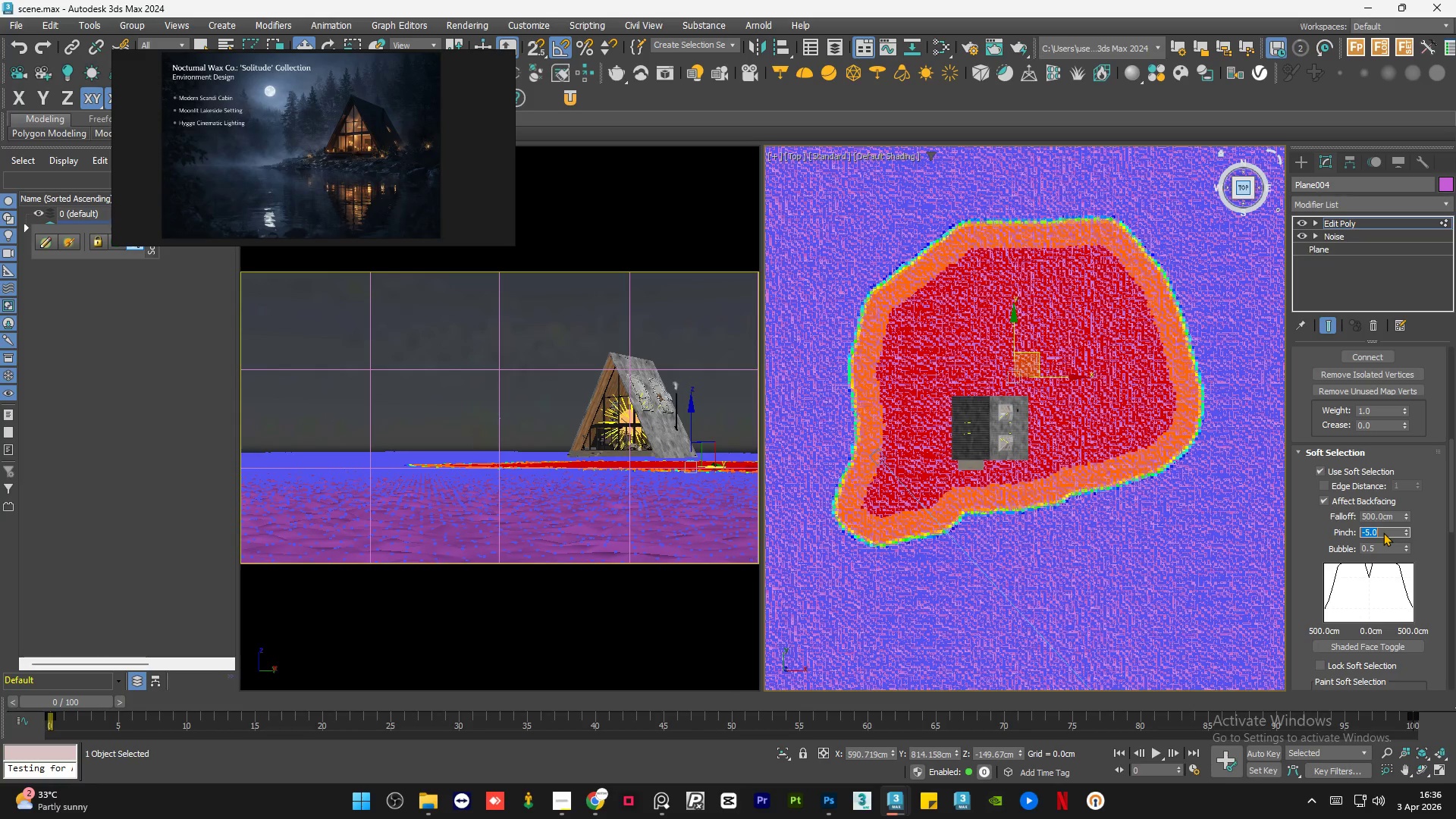 
key(NumpadSubtract)
 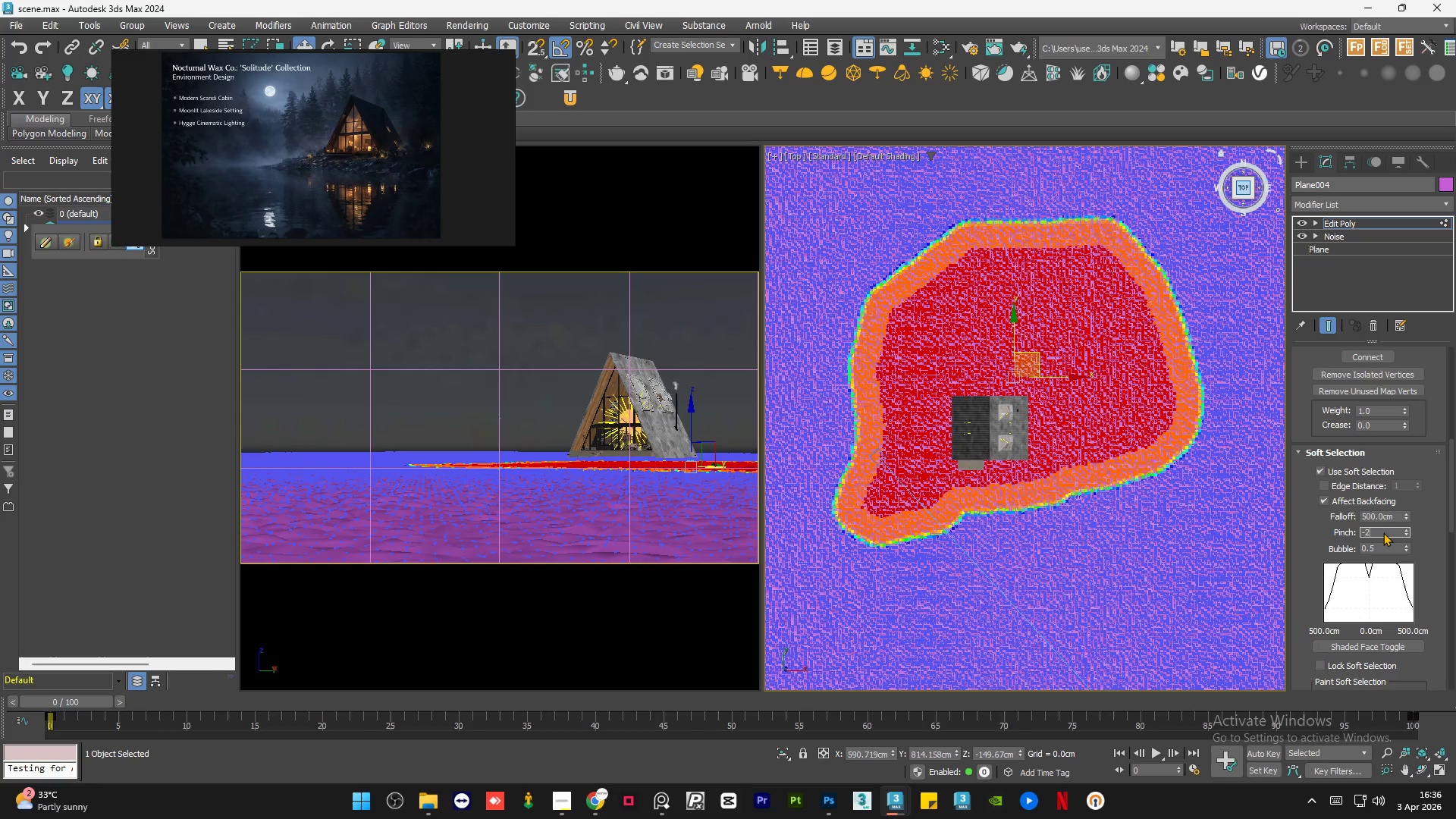 
key(Numpad2)
 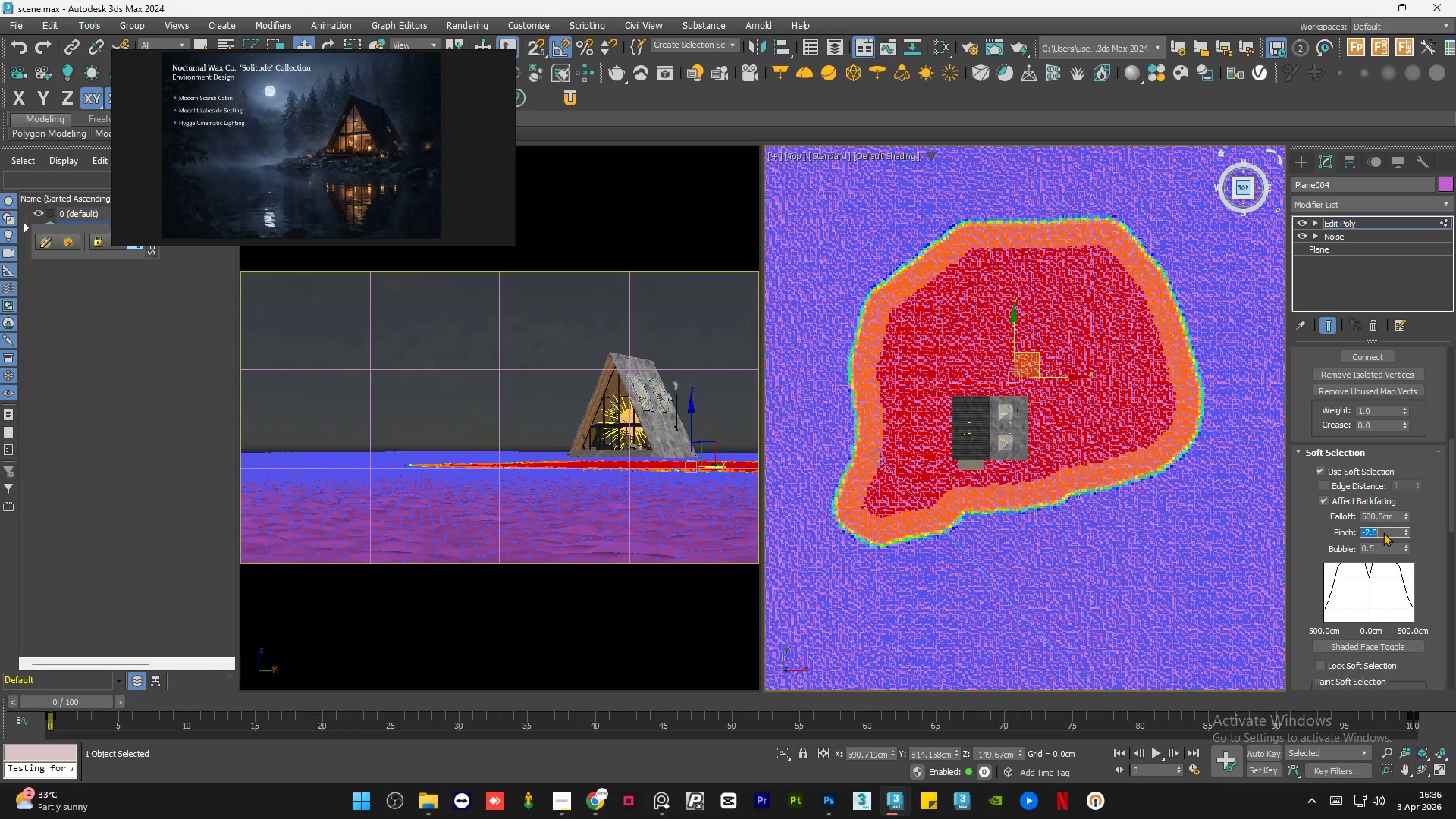 
key(NumpadEnter)
 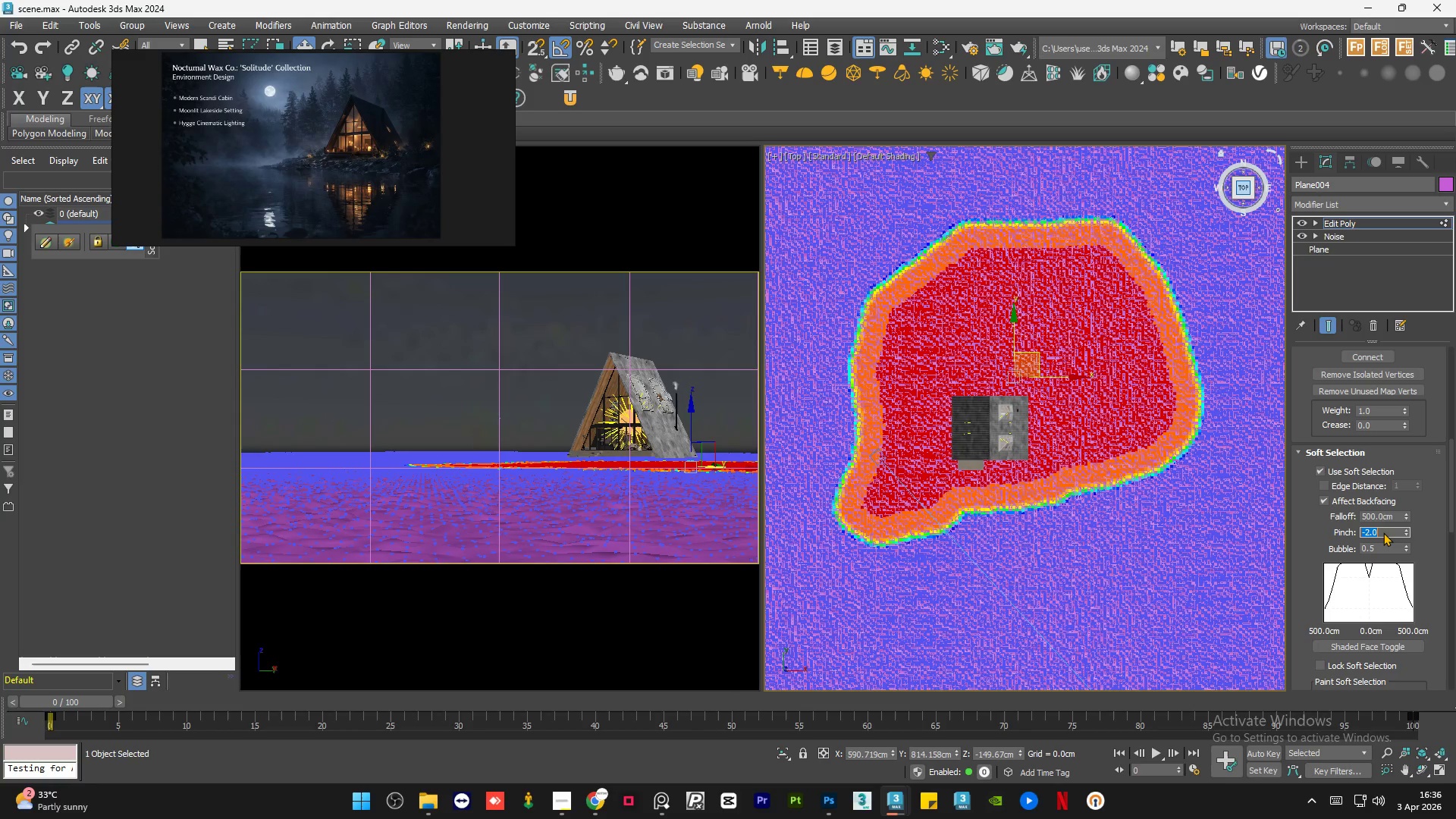 
key(Numpad1)
 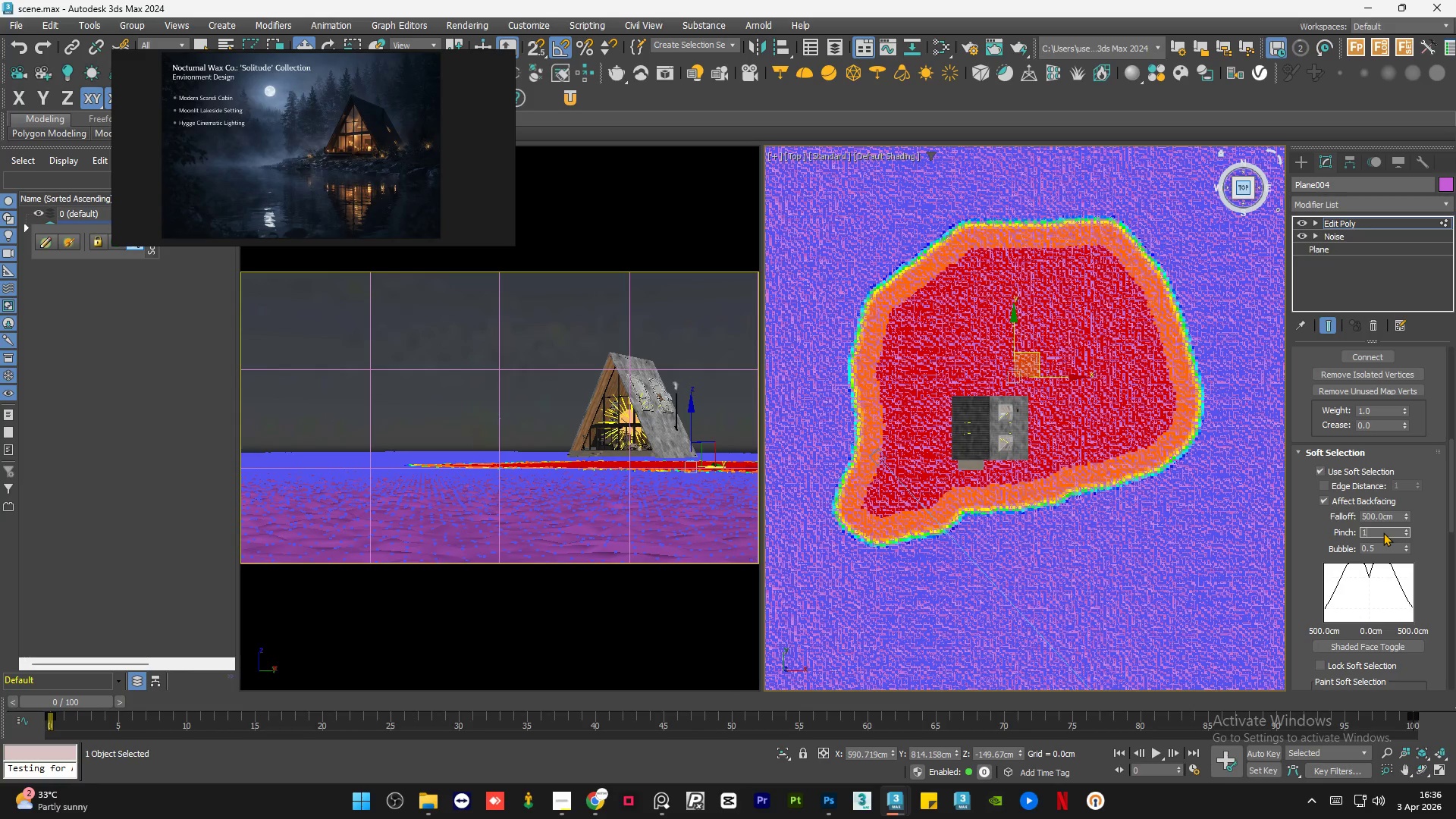 
key(NumpadEnter)
 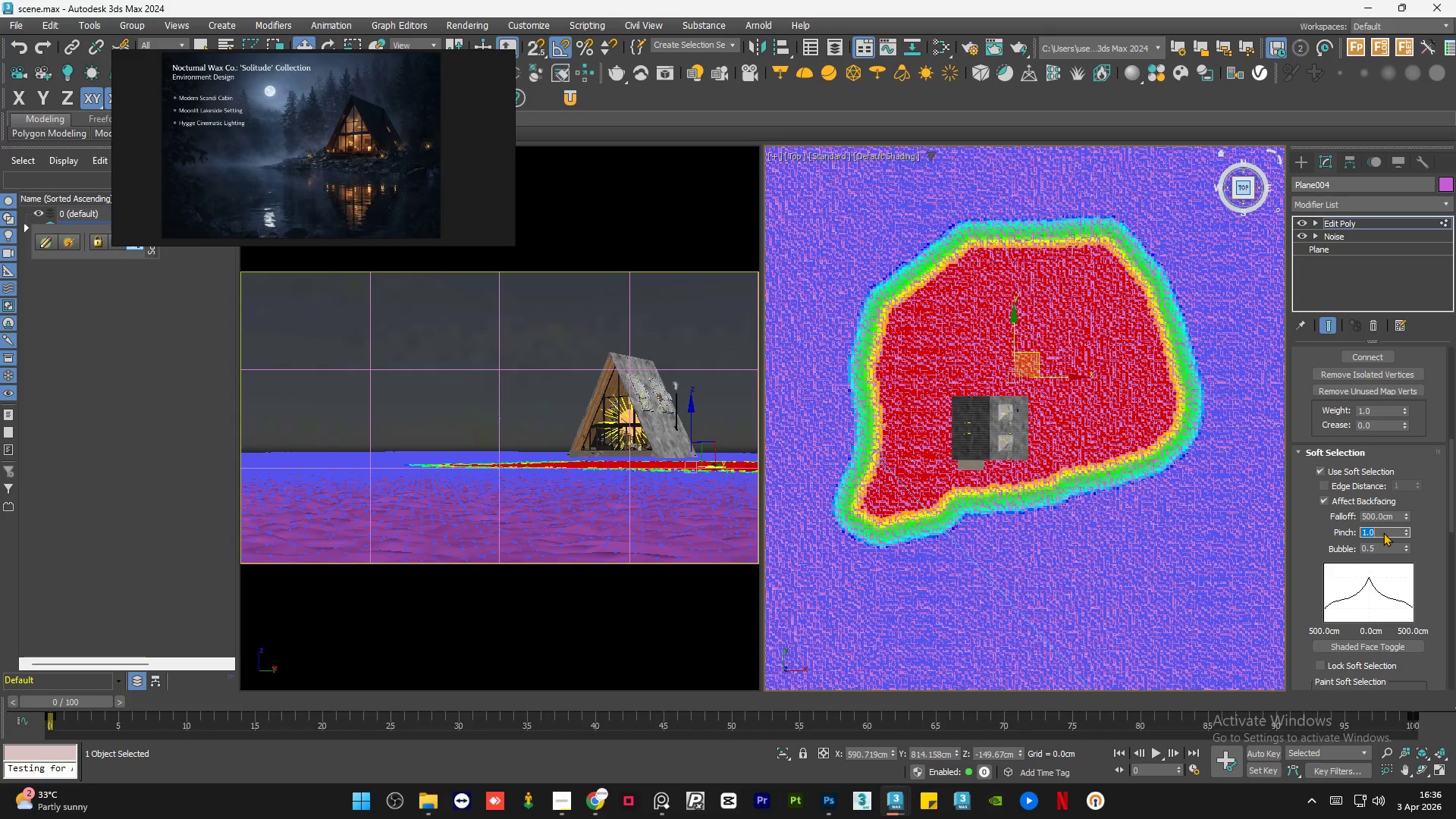 
key(Numpad0)
 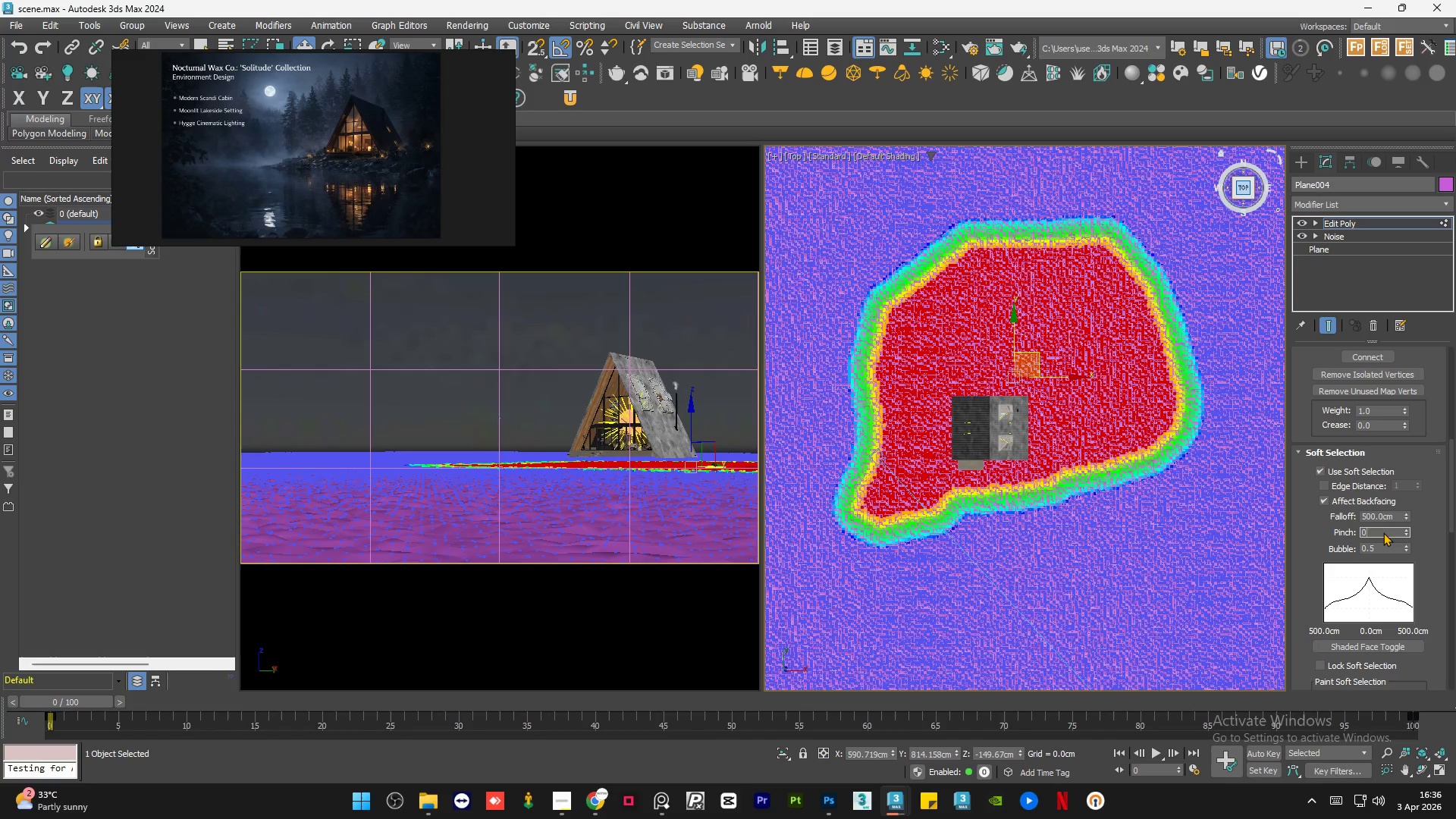 
key(NumpadEnter)
 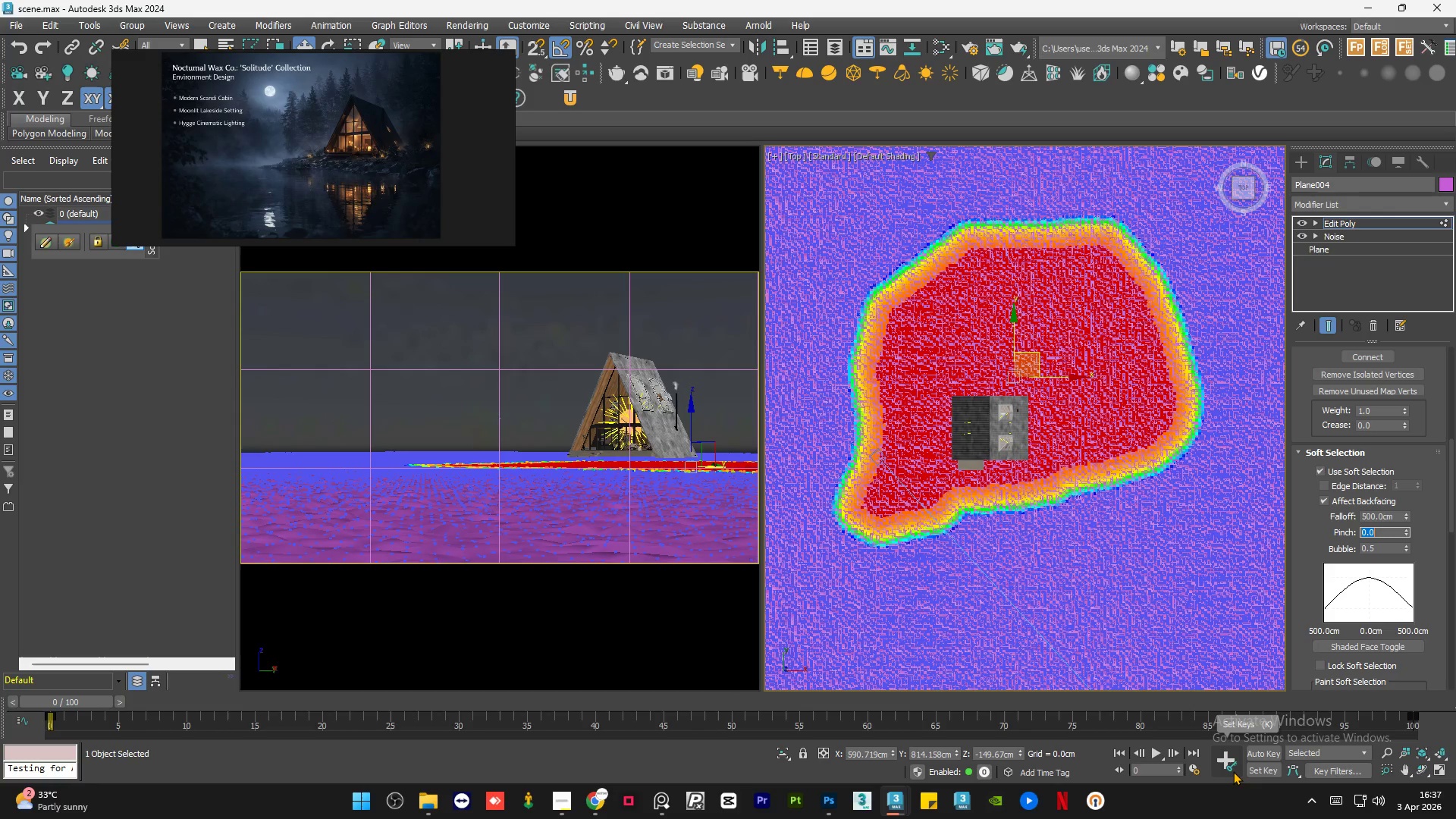 
wait(37.62)
 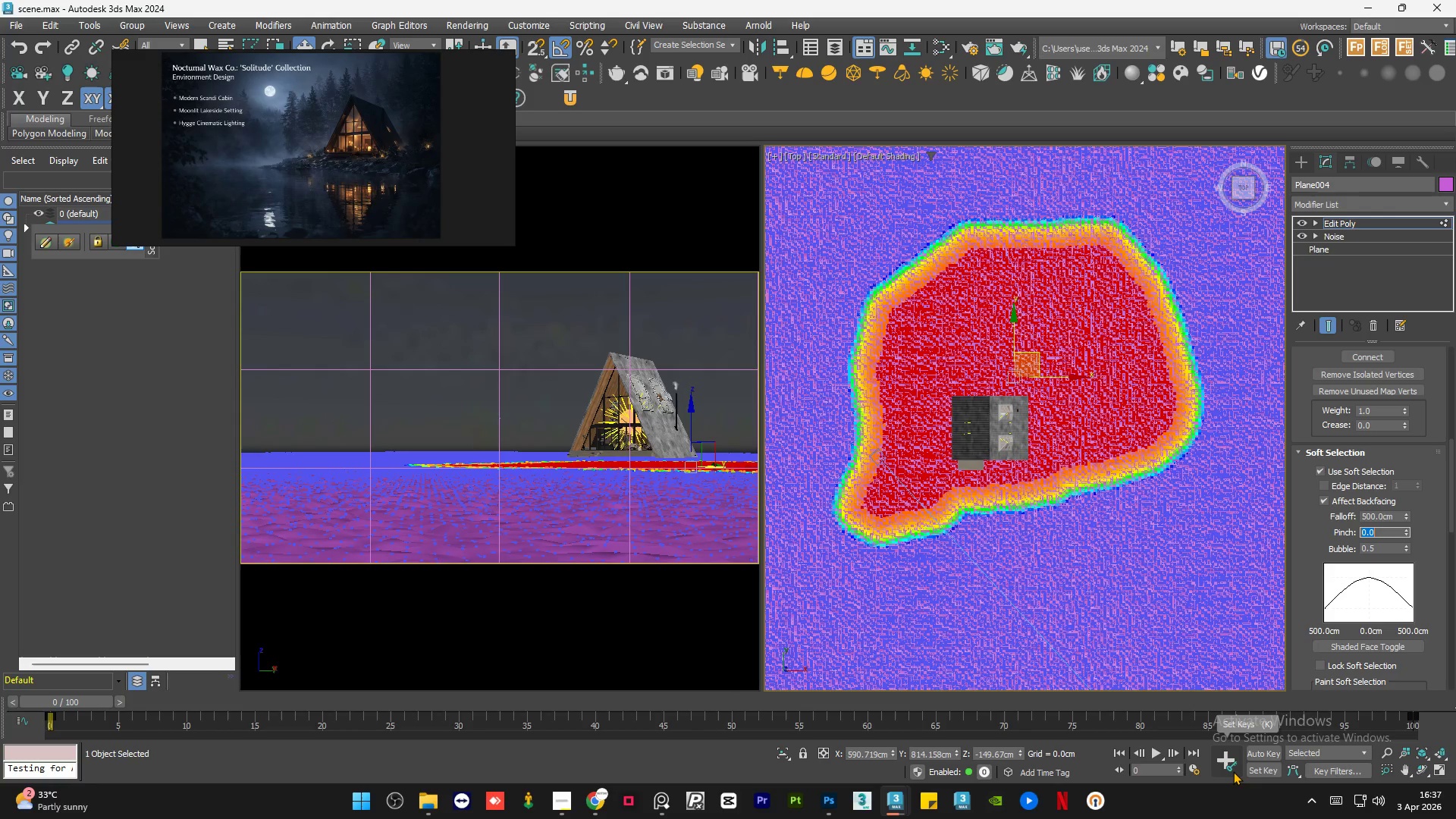 
mouse_move([913, 768])
 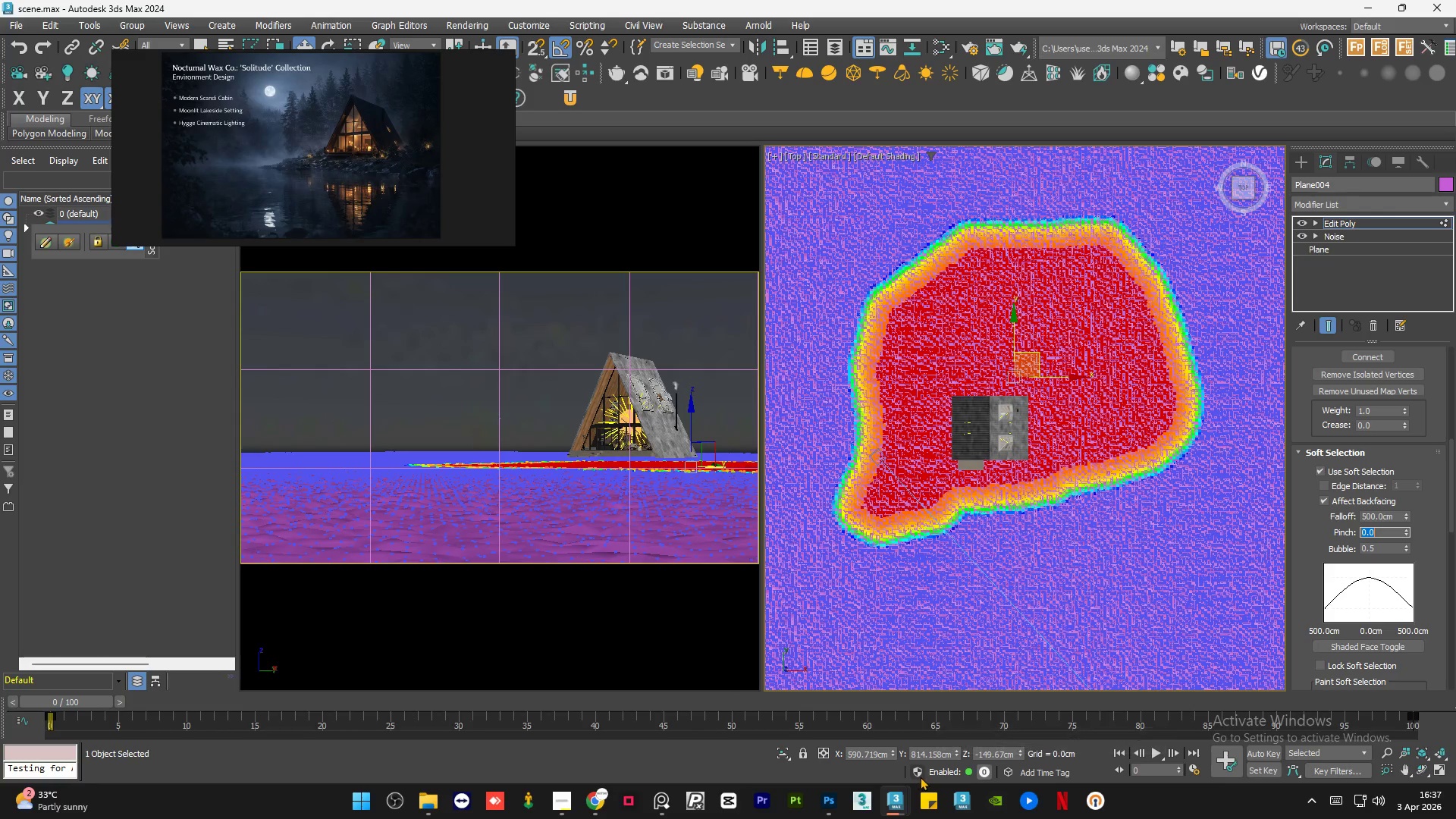 
mouse_move([899, 751])
 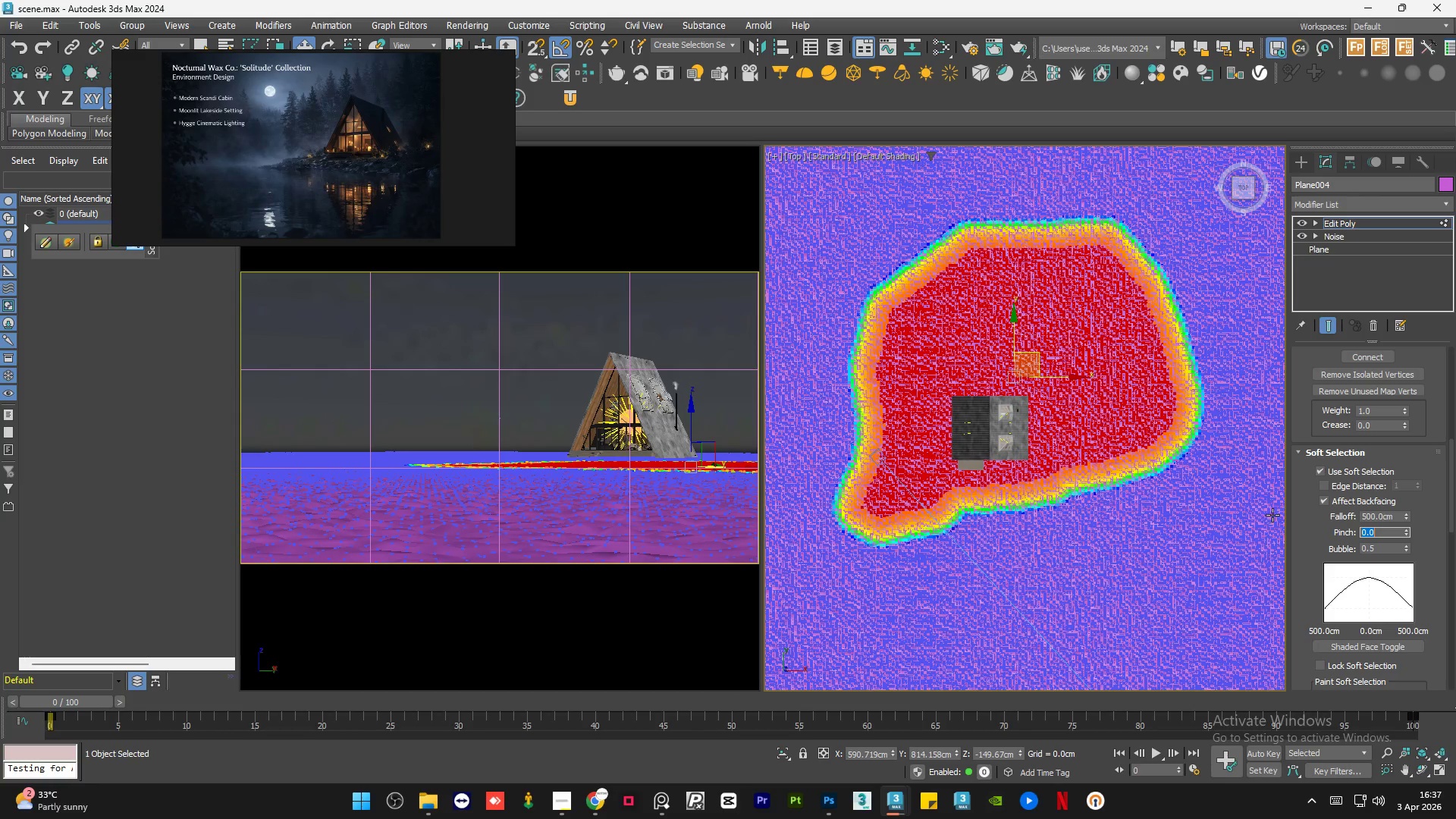 
wait(21.42)
 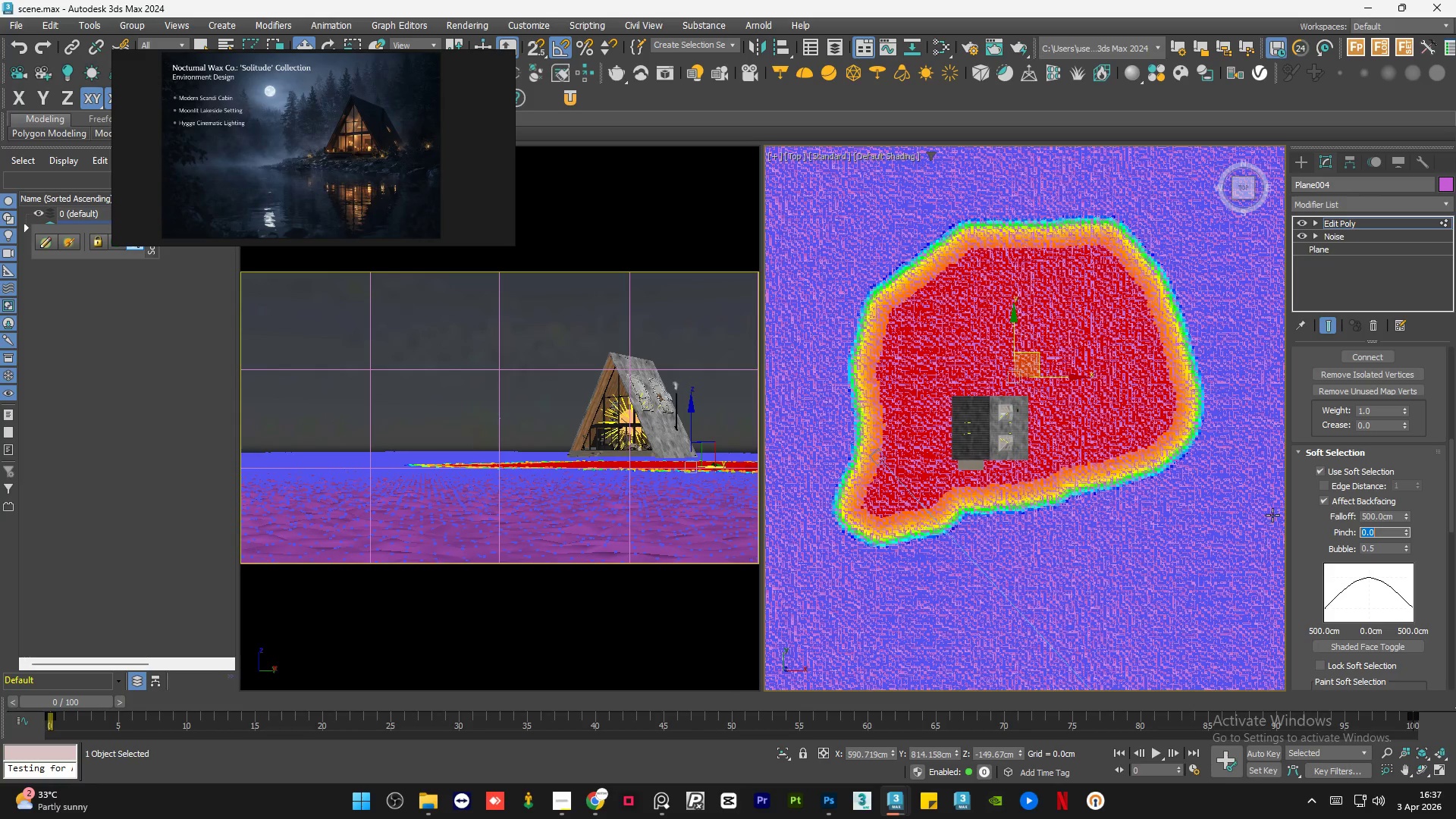 
right_click([1284, 466])
 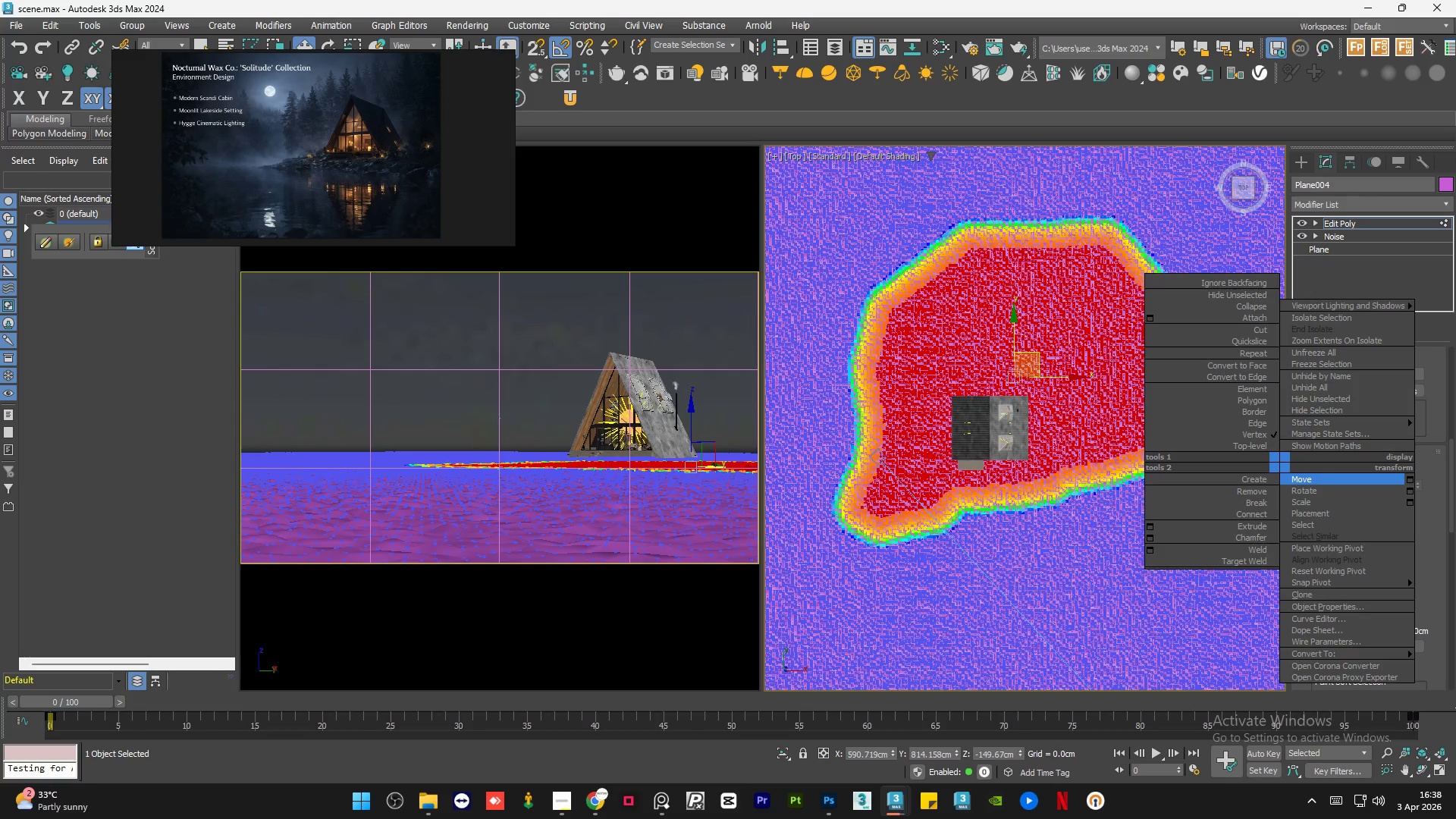 
wait(58.16)
 